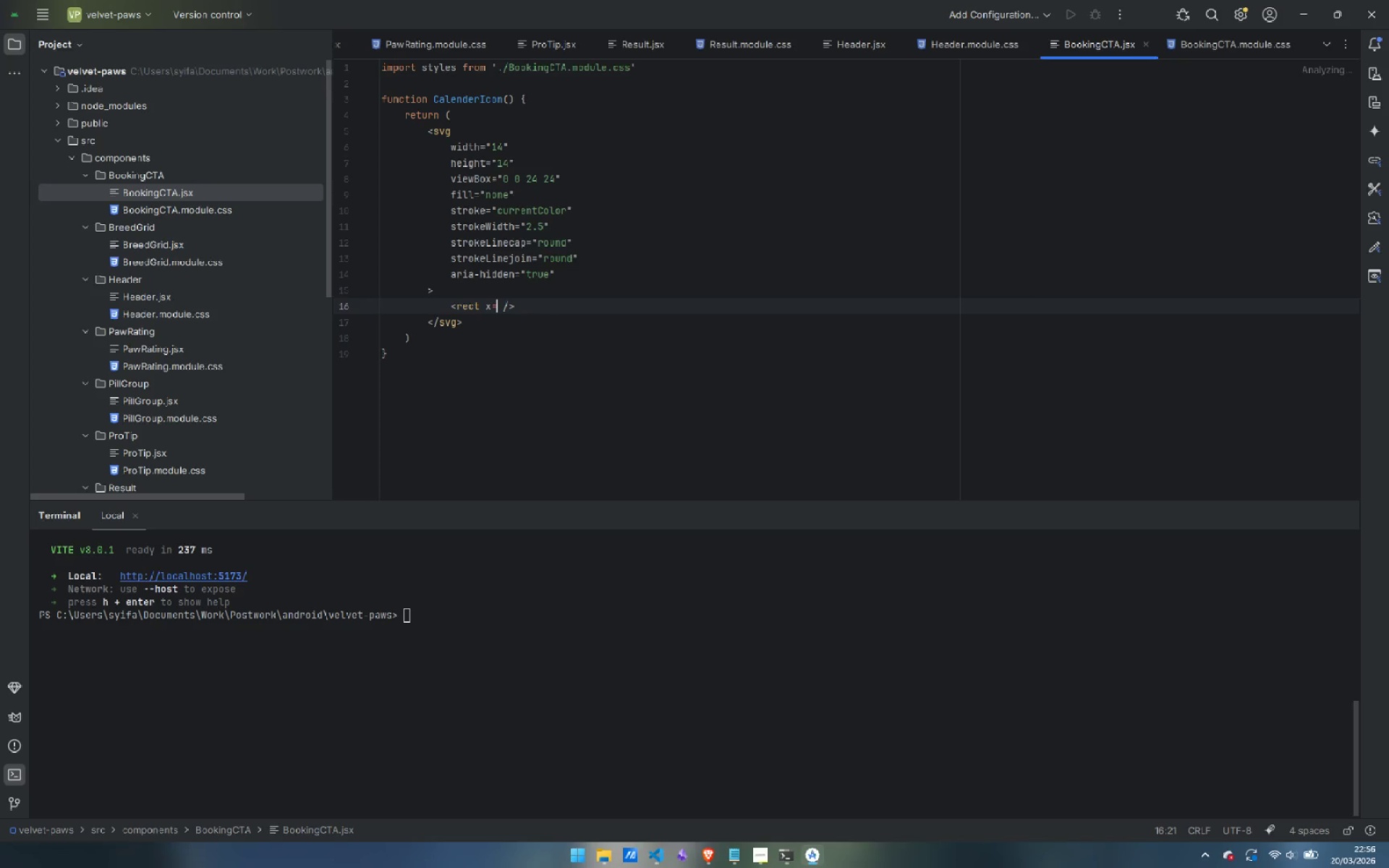 
key(Shift+ShiftLeft)
 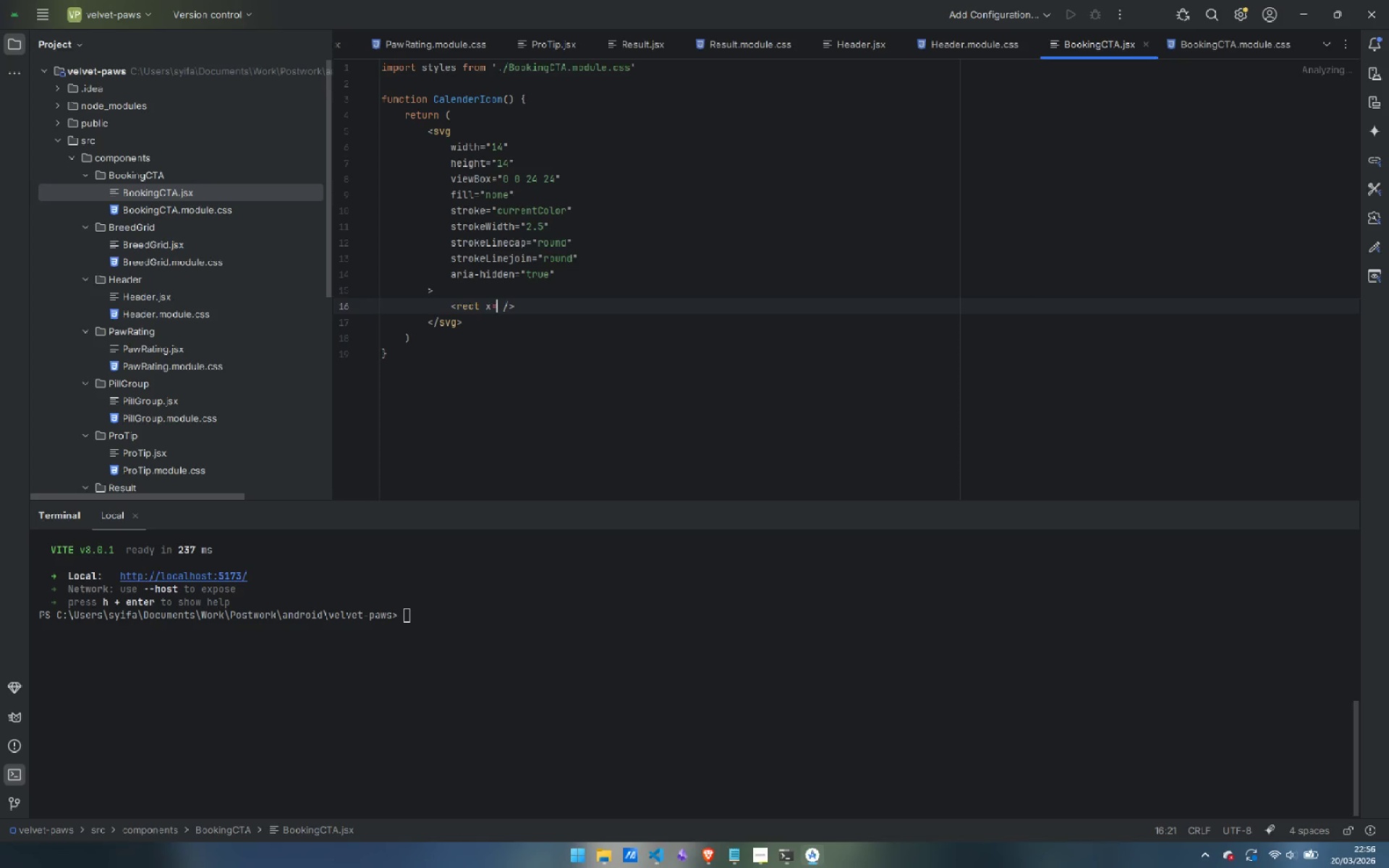 
key(Shift+ShiftLeft)
 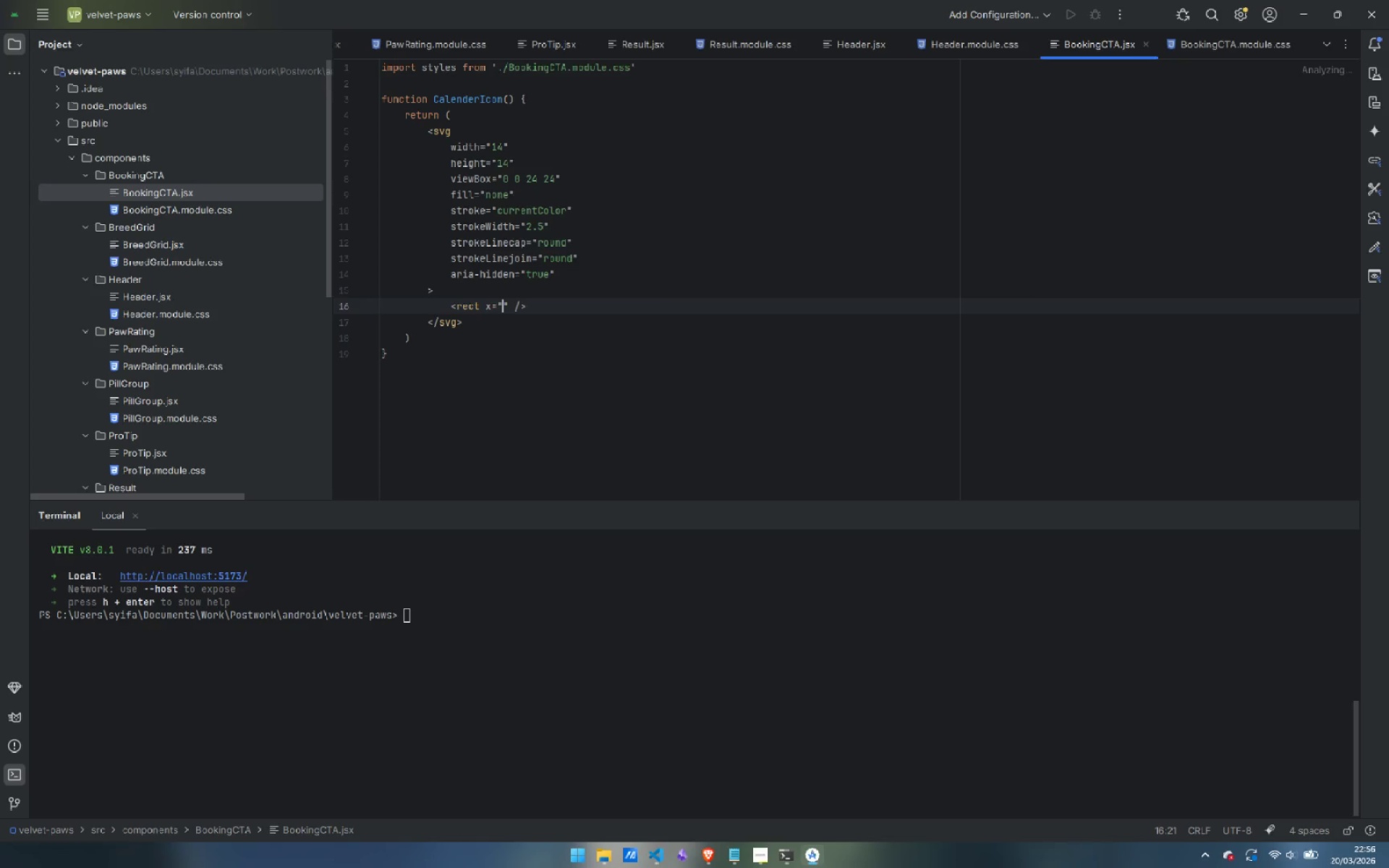 
key(Shift+Quote)
 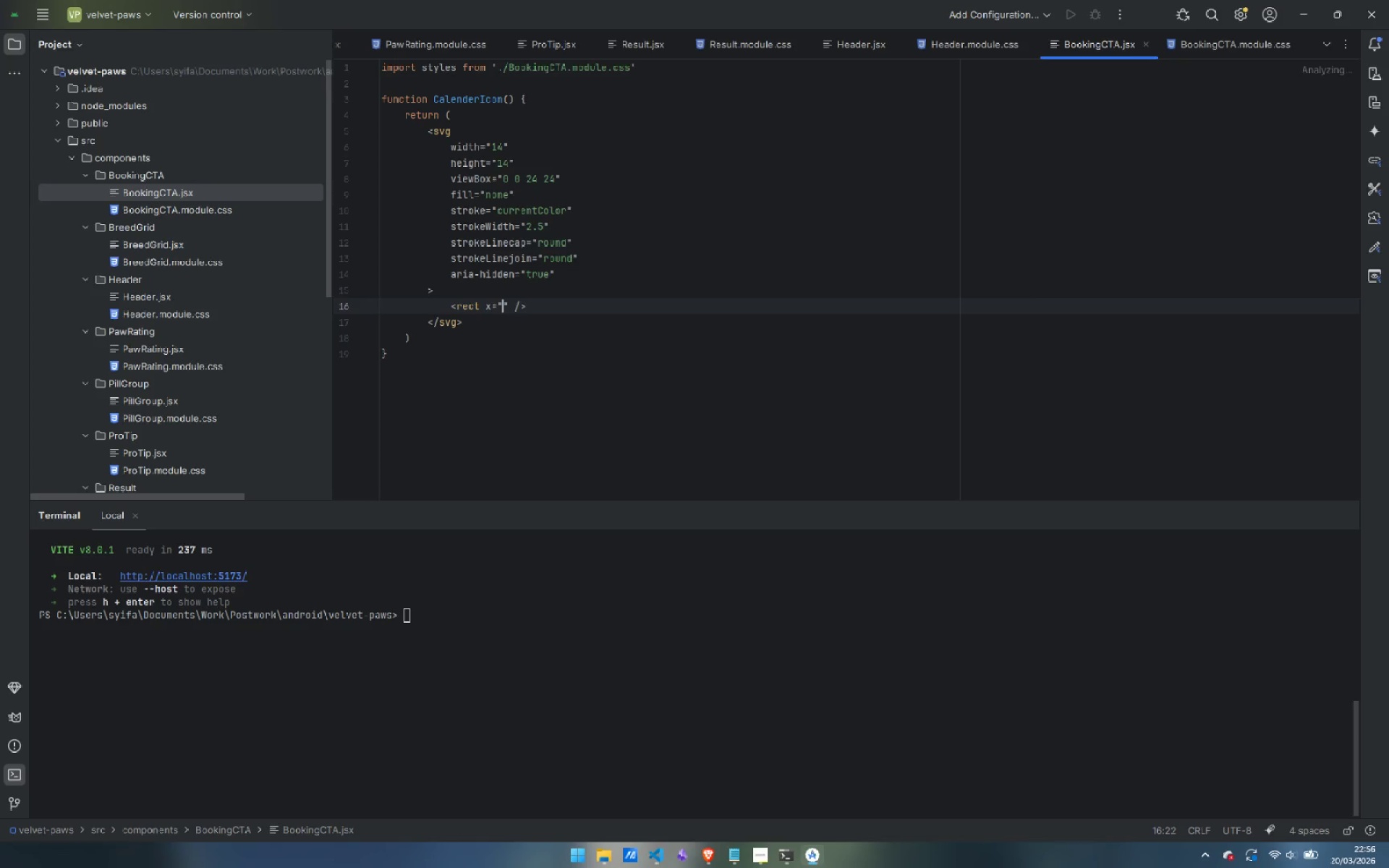 
key(3)
 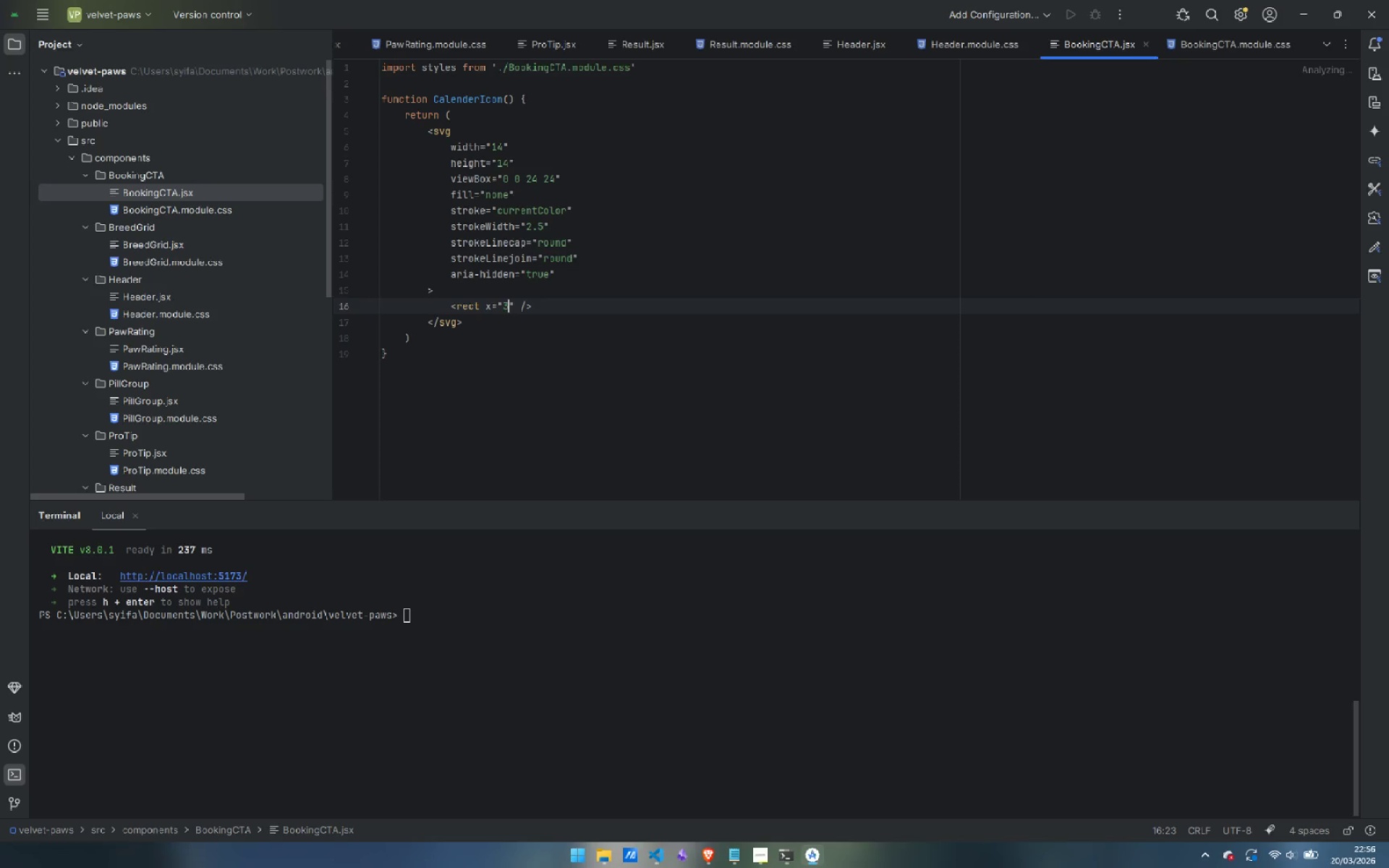 
key(ArrowRight)
 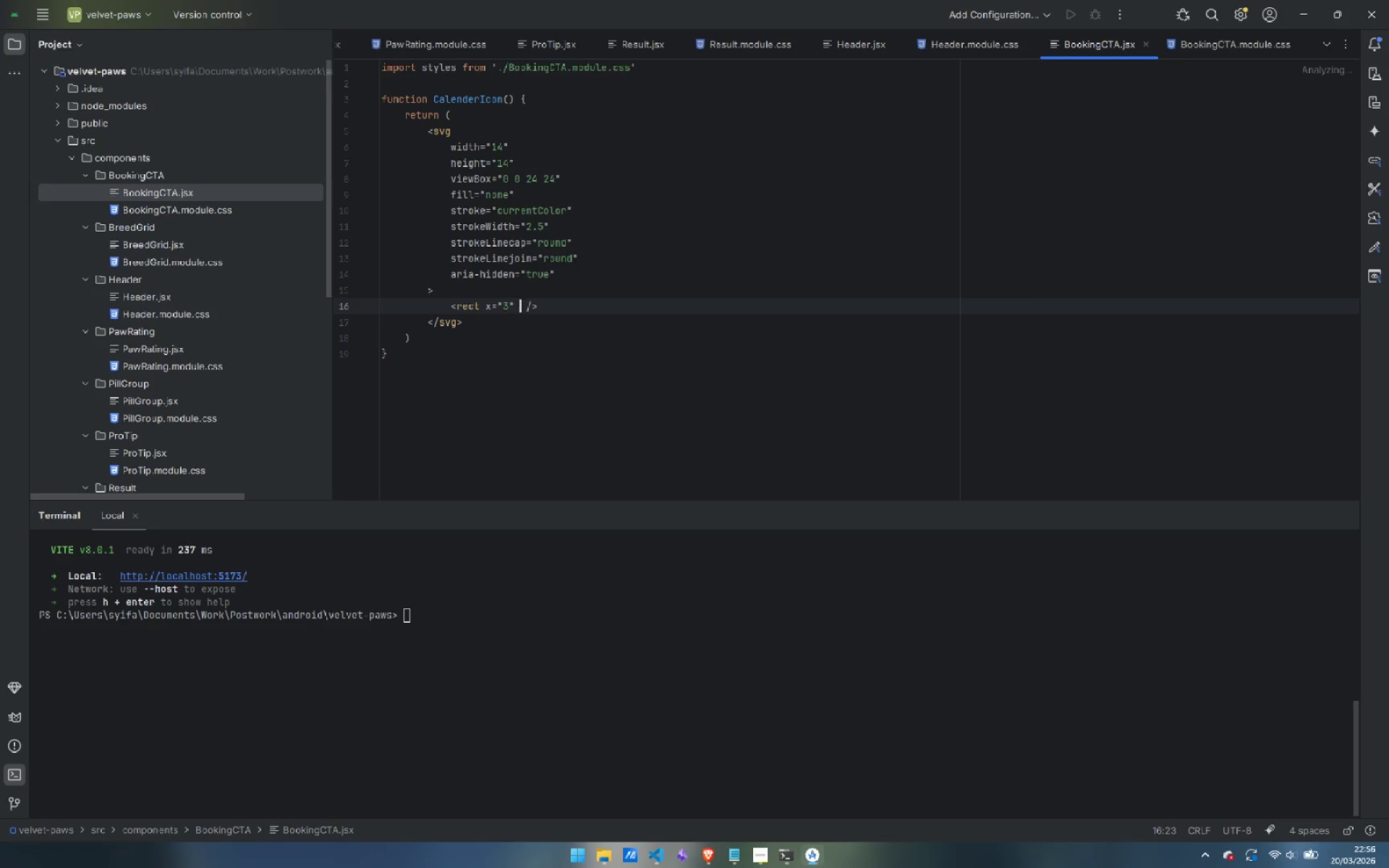 
key(Space)
 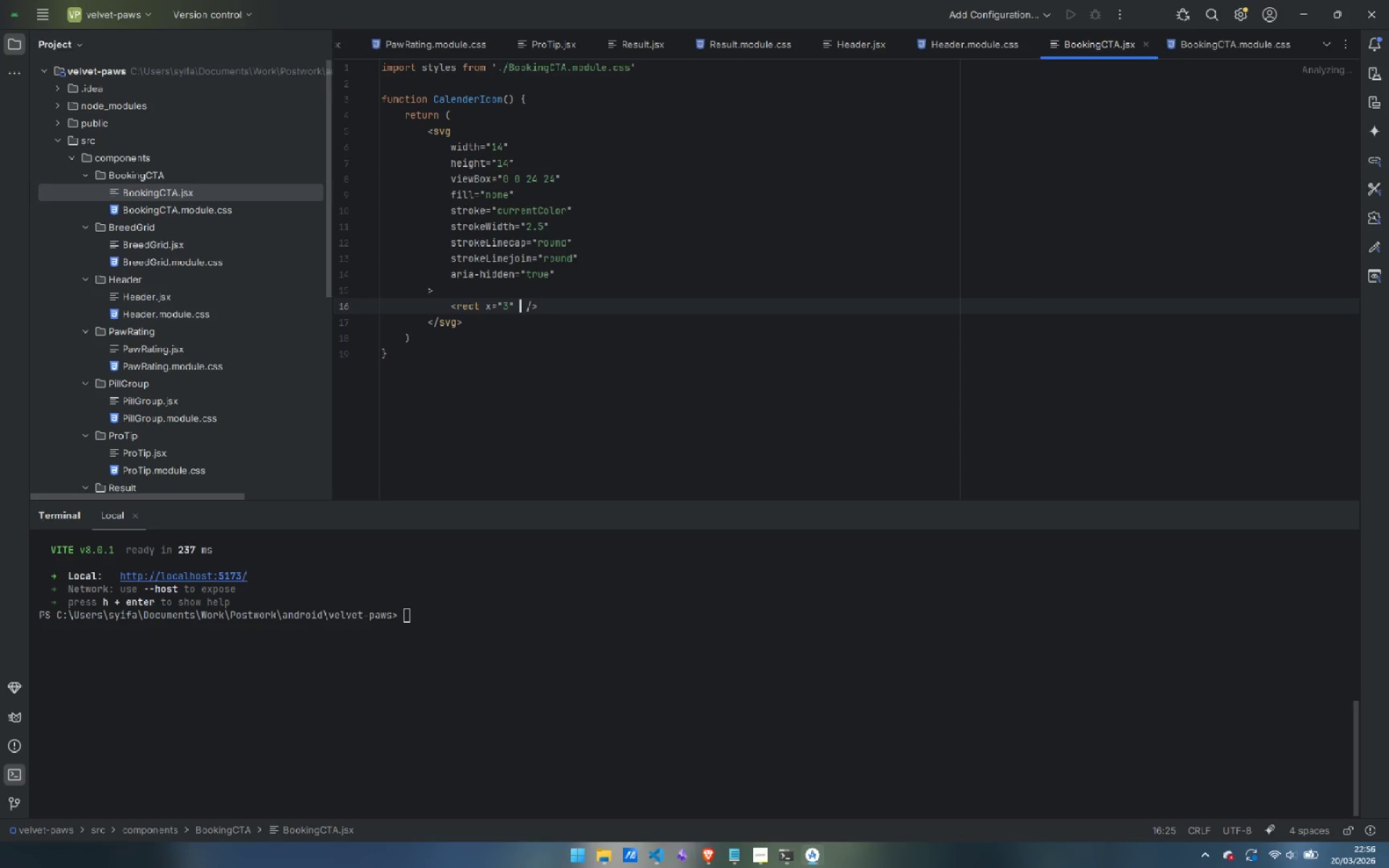 
key(Y)
 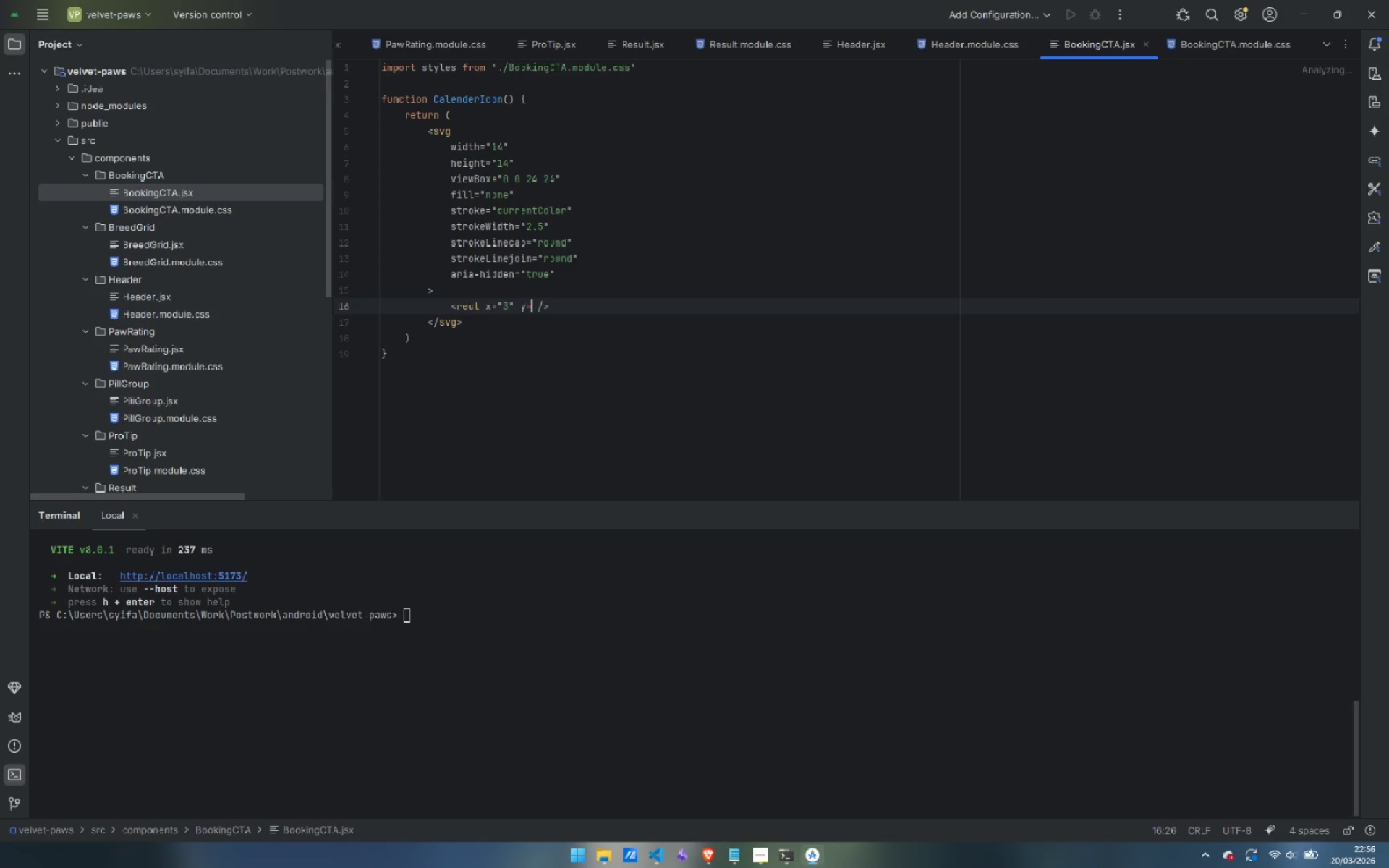 
key(Equal)
 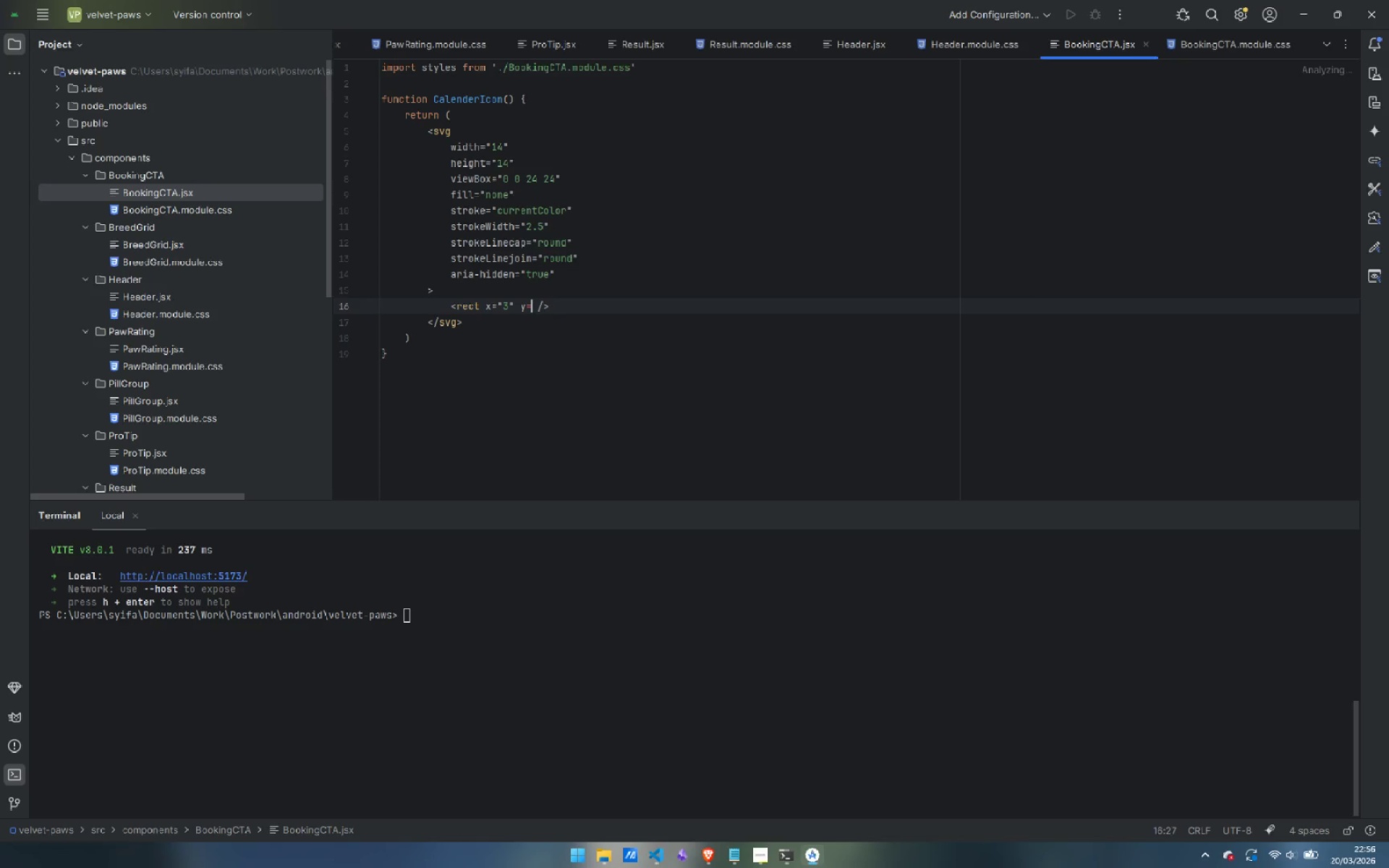 
key(Shift+ShiftLeft)
 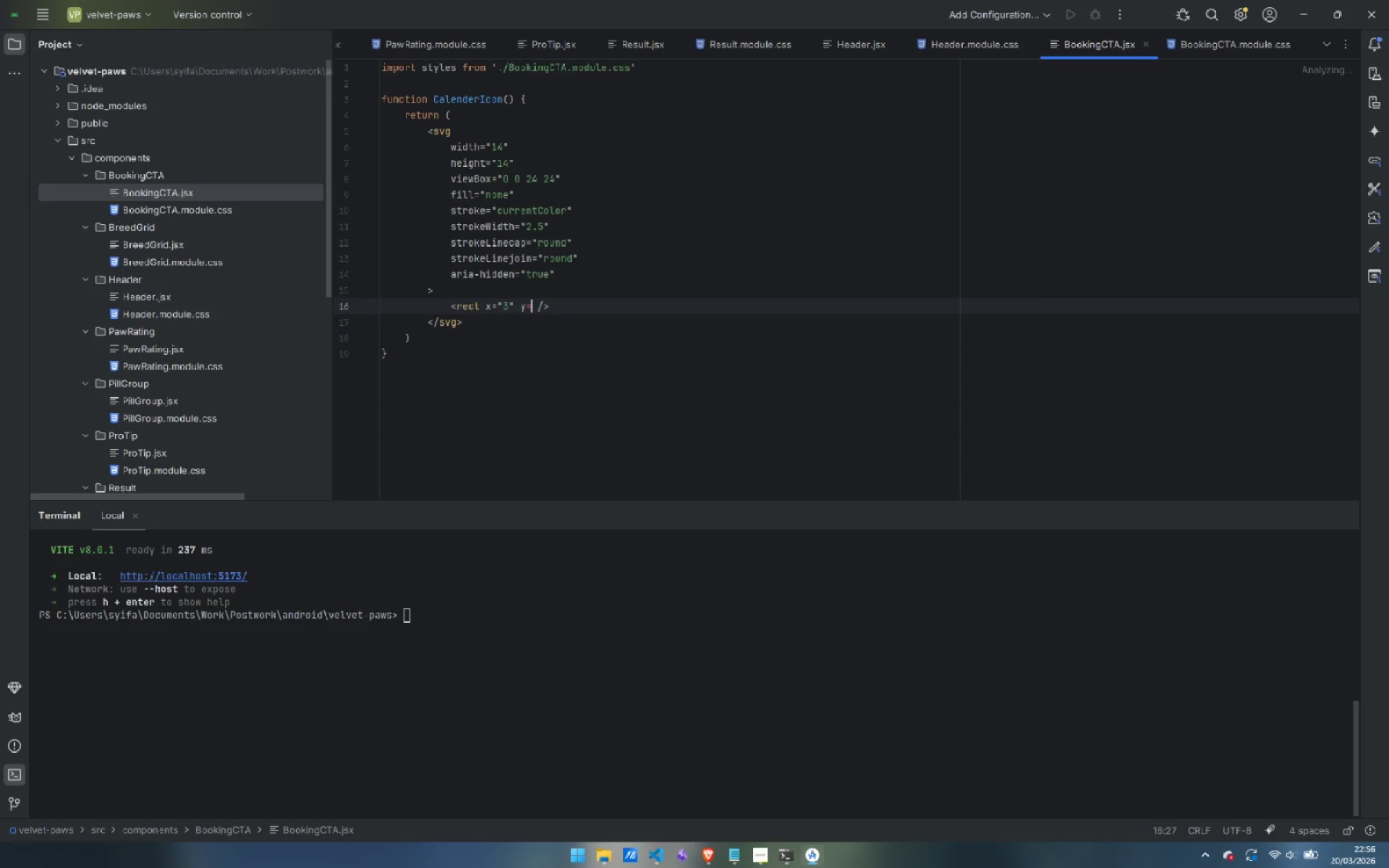 
key(Shift+Quote)
 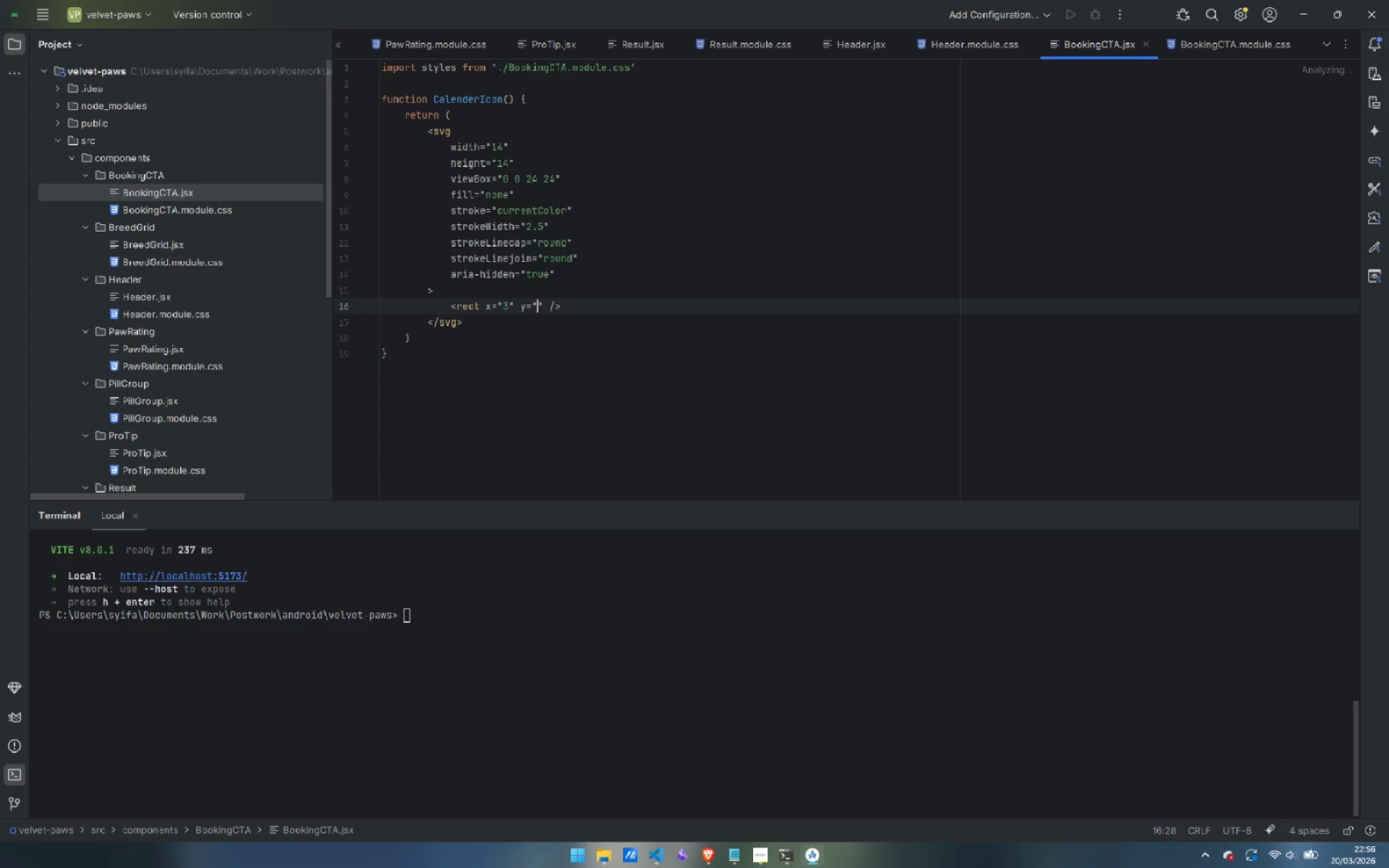 
key(4)
 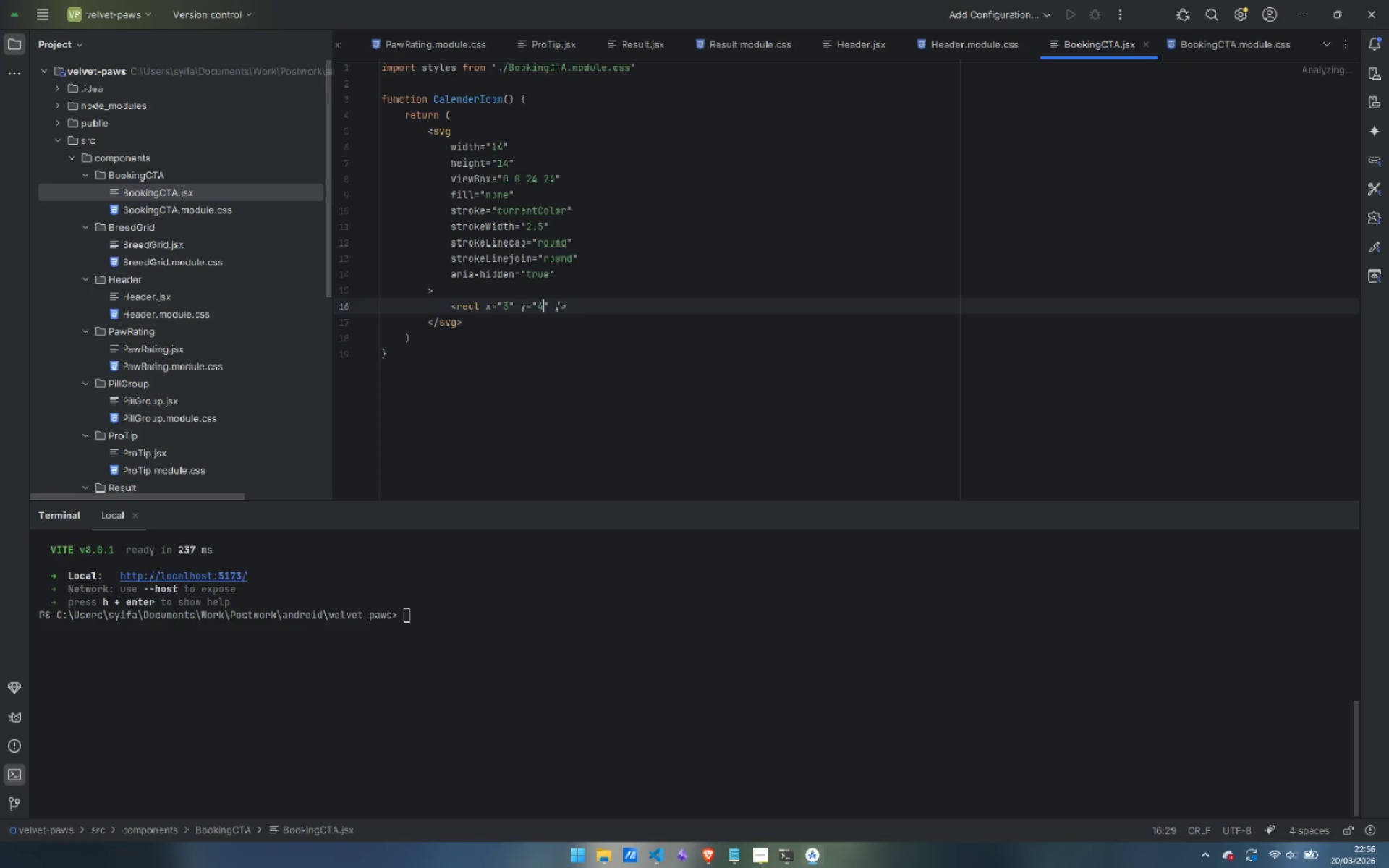 
key(ArrowRight)
 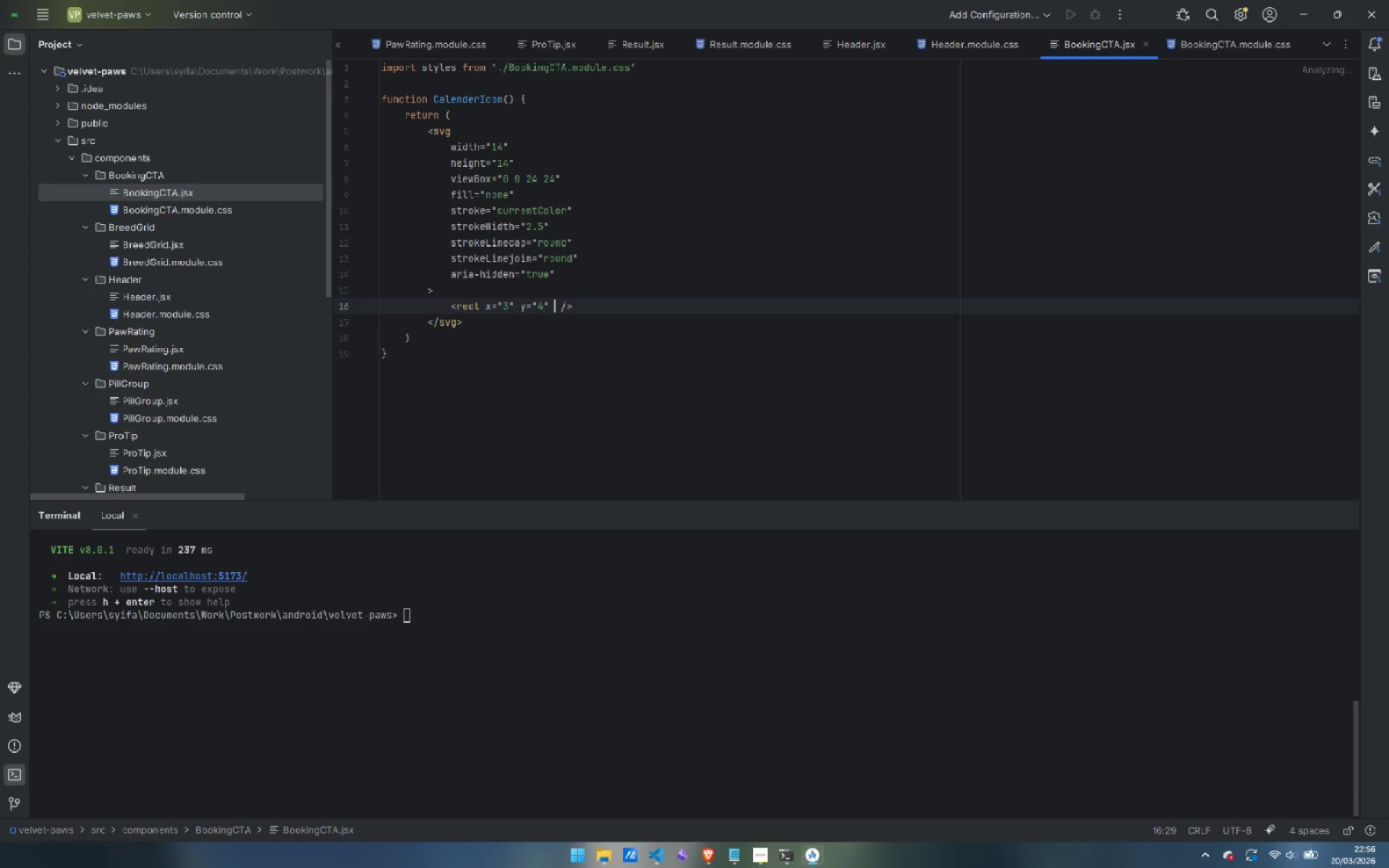 
type( width="18)
 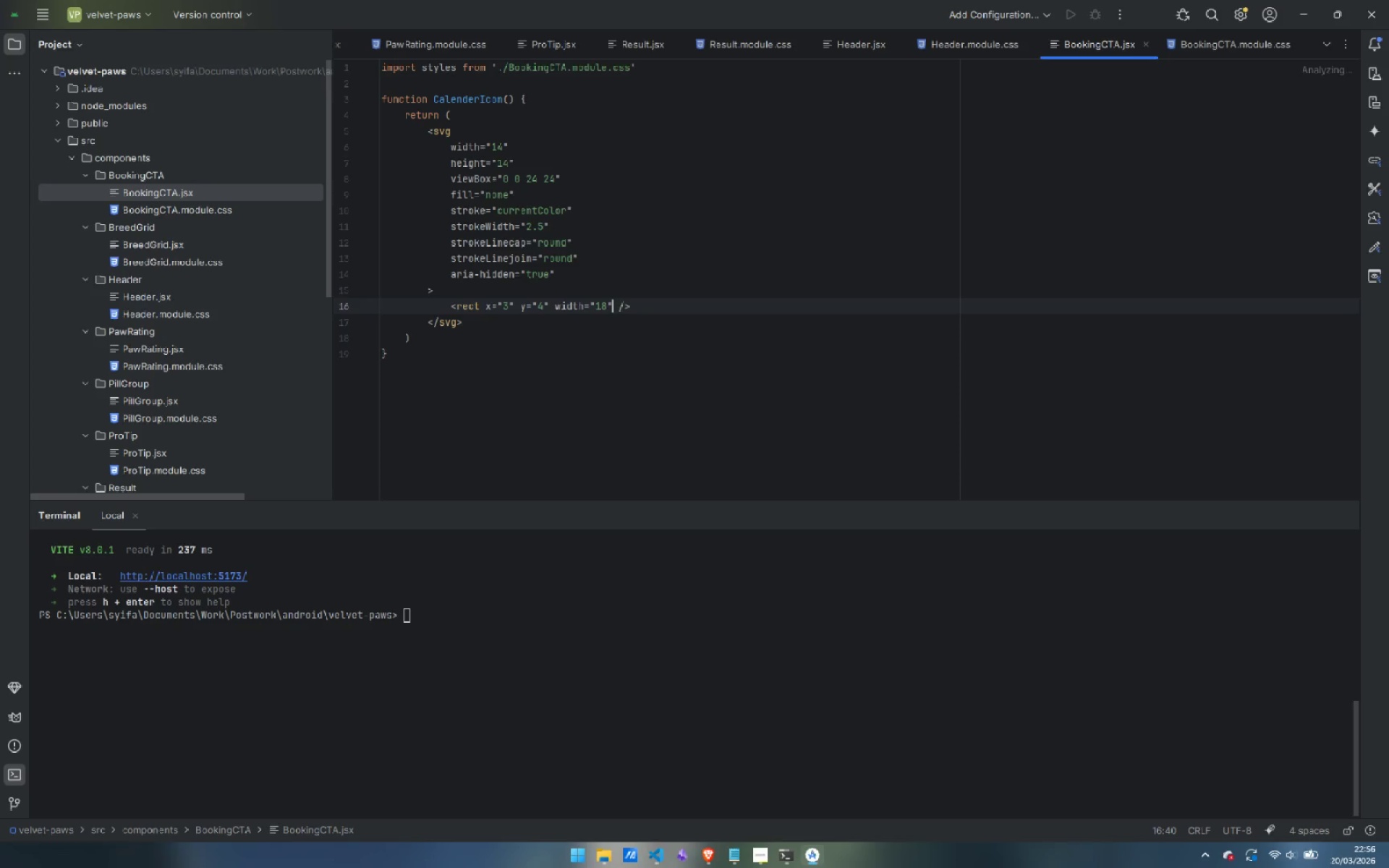 
 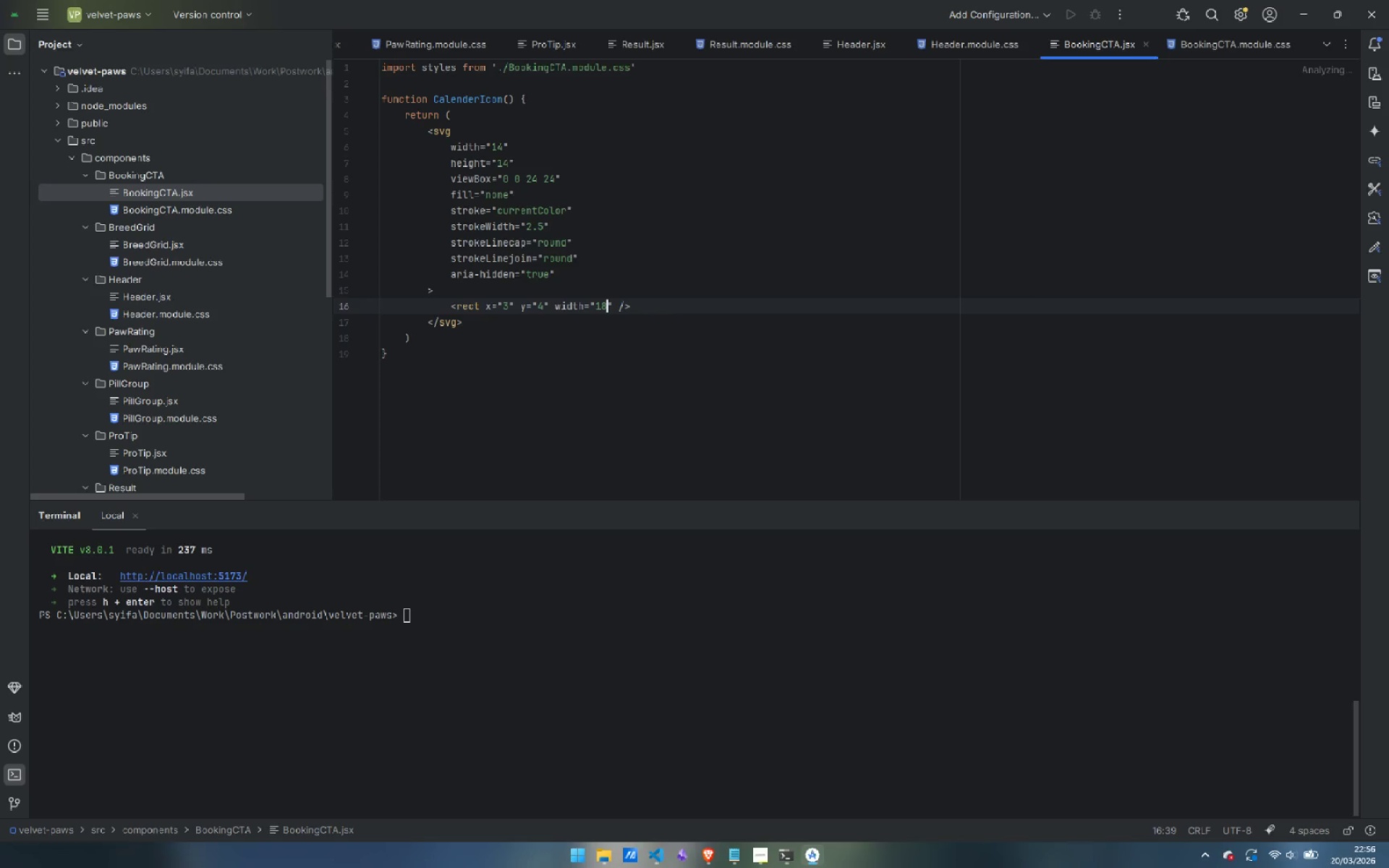 
key(ArrowRight)
 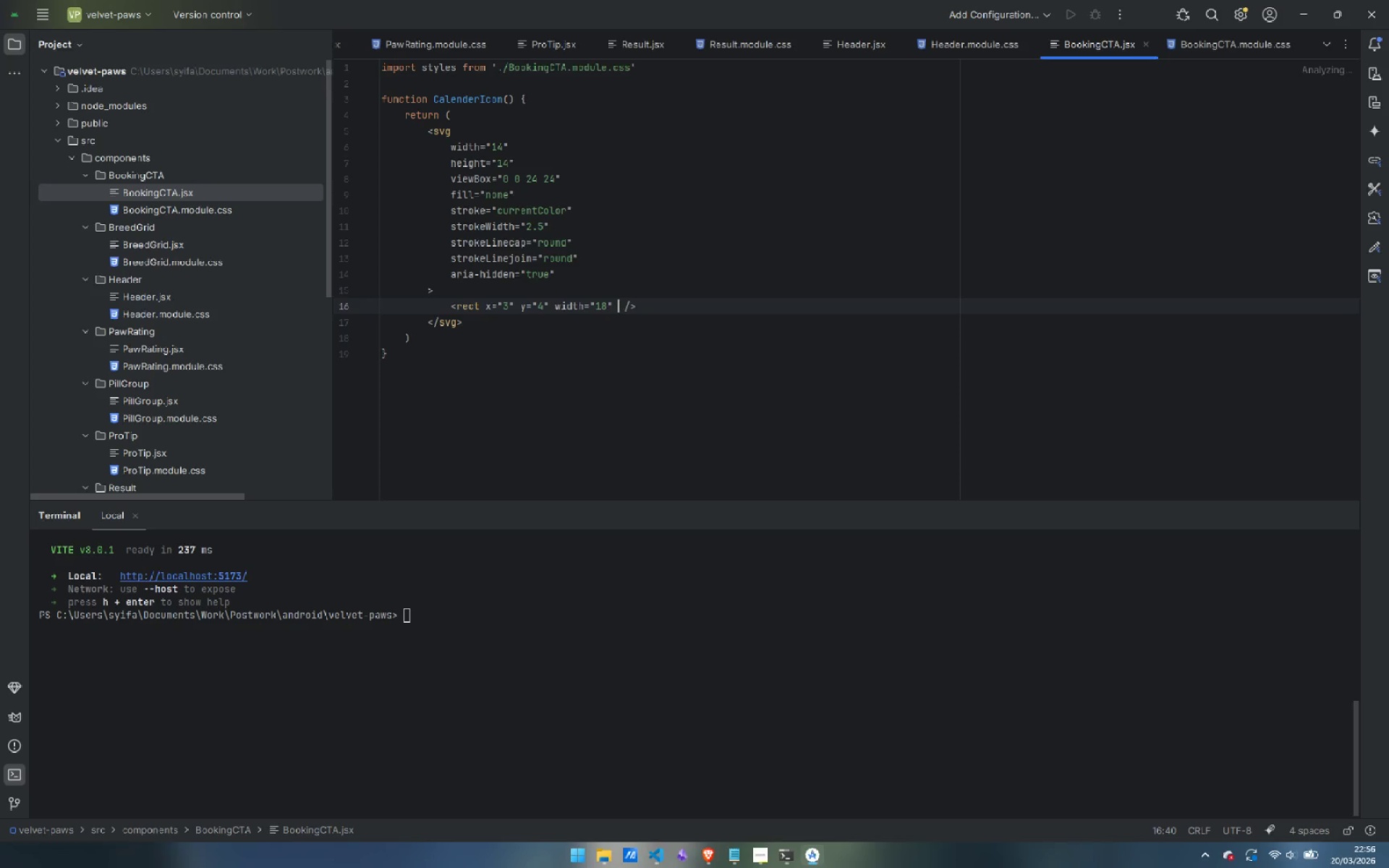 
key(Space)
 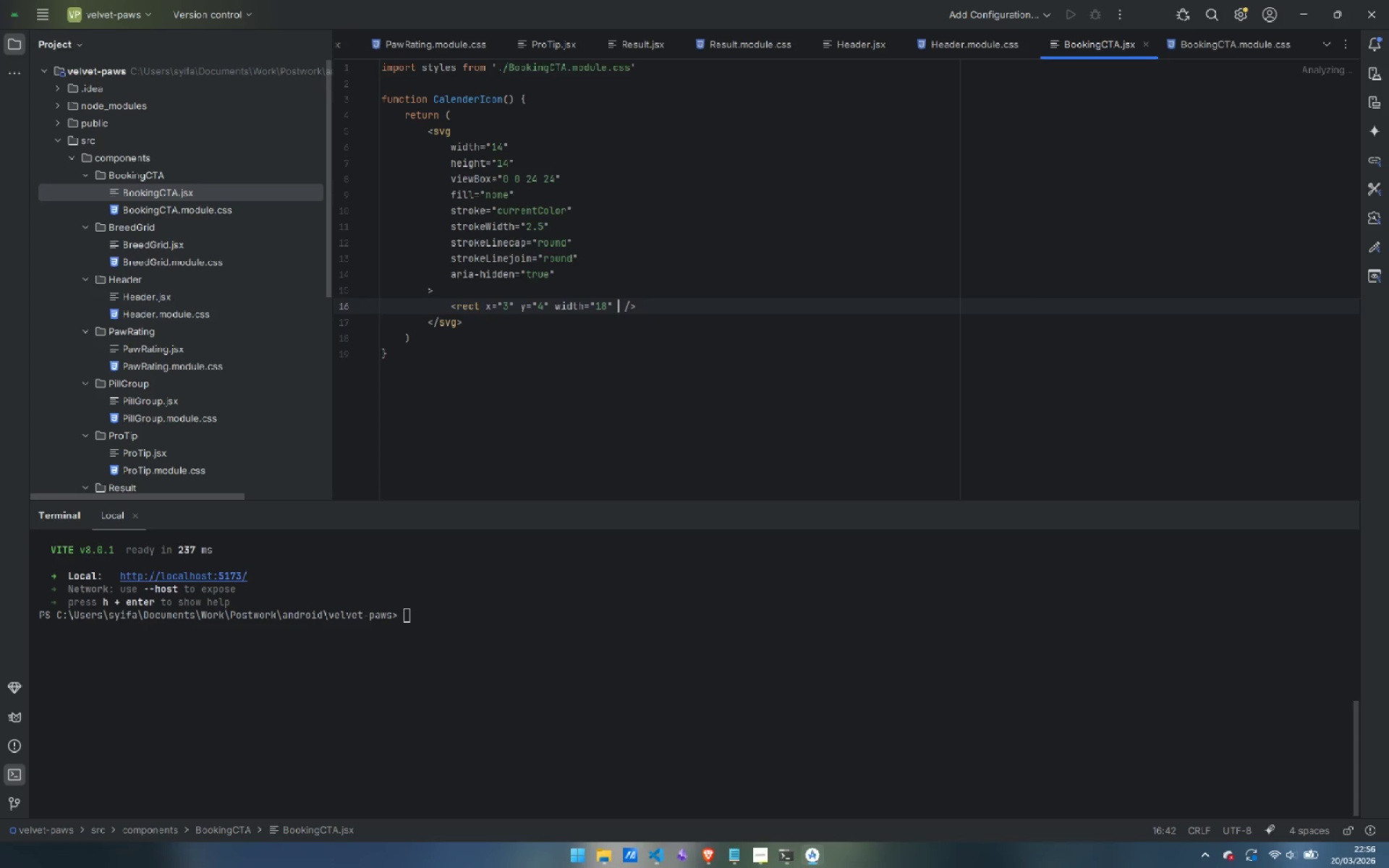 
type(height="18)
 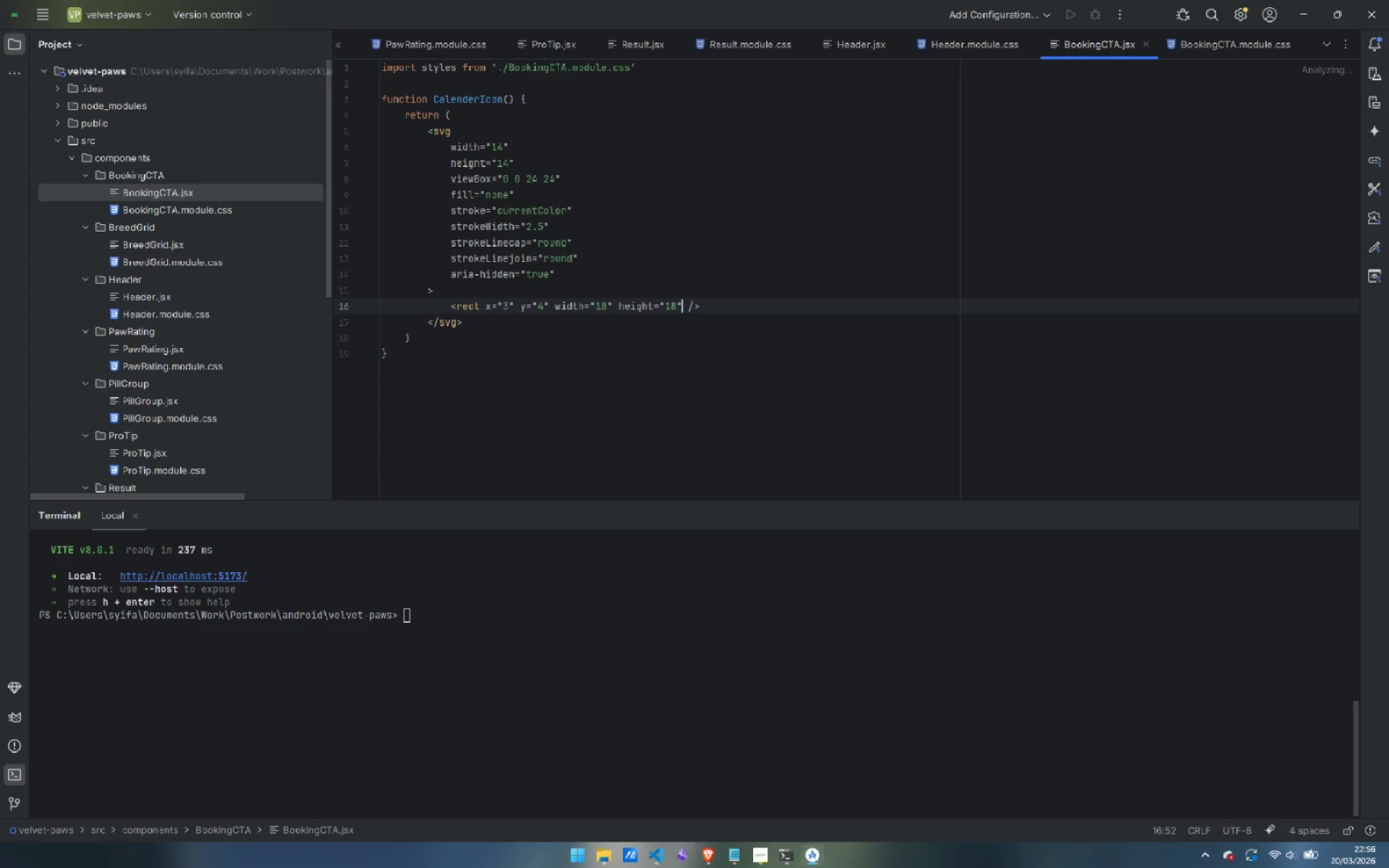 
 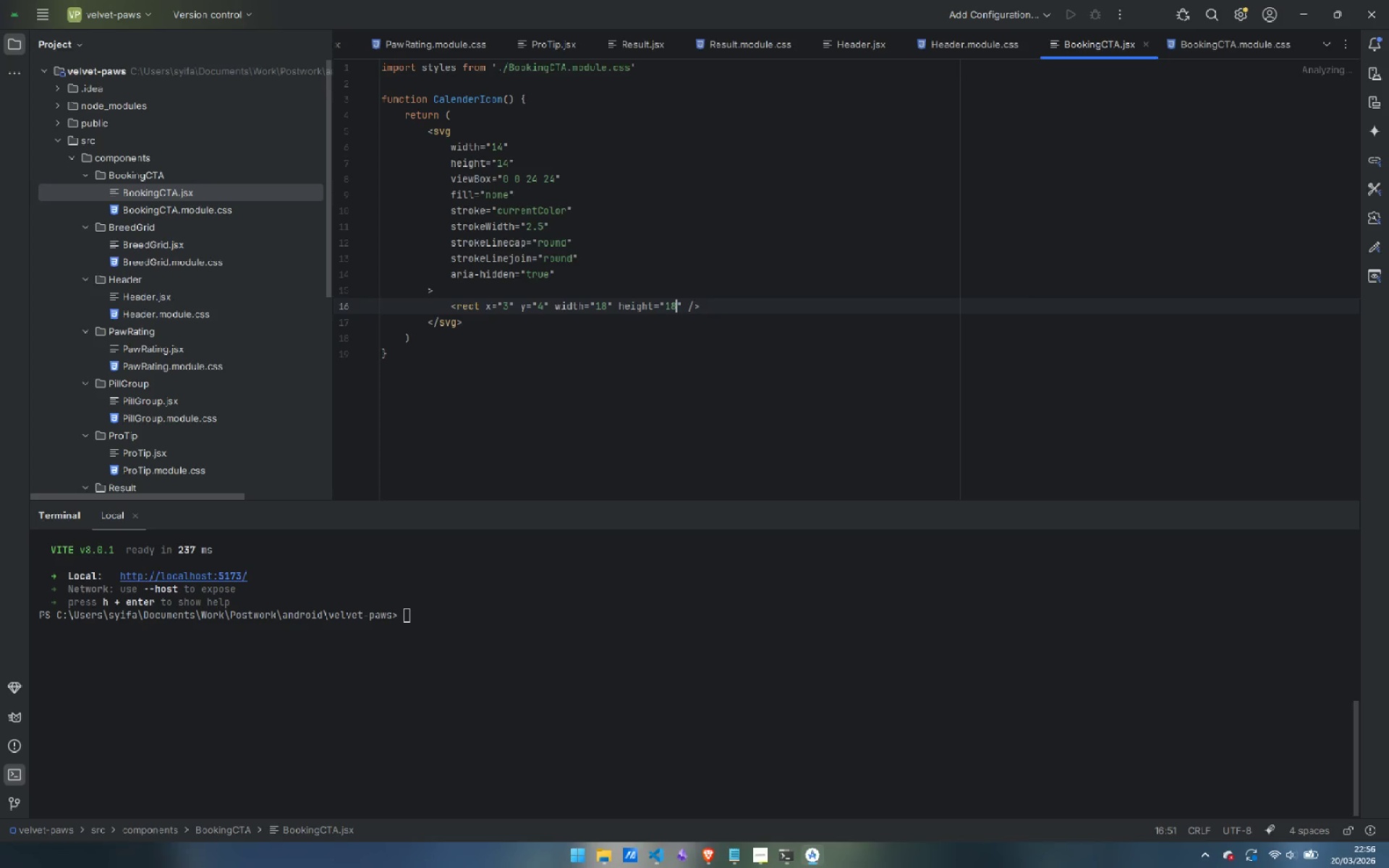 
key(ArrowRight)
 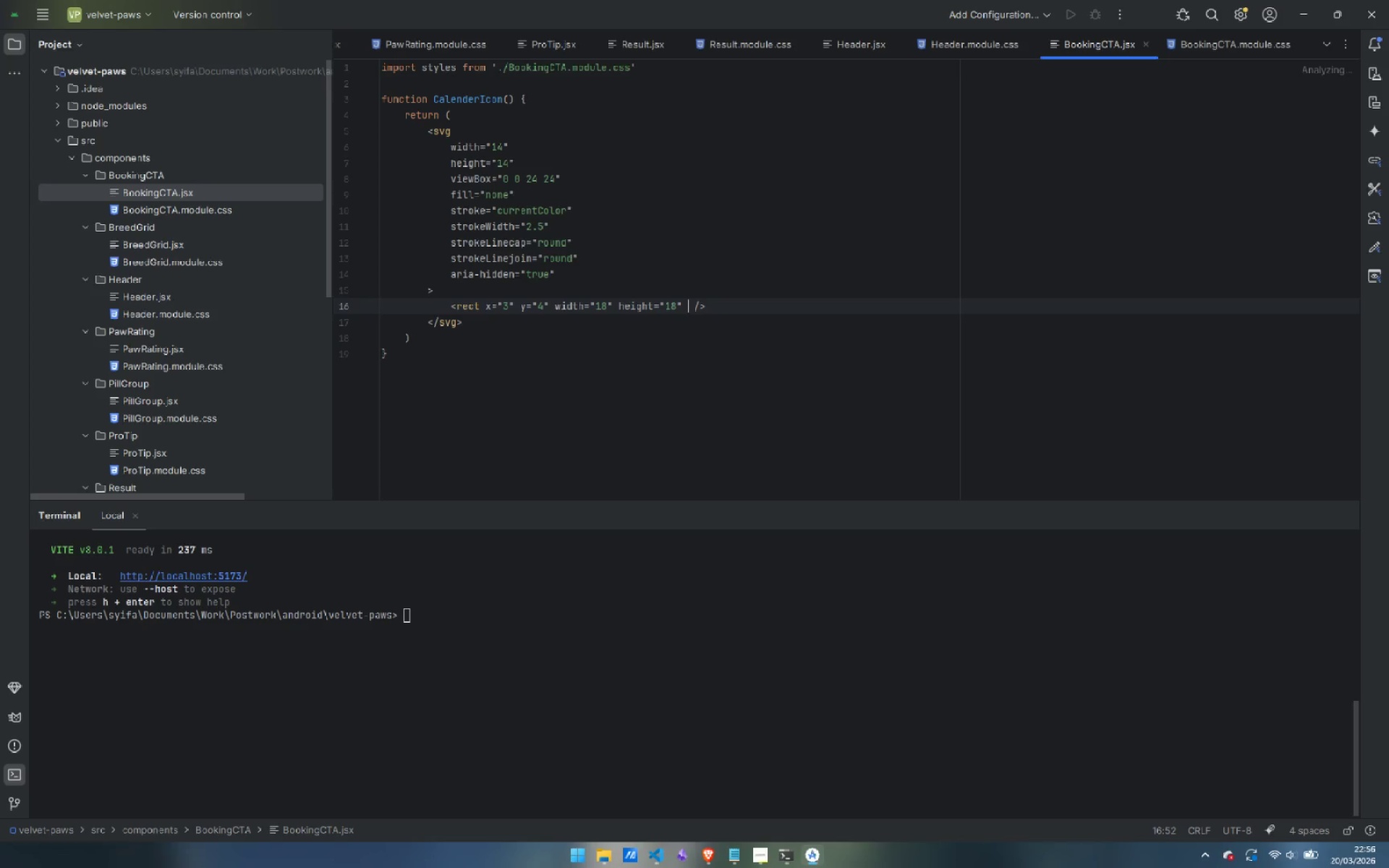 
type( rx="")
 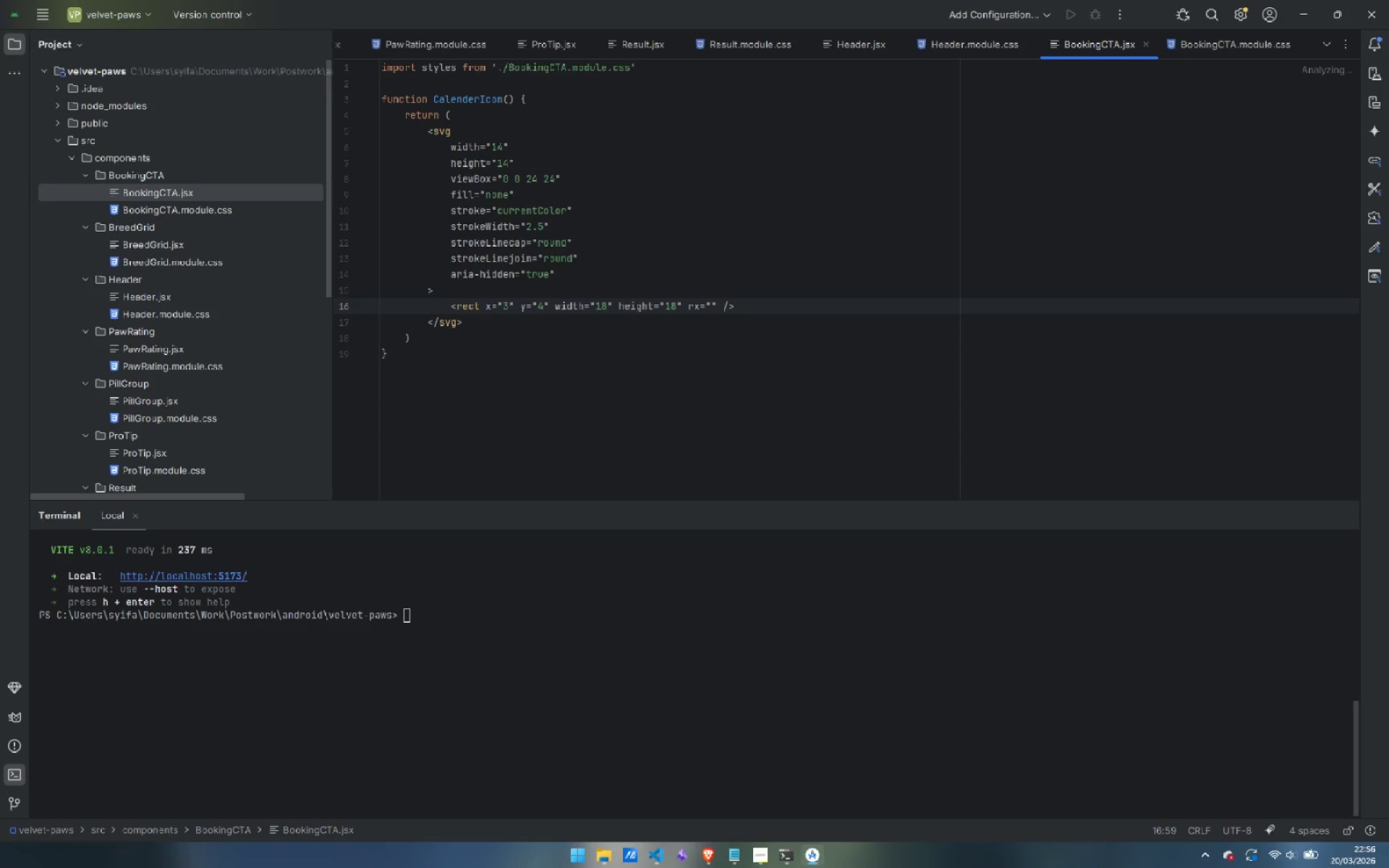 
key(ArrowLeft)
 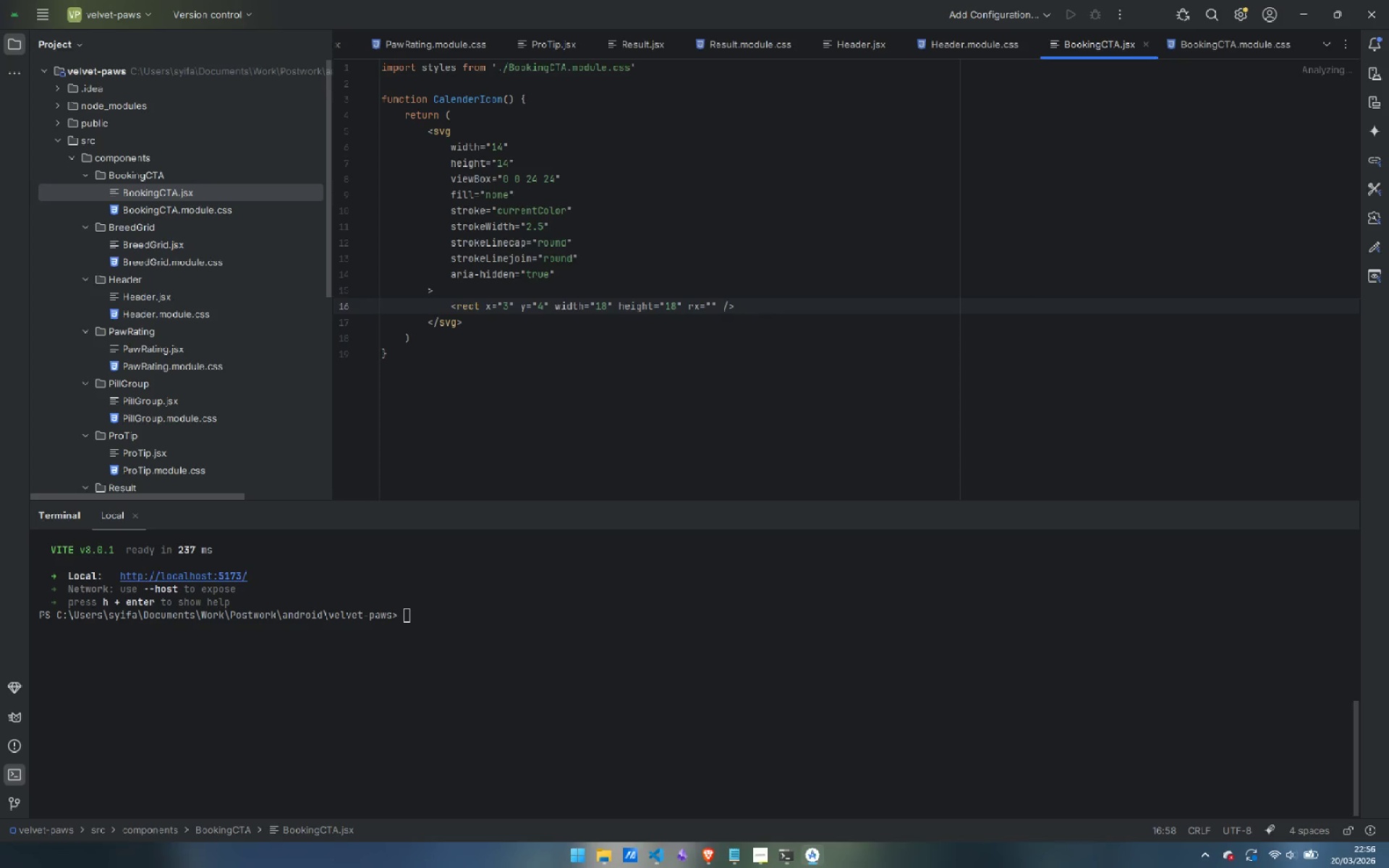 
key(2)
 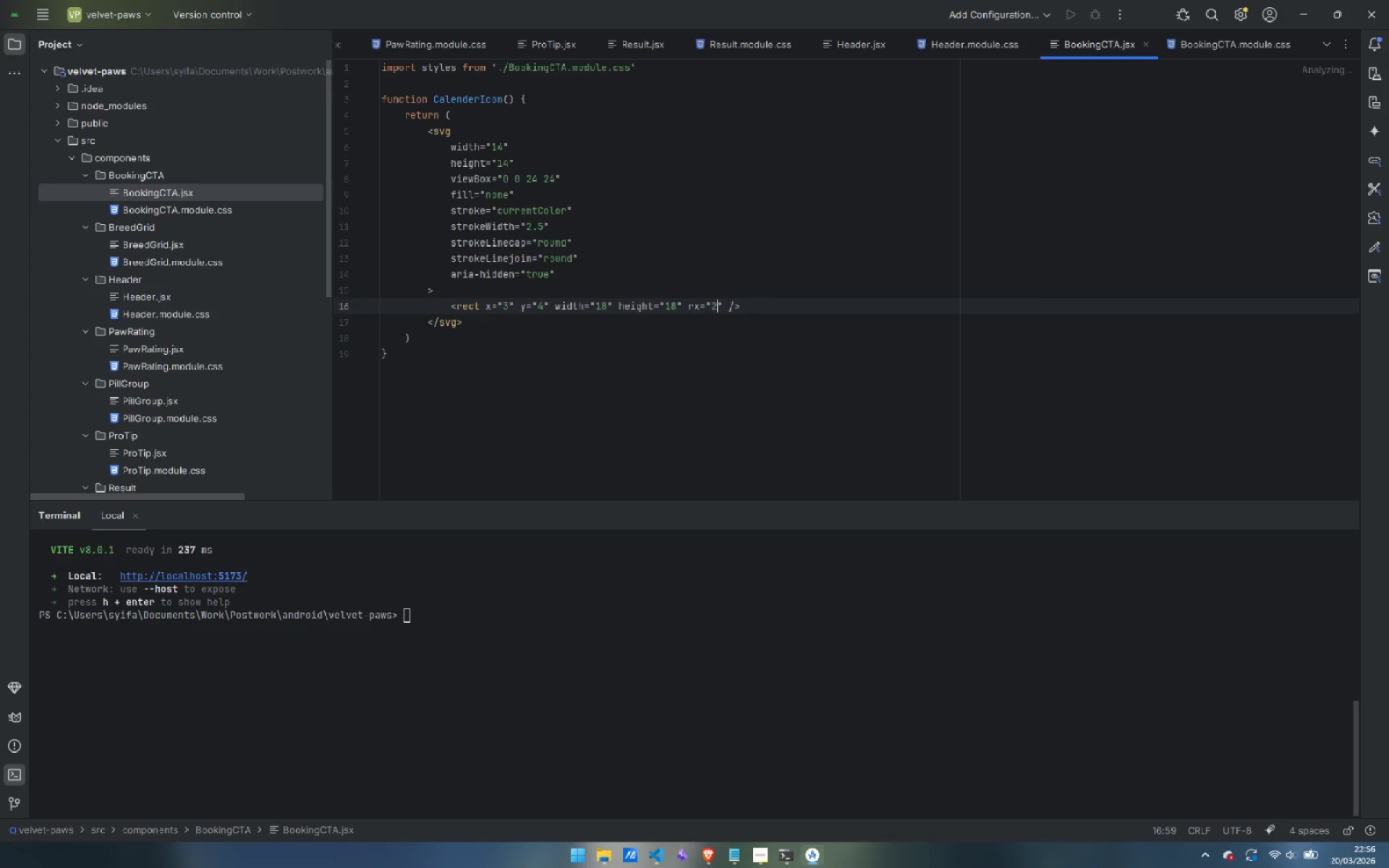 
key(Control+ArrowRight)
 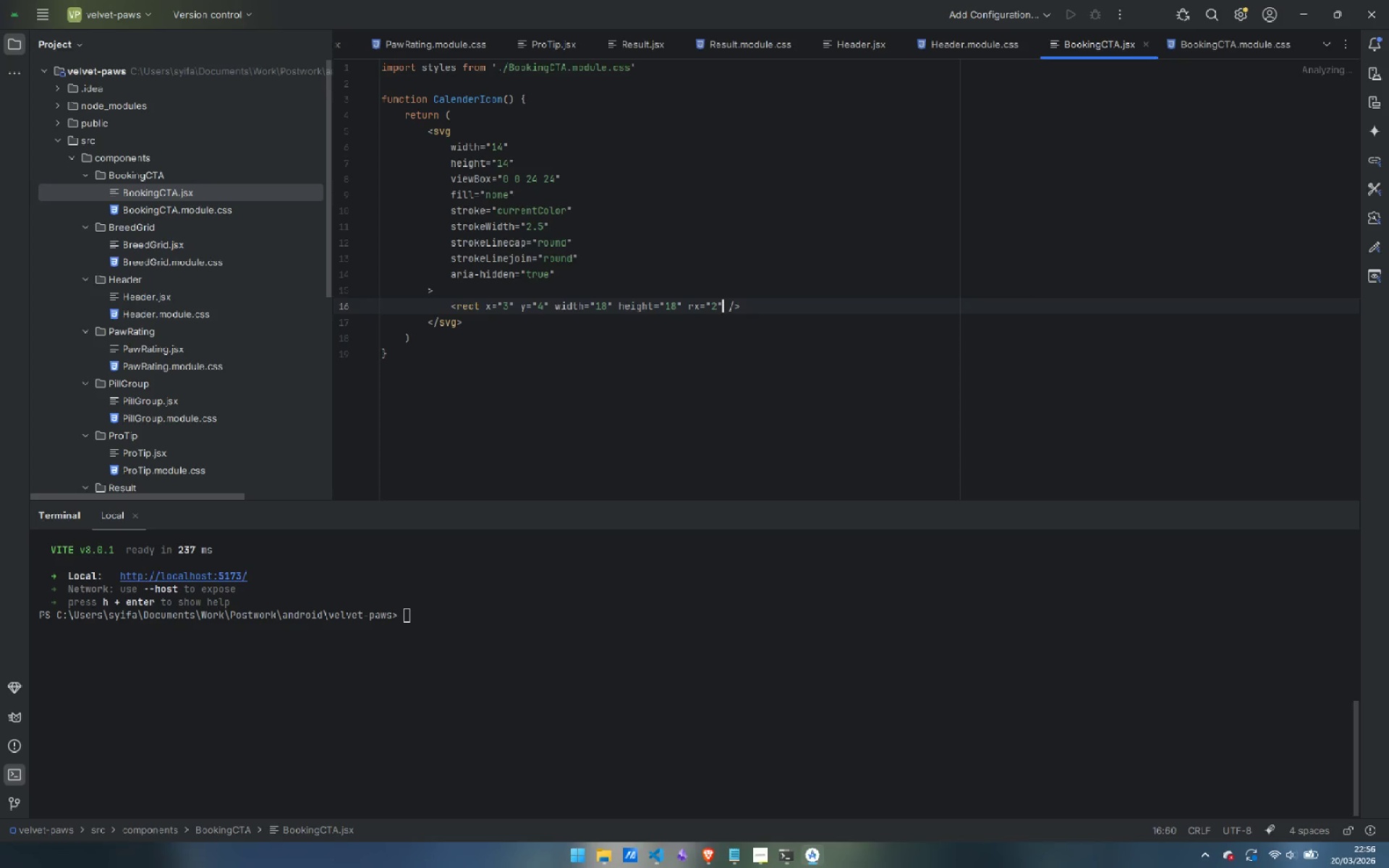 
key(Control+ArrowRight)
 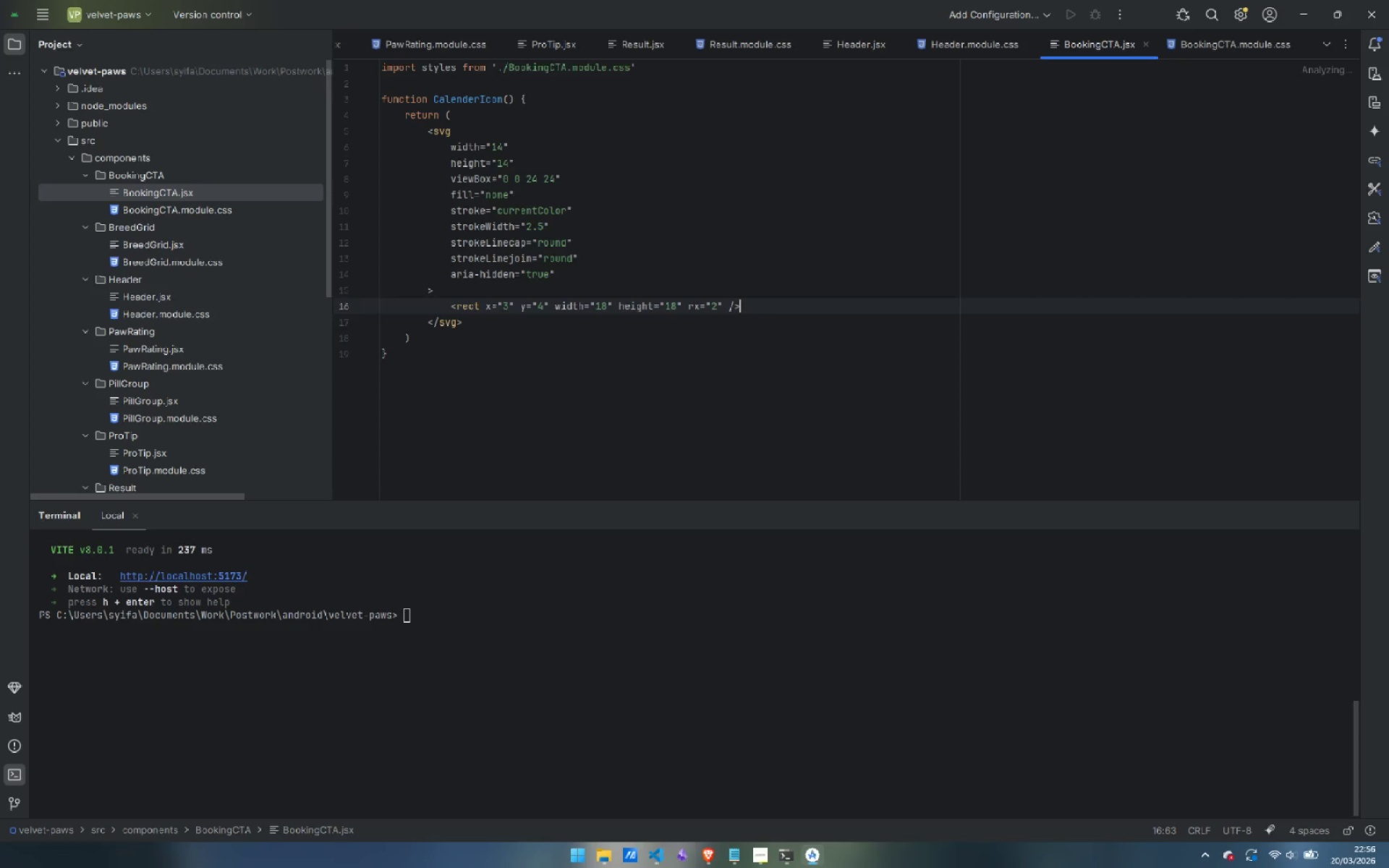 
key(ArrowRight)
 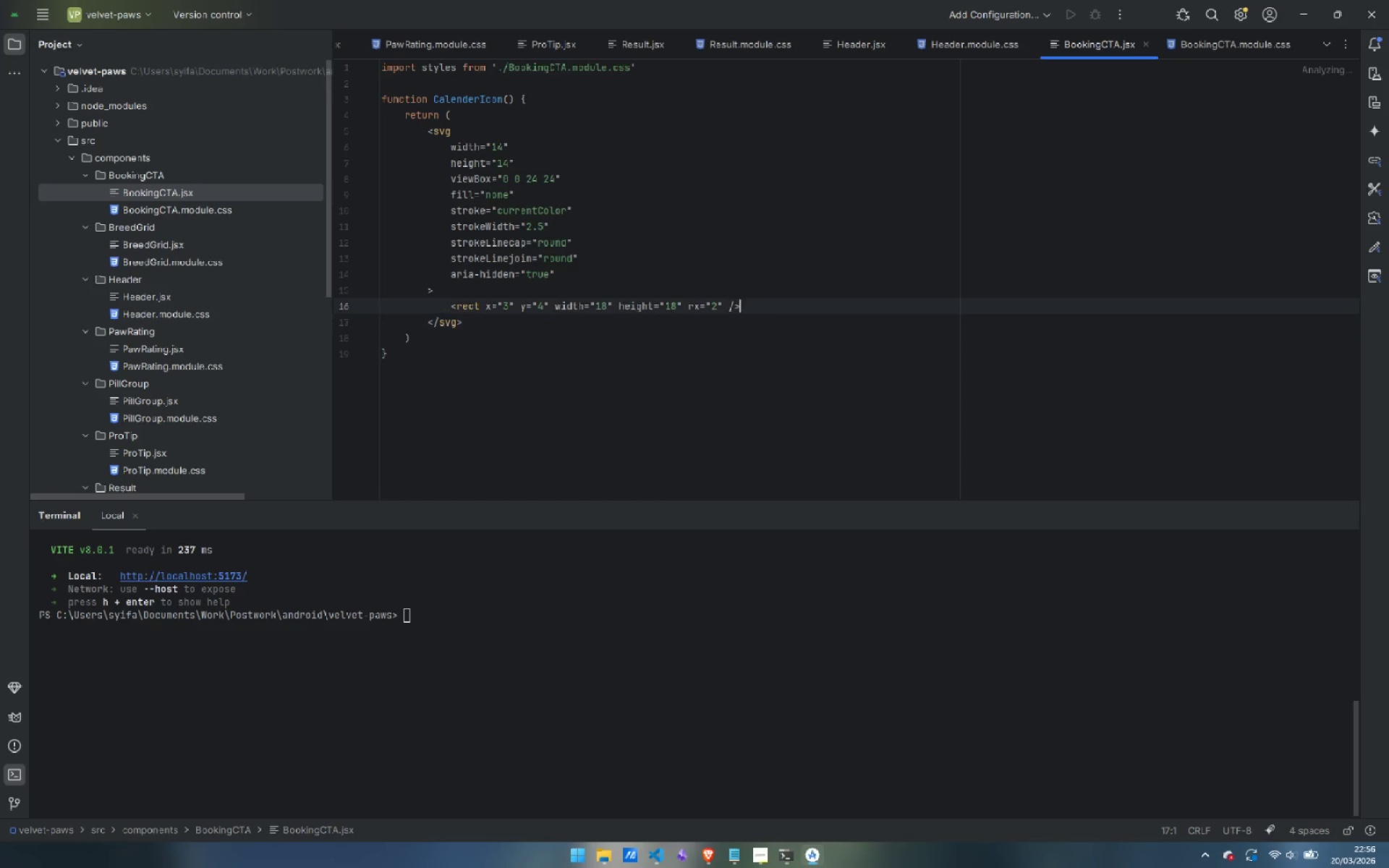 
key(ArrowLeft)
 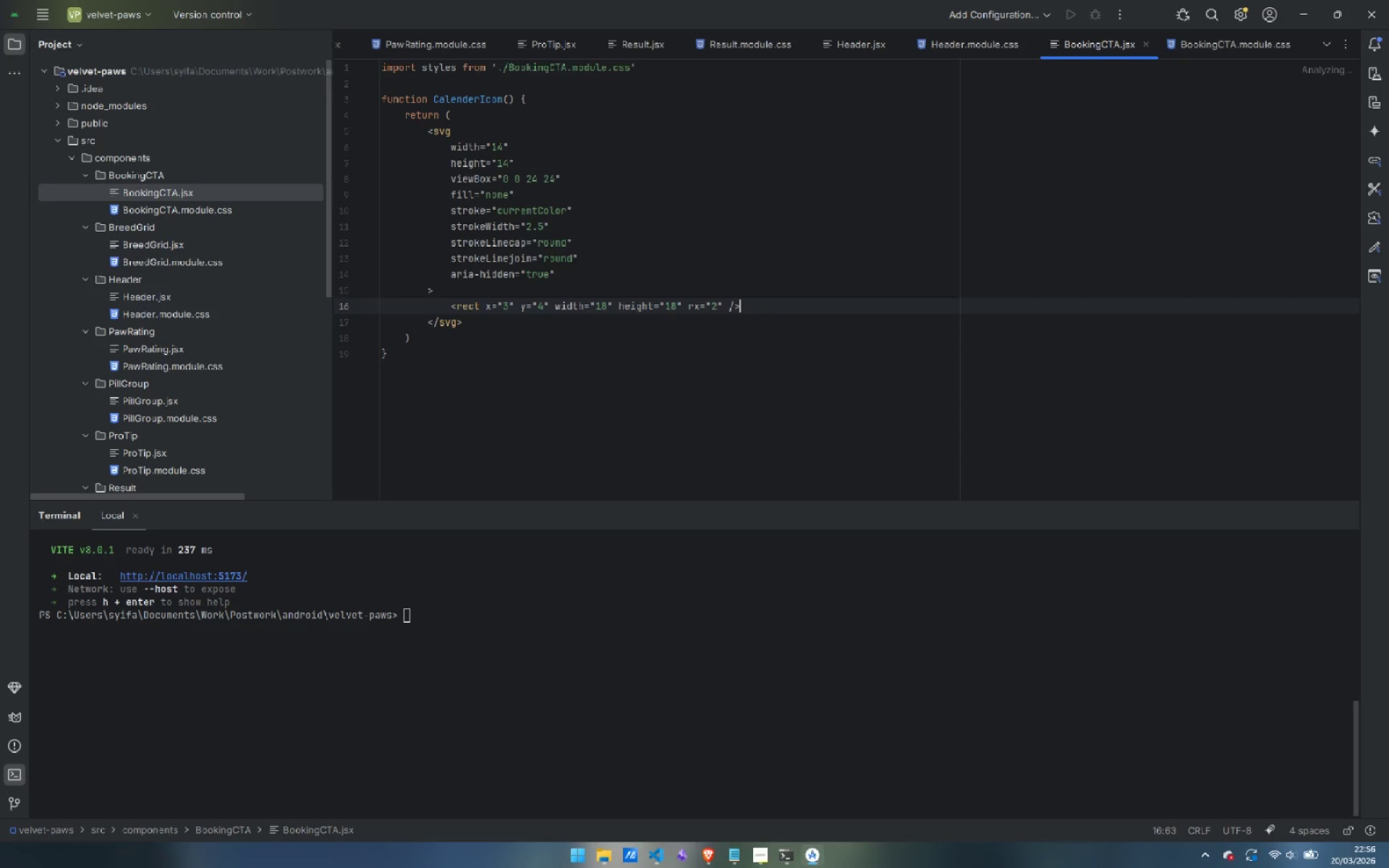 
key(Enter)
 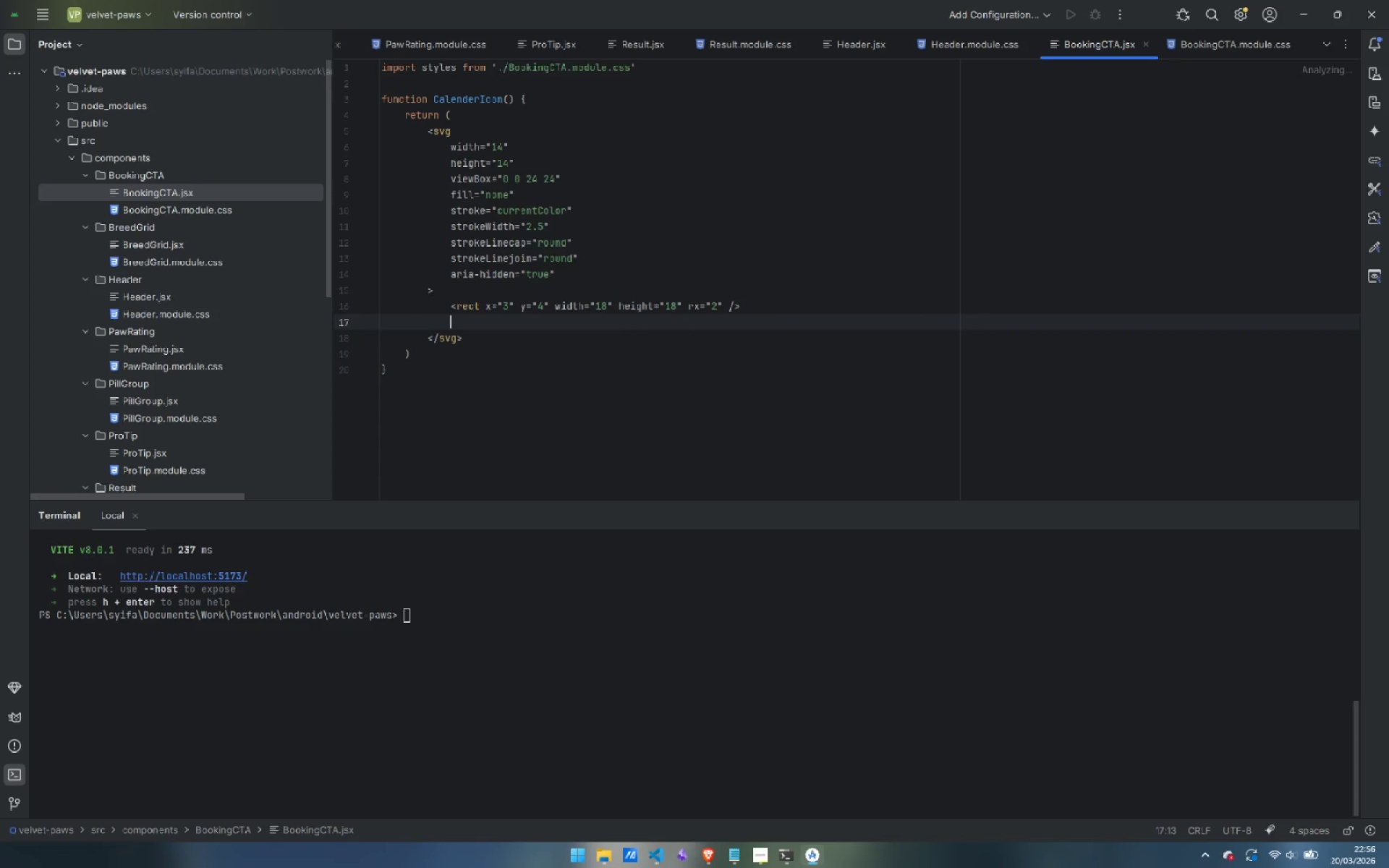 
type(<line /)
 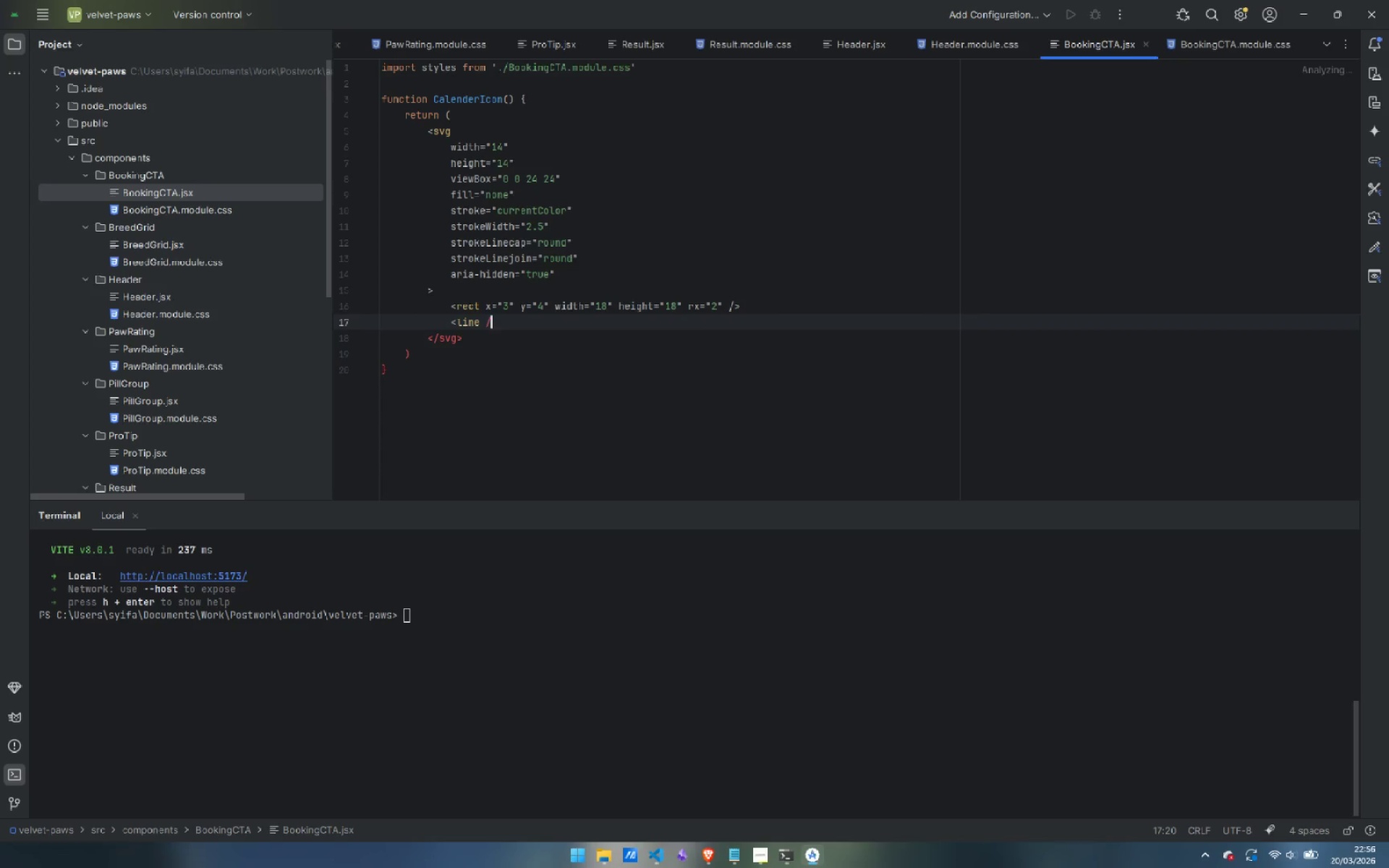 
key(ArrowLeft)
 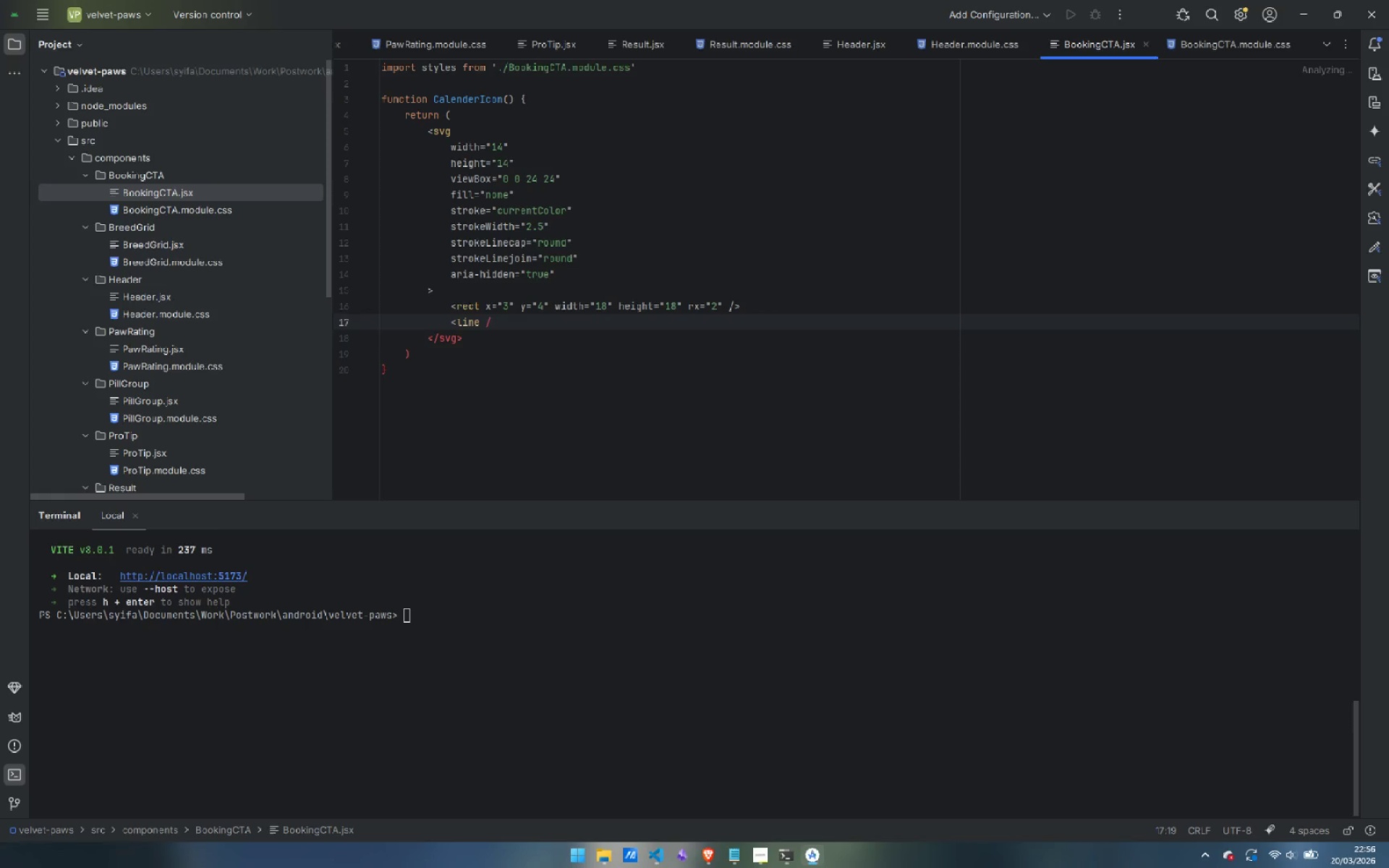 
key(ArrowRight)
 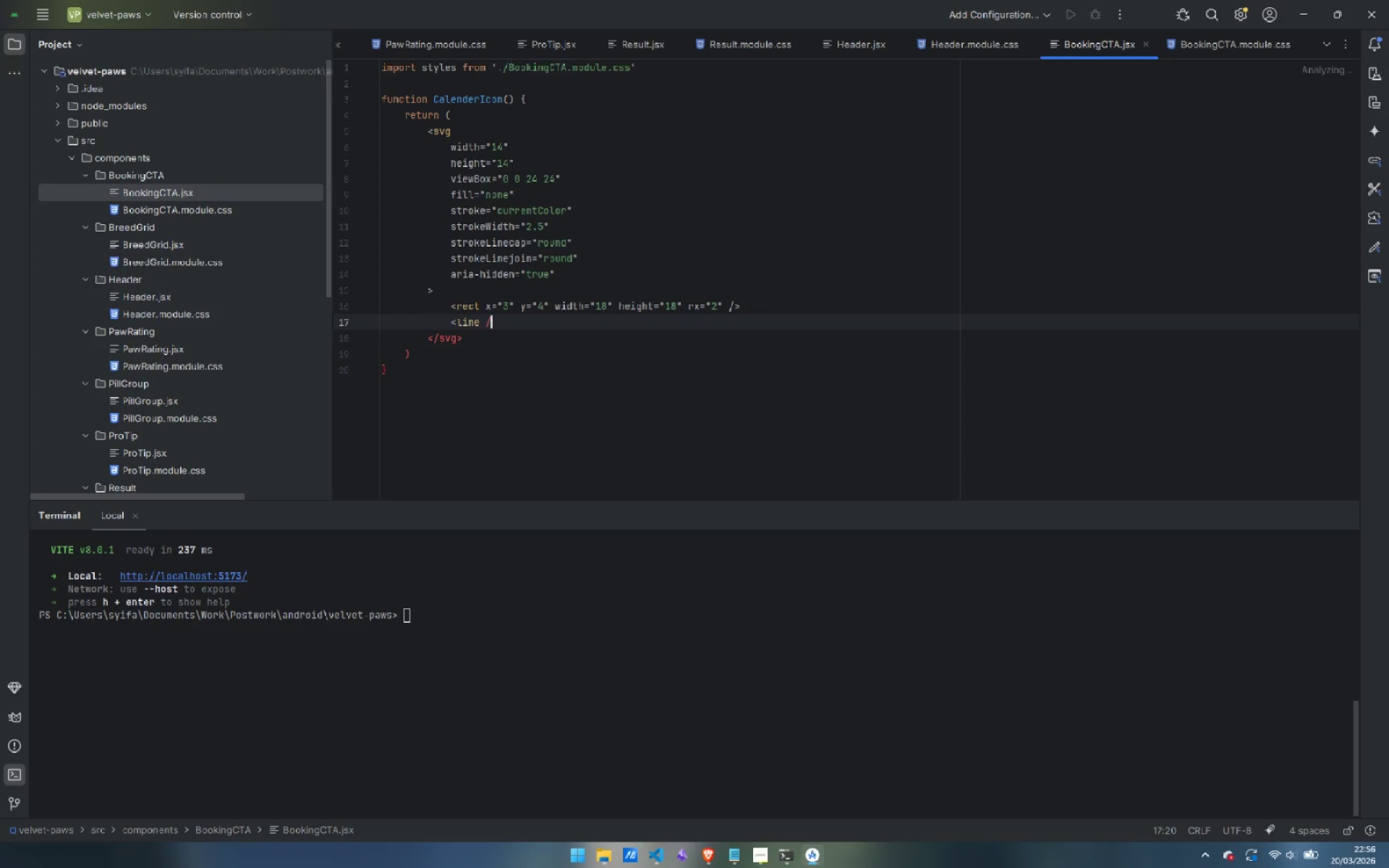 
key(Shift+ShiftLeft)
 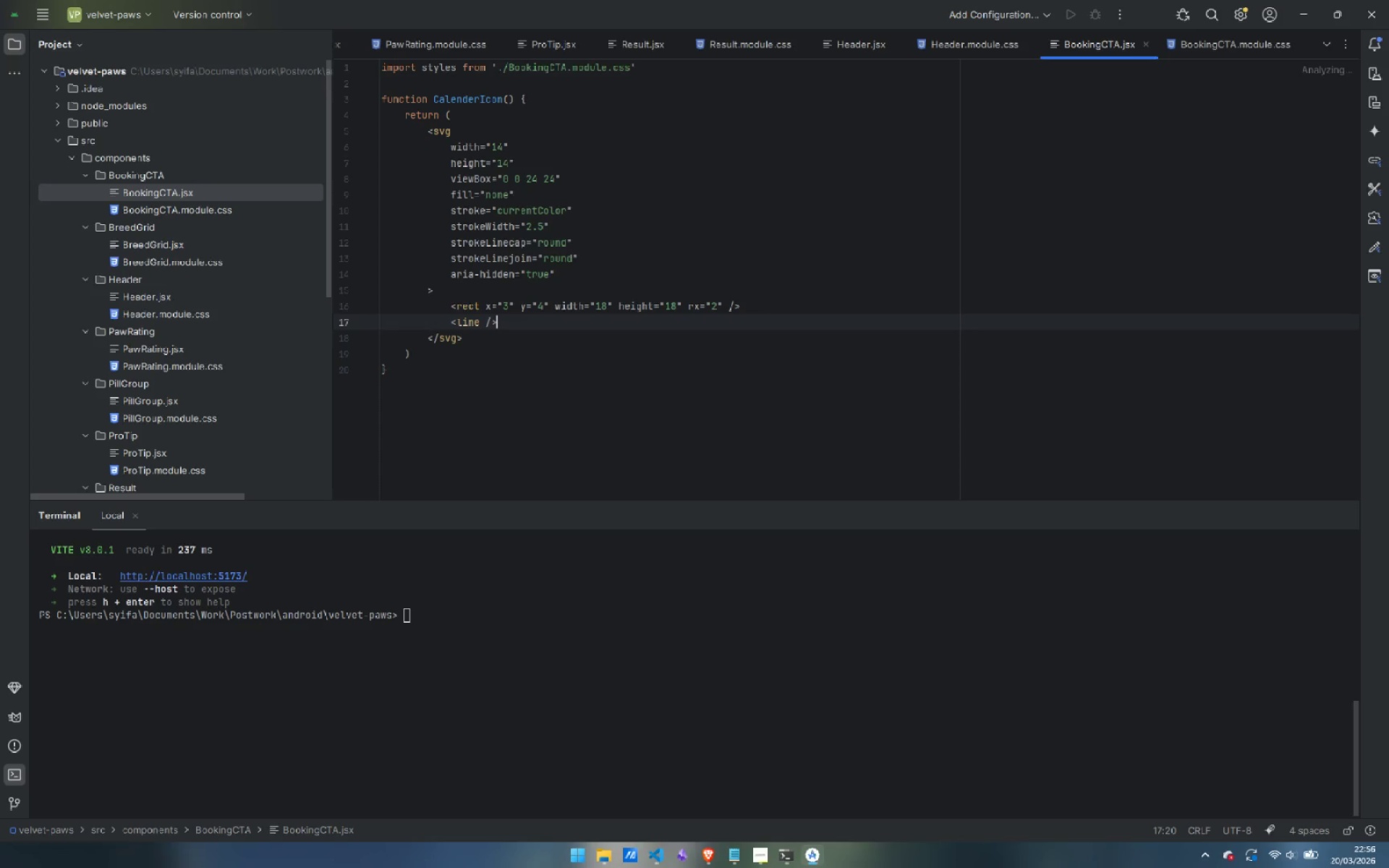 
key(Shift+Period)
 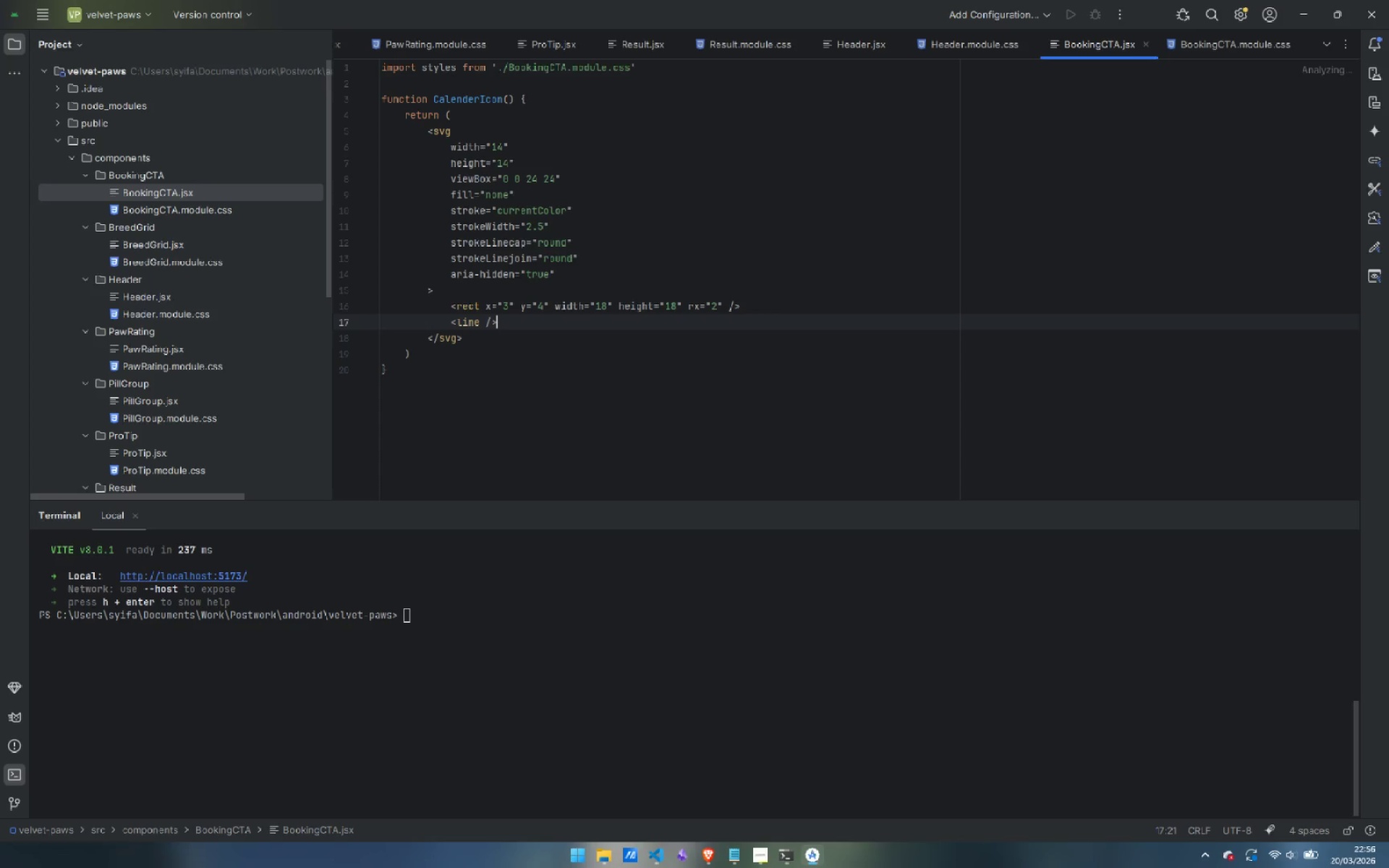 
key(ArrowLeft)
 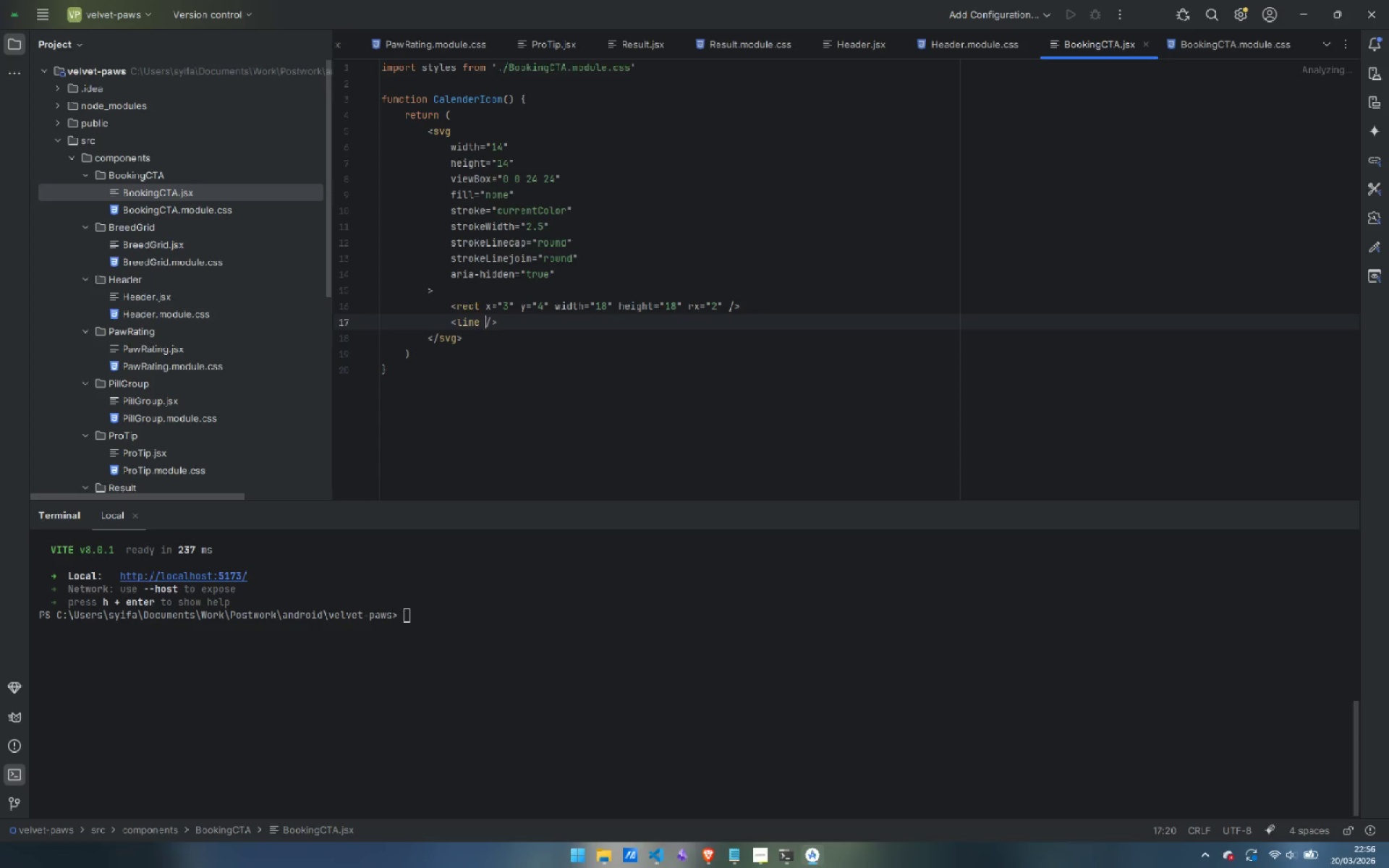 
key(ArrowLeft)
 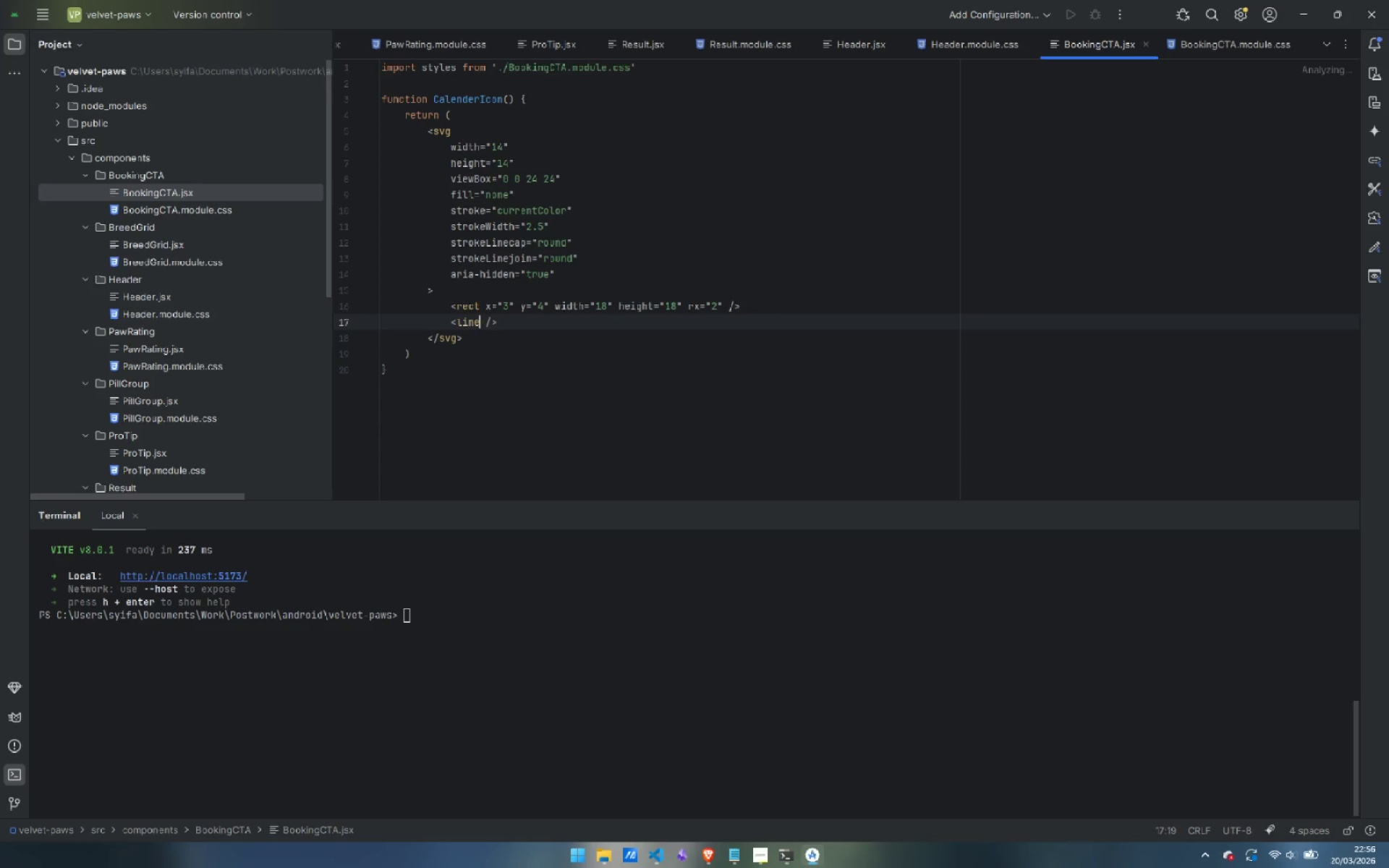 
key(ArrowLeft)
 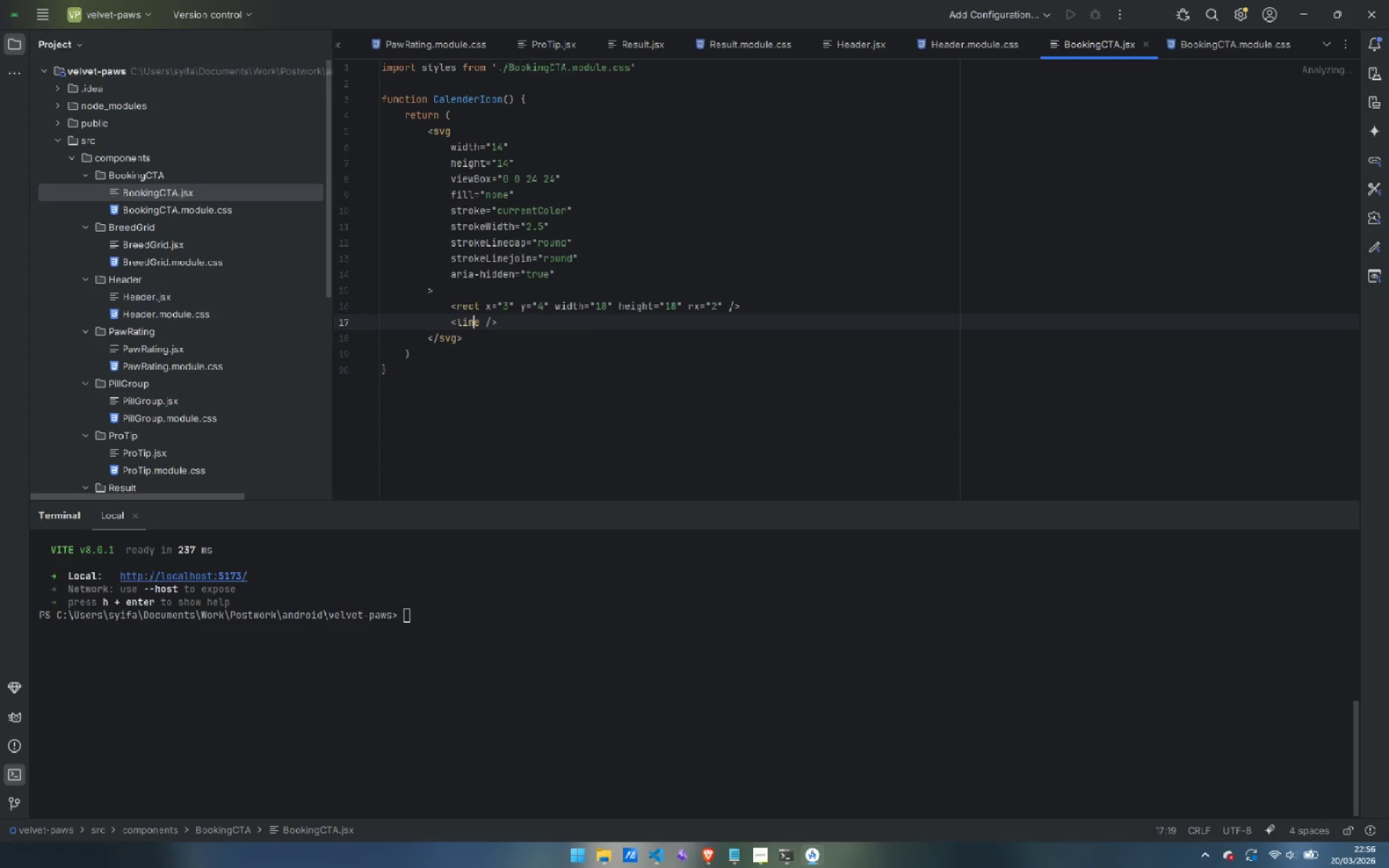 
key(ArrowLeft)
 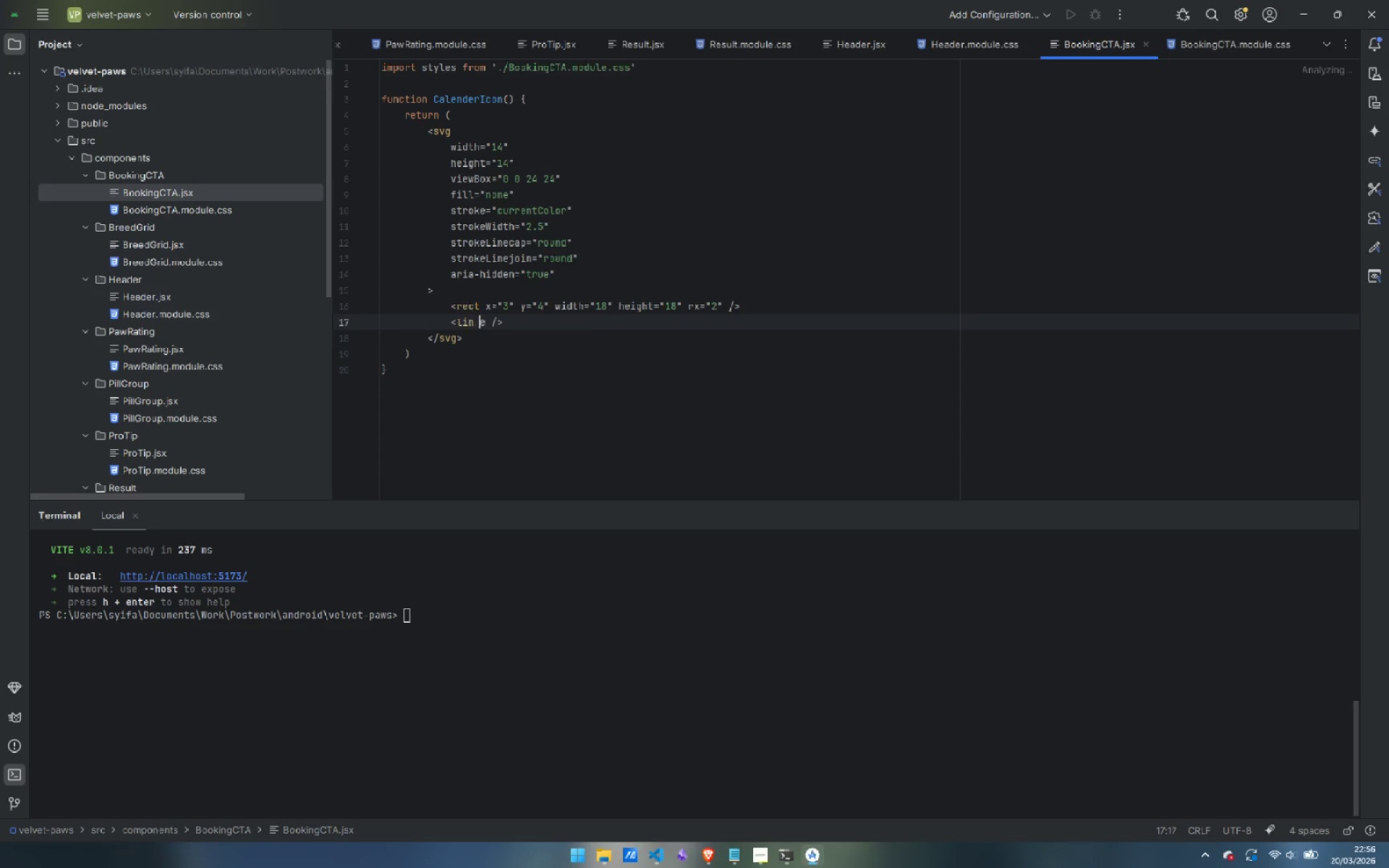 
key(Space)
 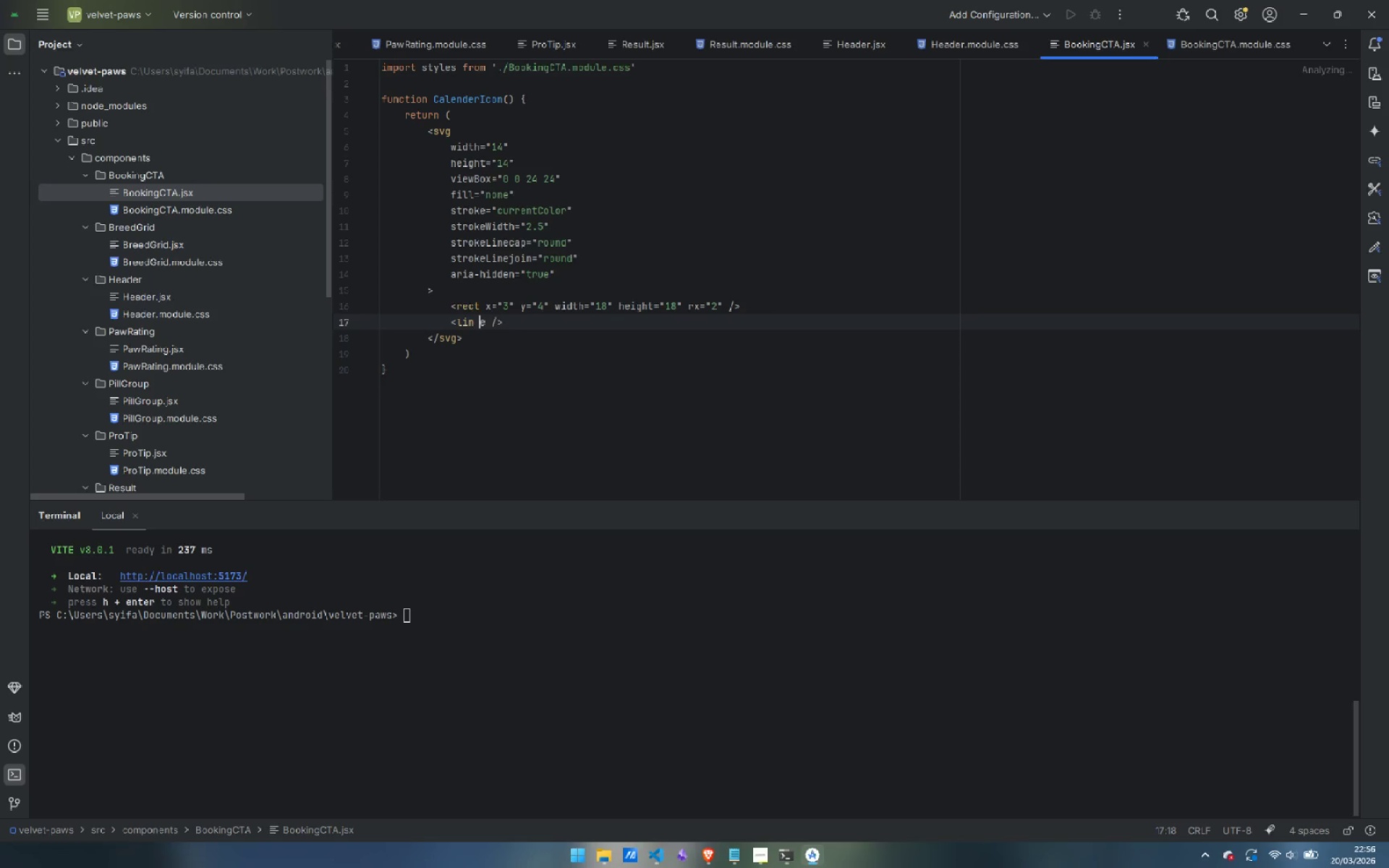 
key(Backspace)
 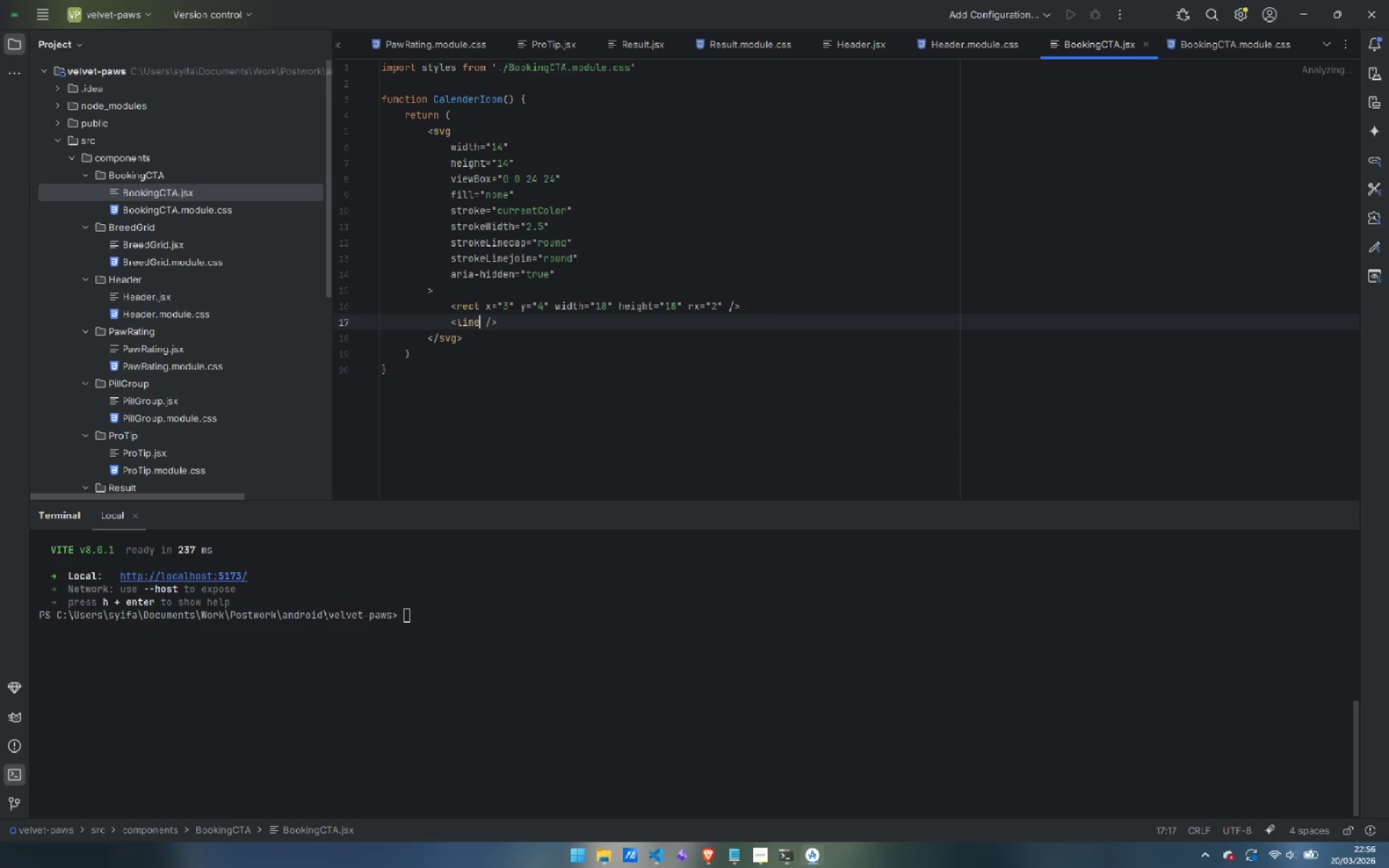 
key(ArrowRight)
 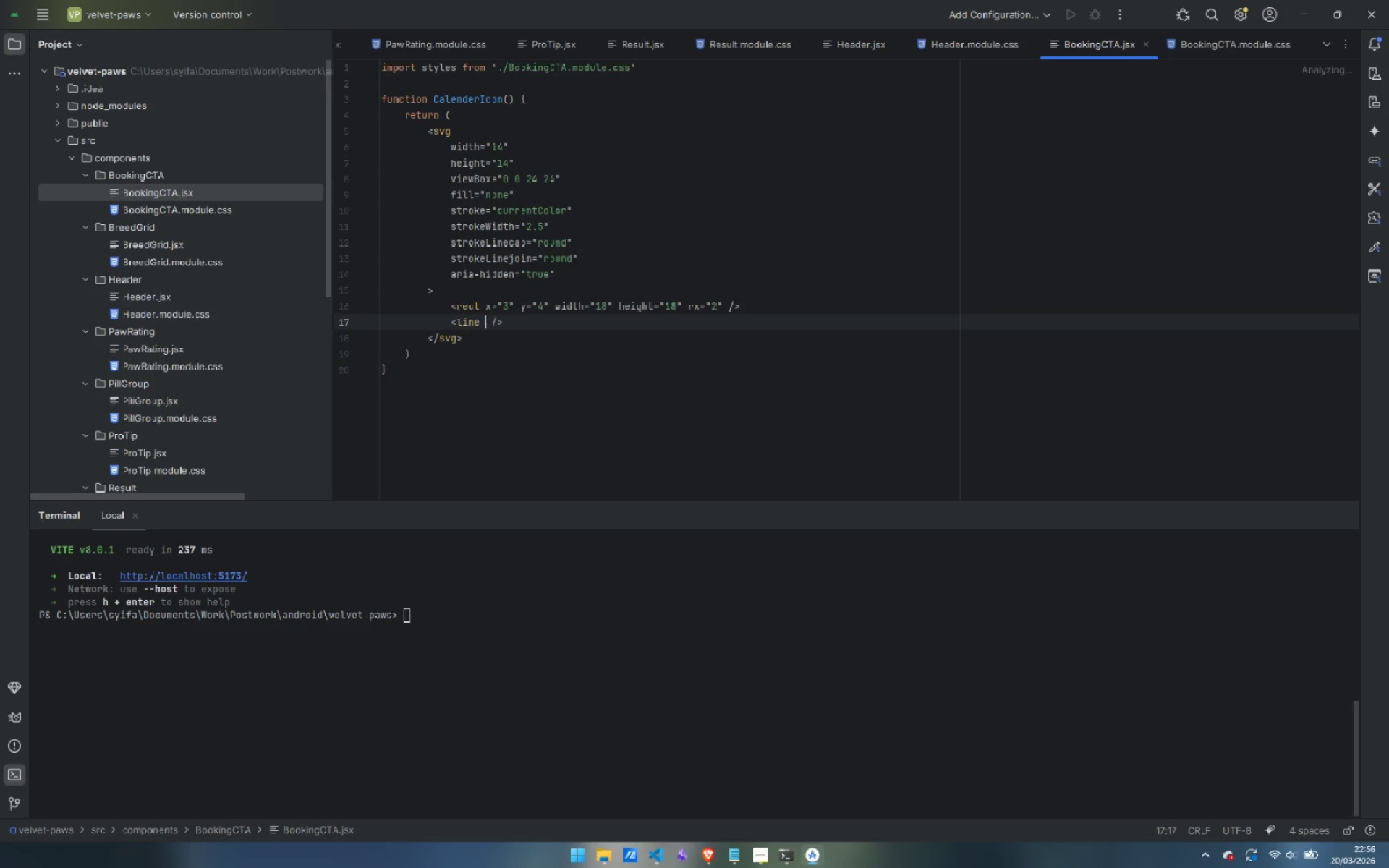 
type( x1="16)
 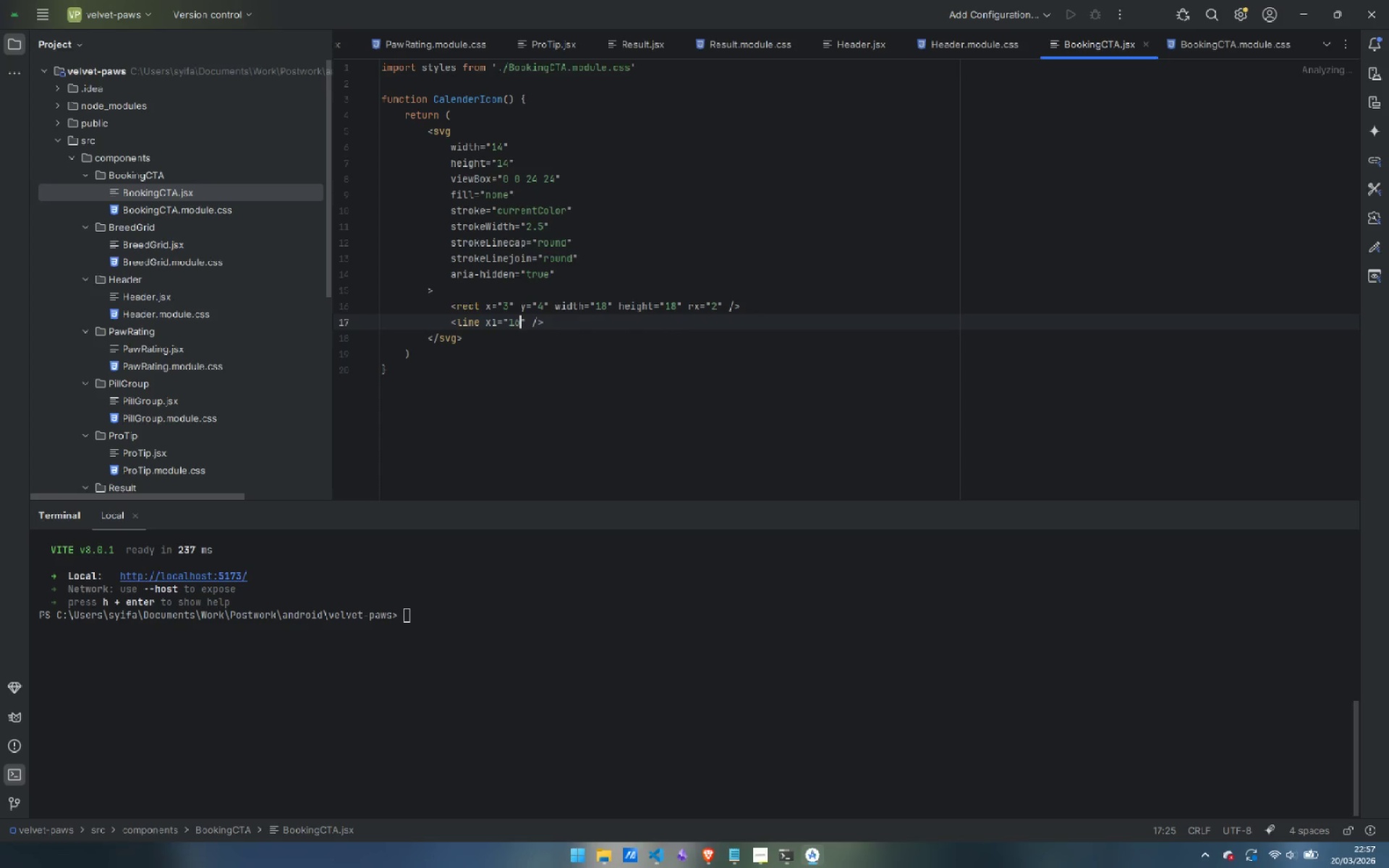 
key(ArrowRight)
 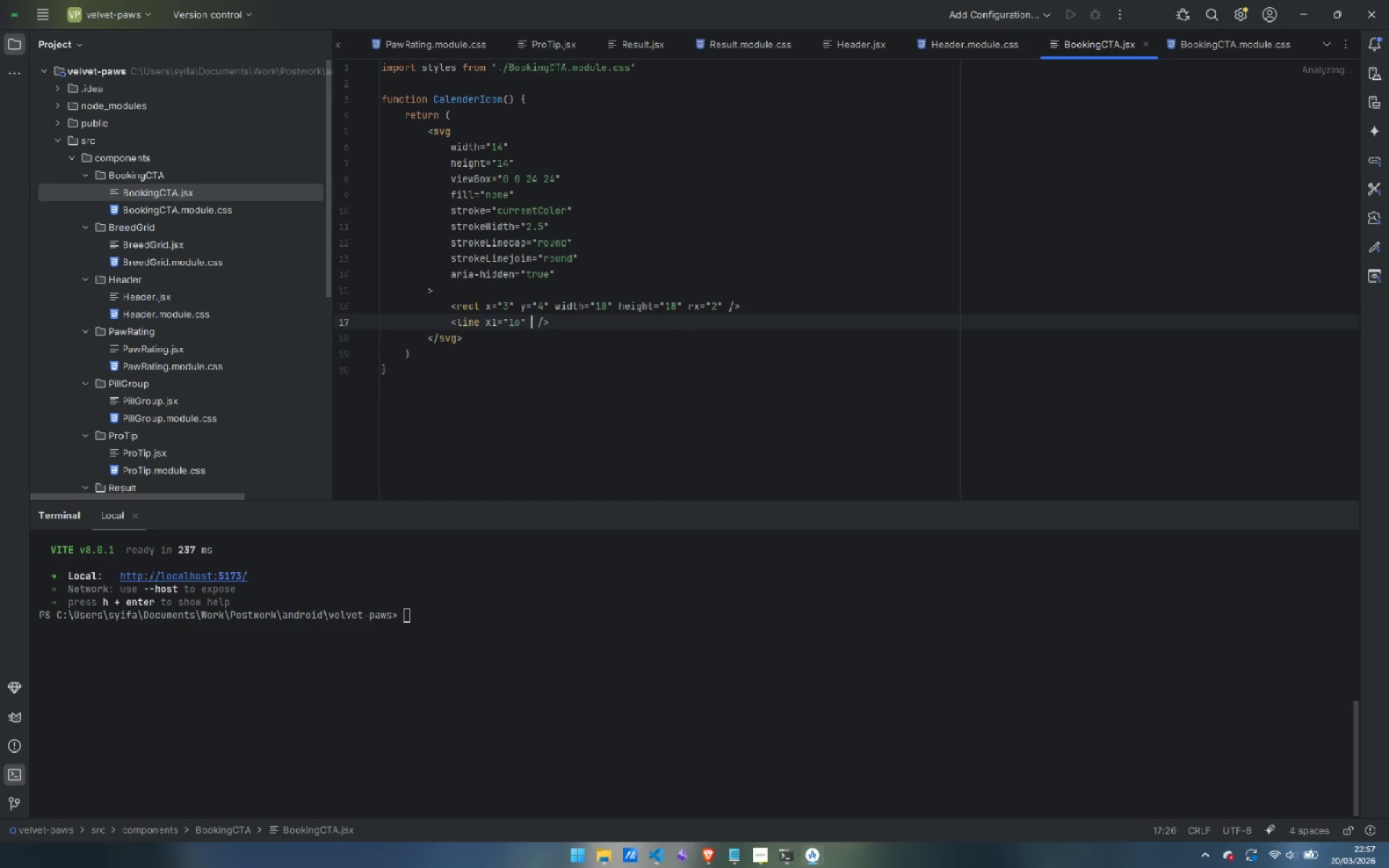 
type( y1="2)
 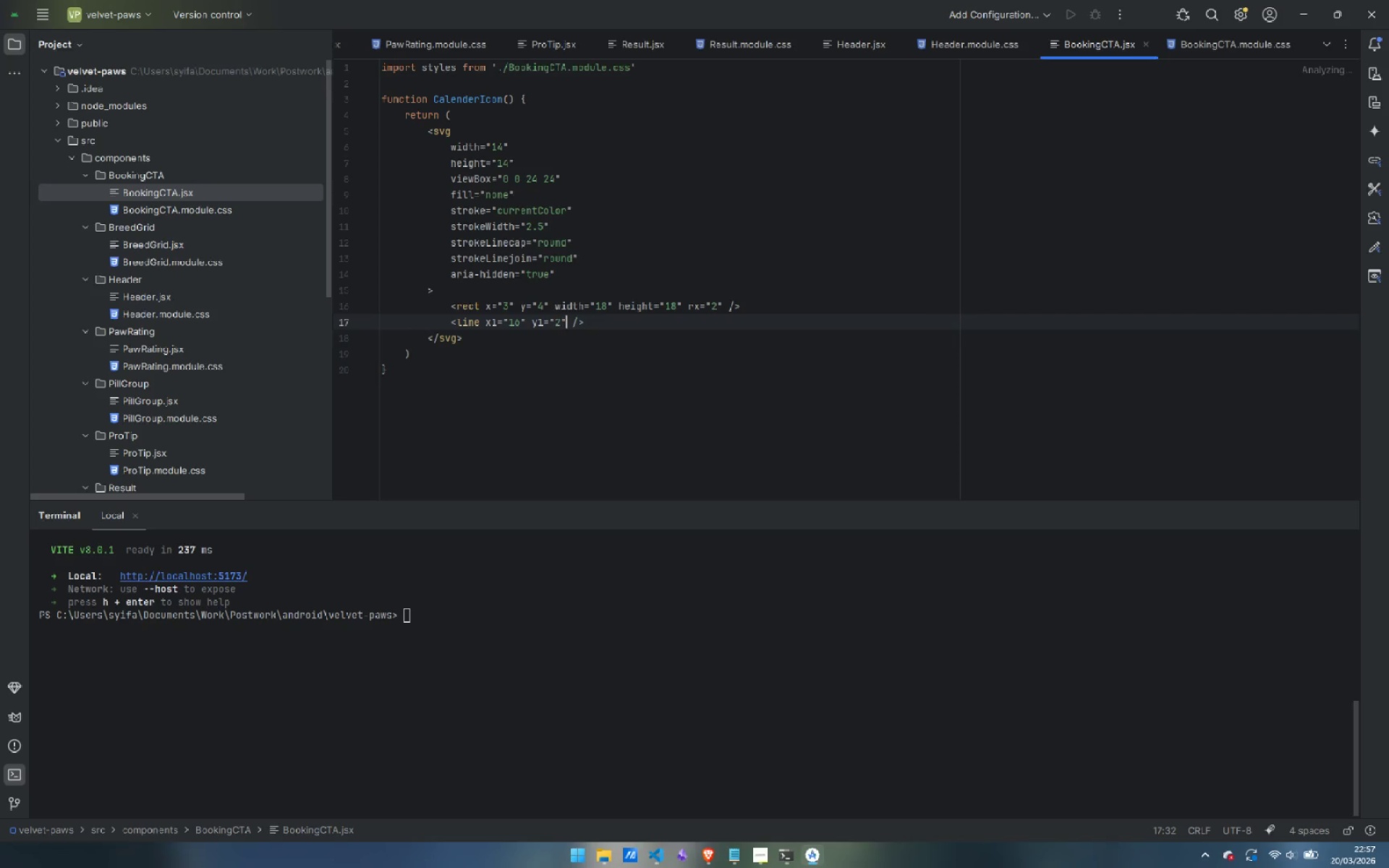 
key(ArrowRight)
 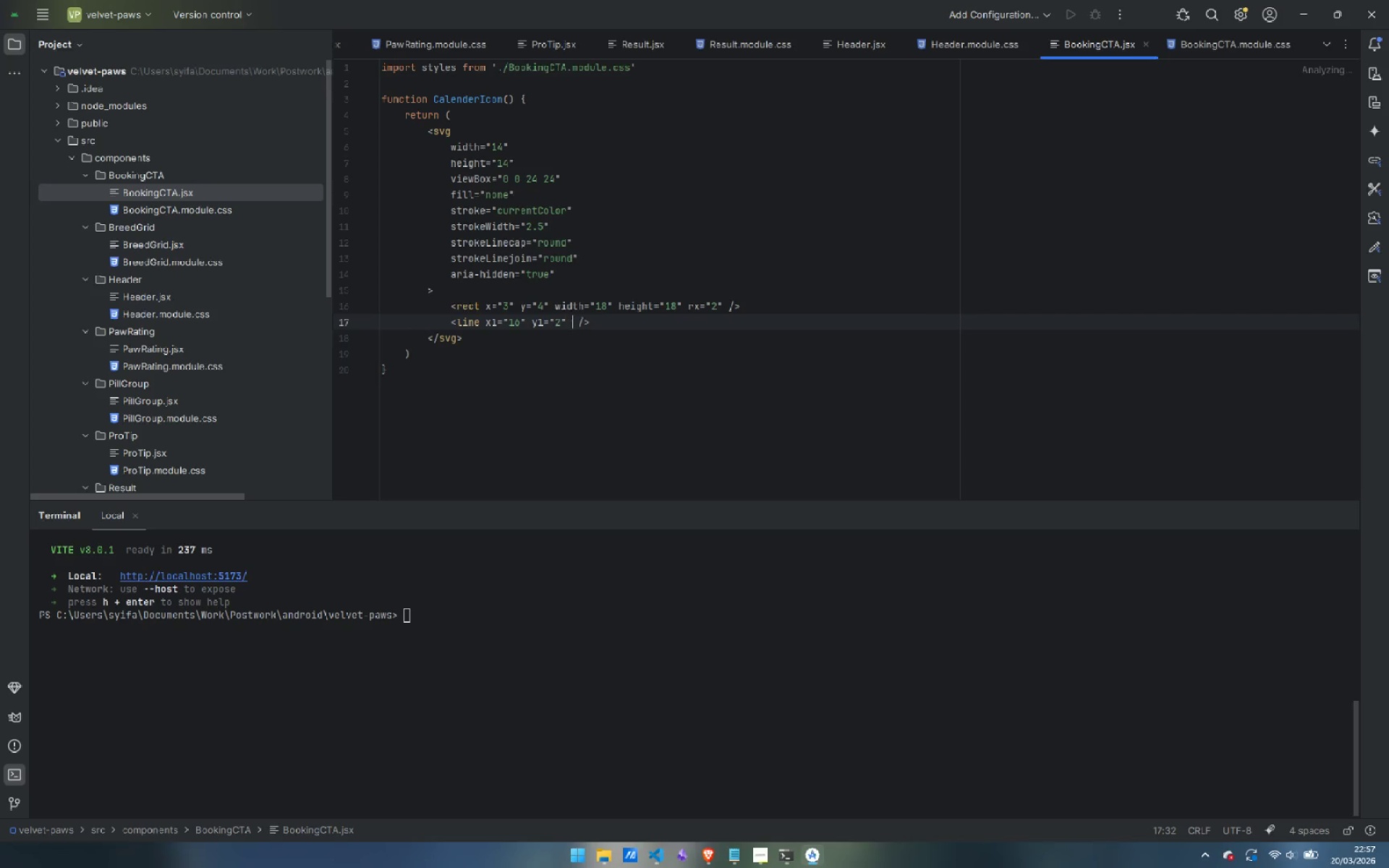 
type( x2="16)
 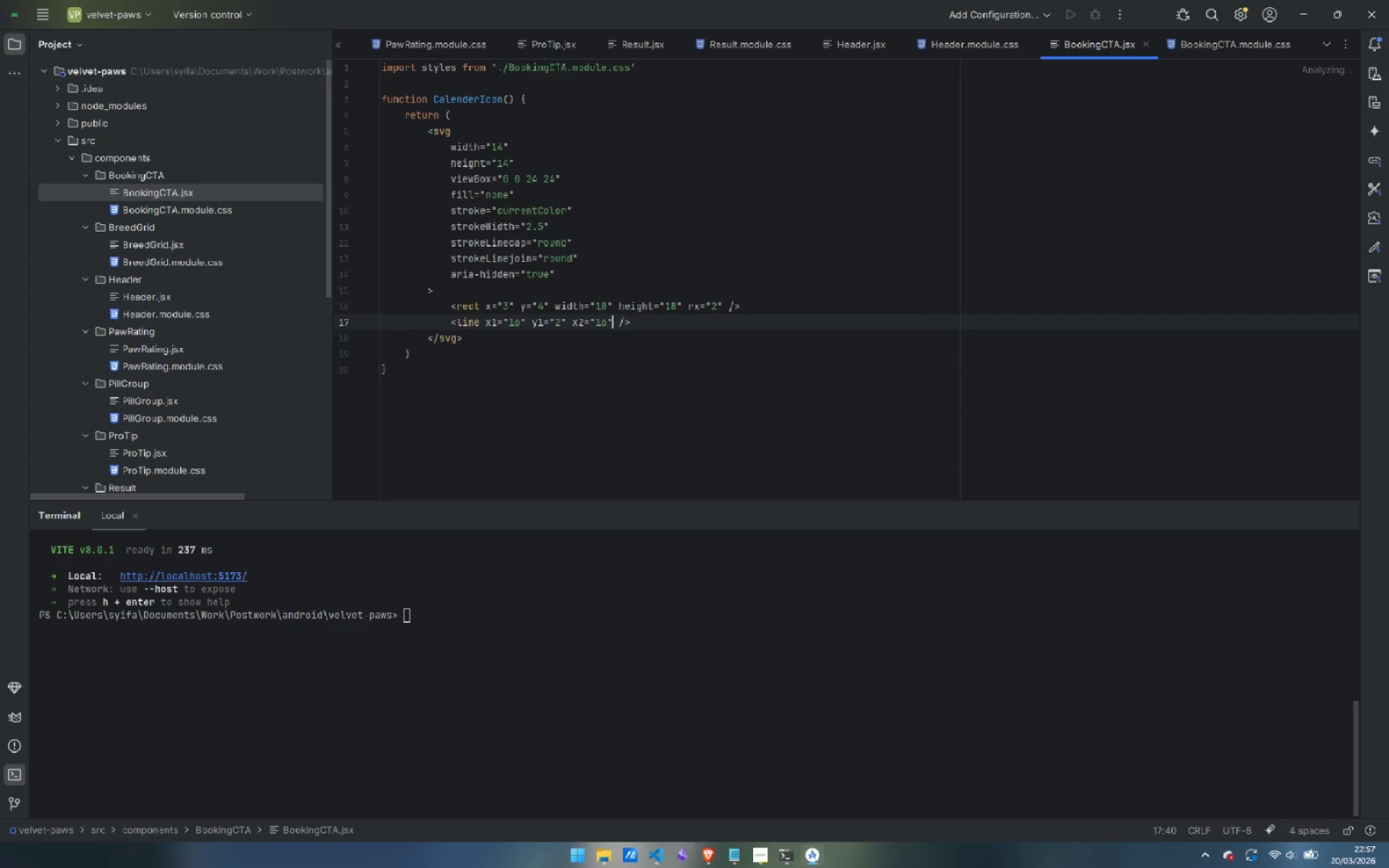 
 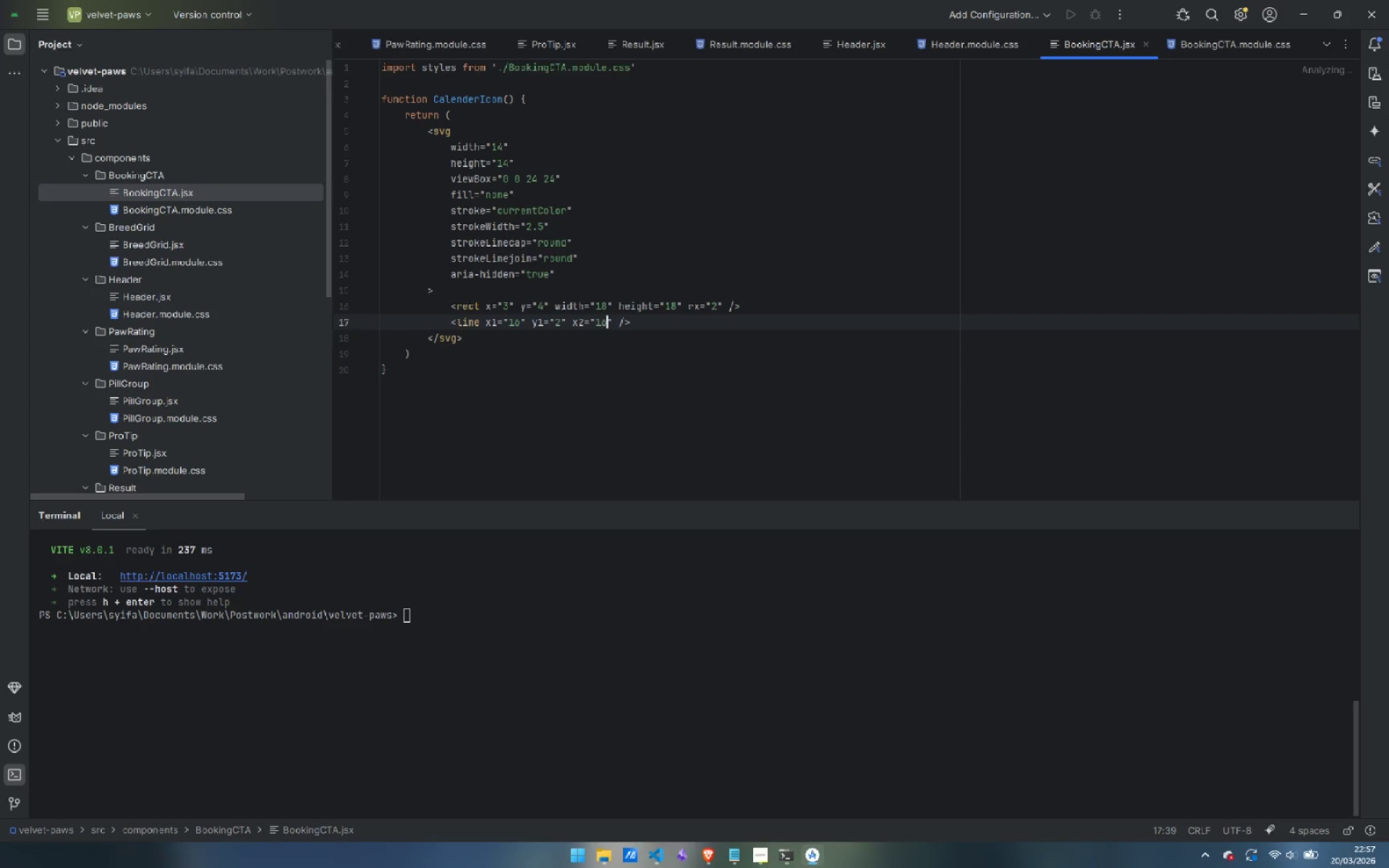 
key(ArrowRight)
 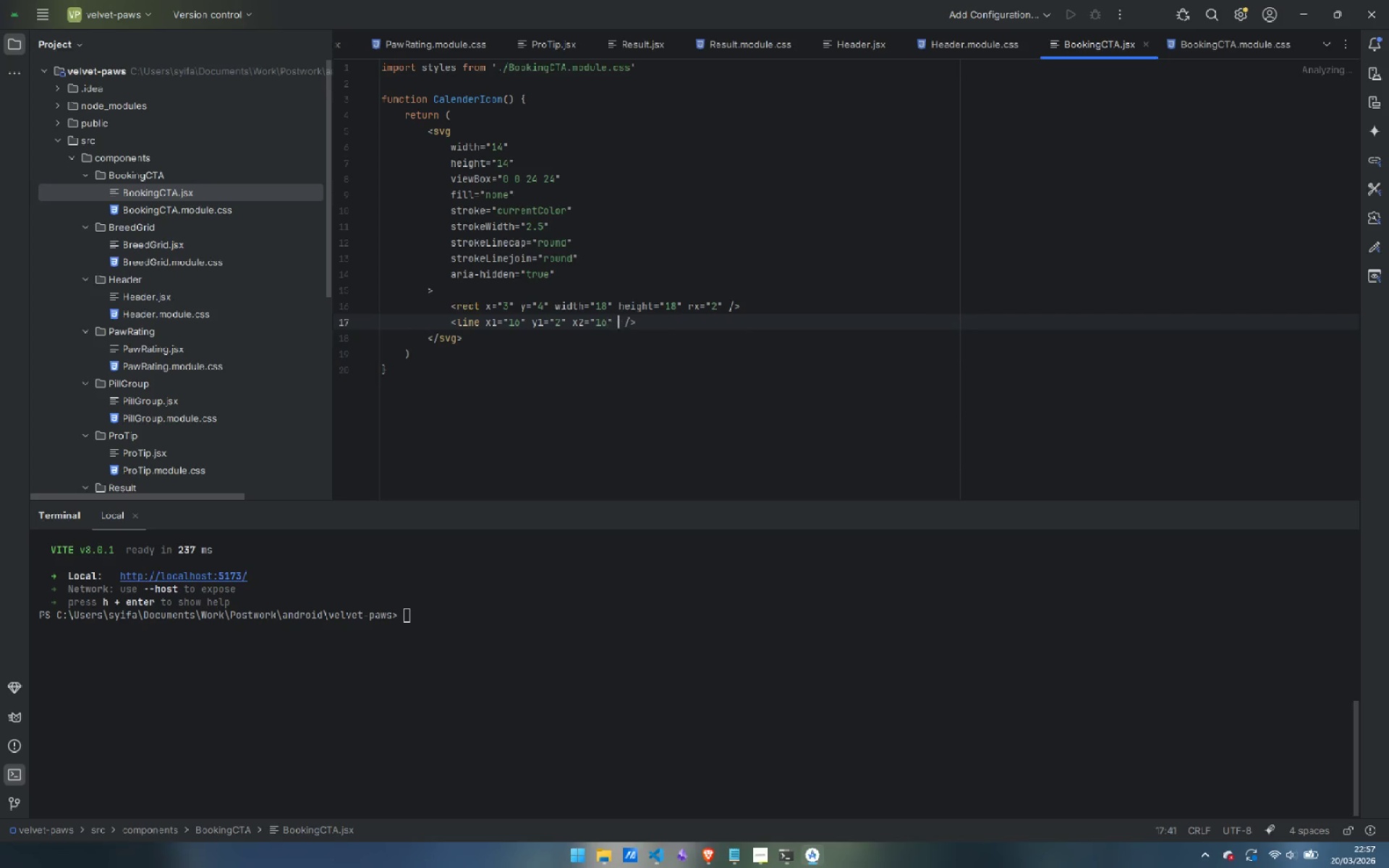 
type( y2="6)
 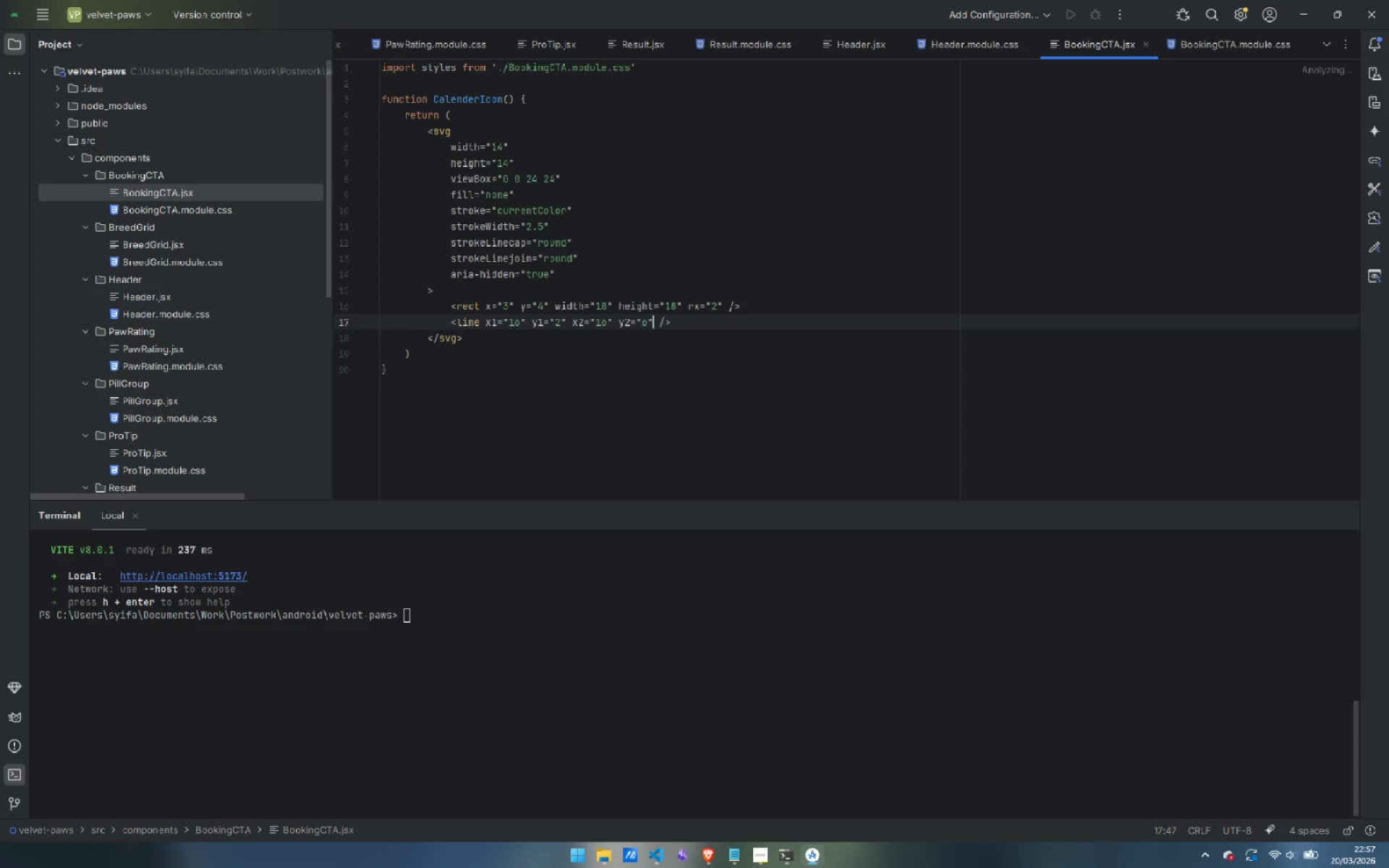 
key(ArrowRight)
 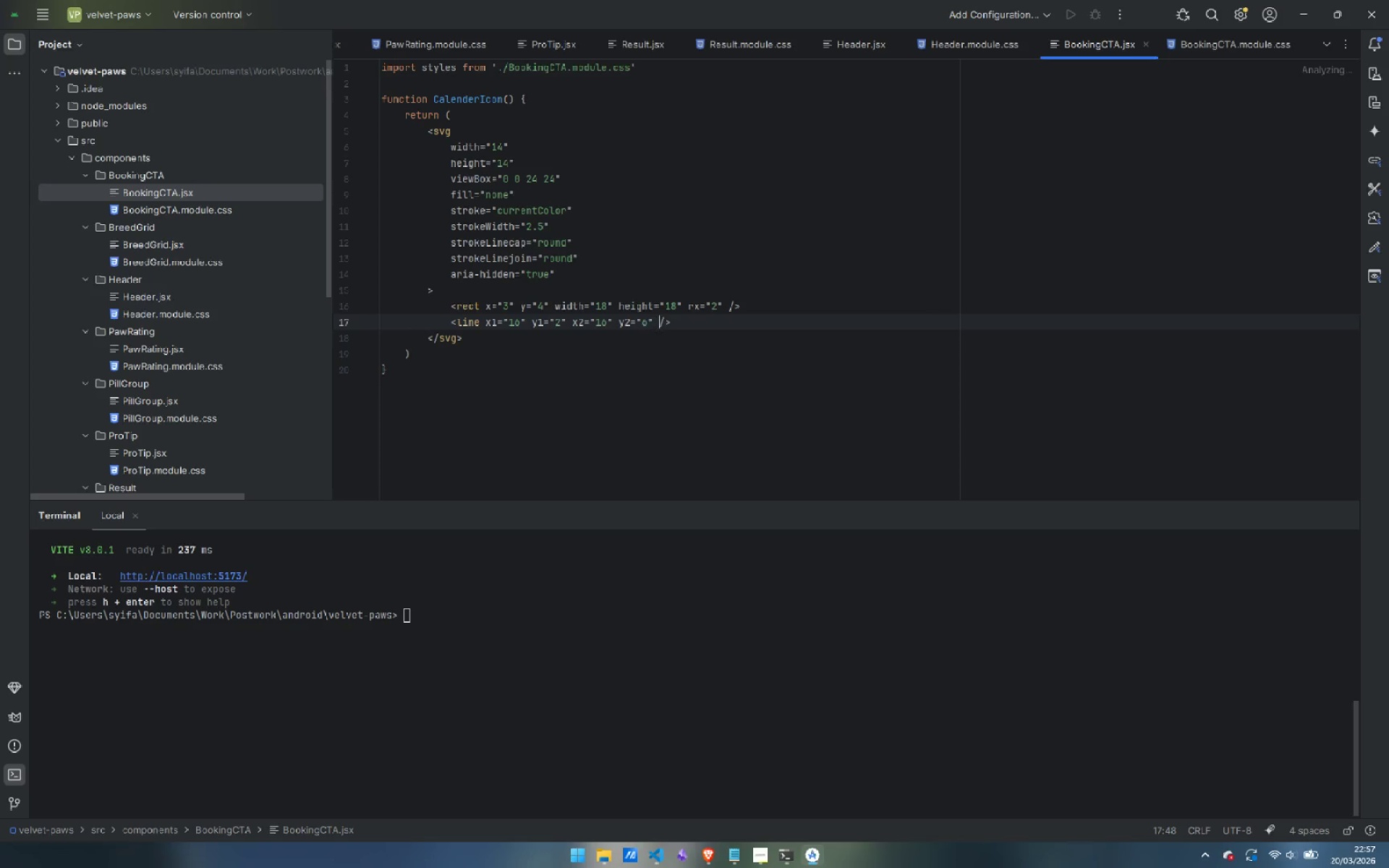 
key(ArrowRight)
 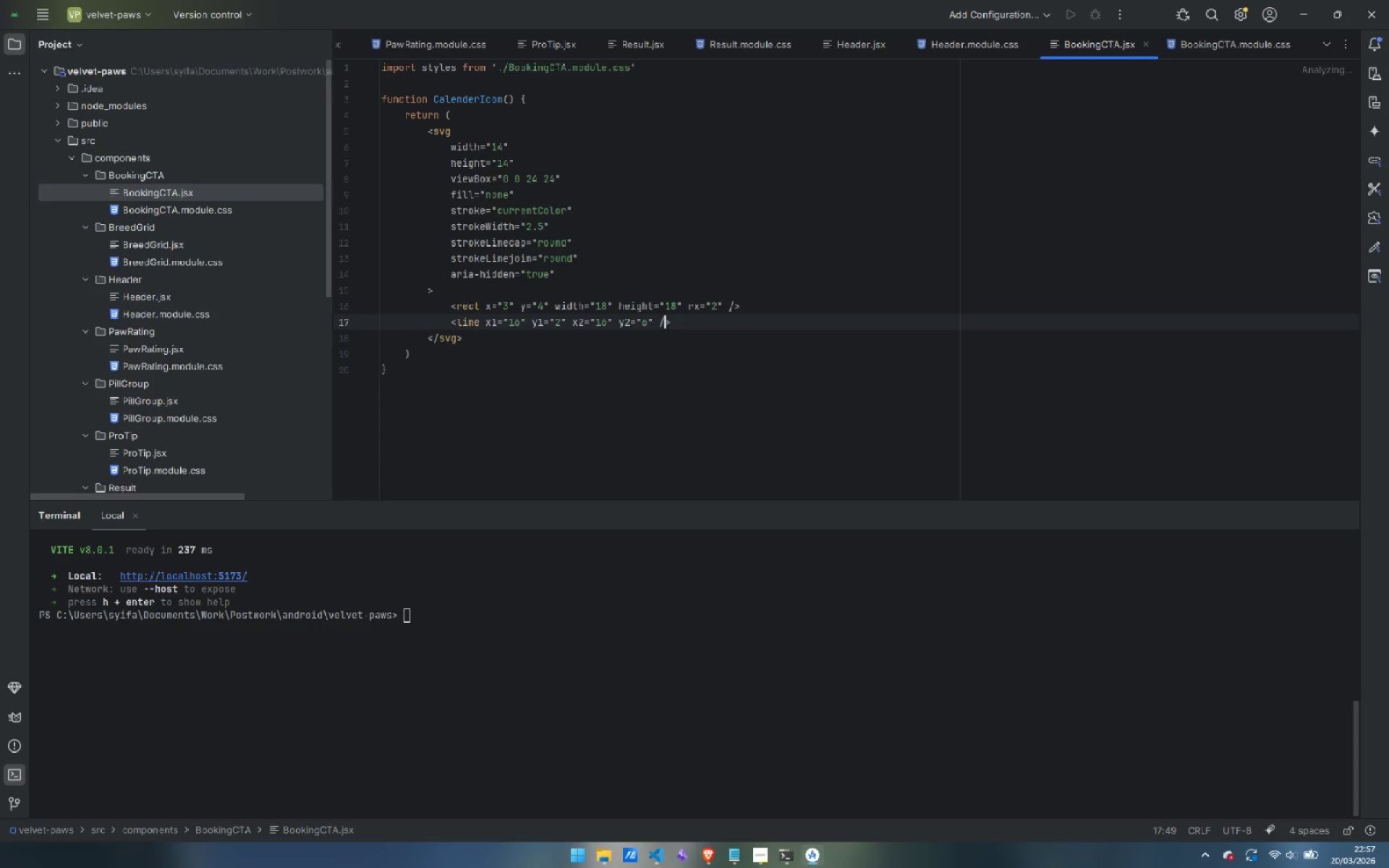 
key(ArrowRight)
 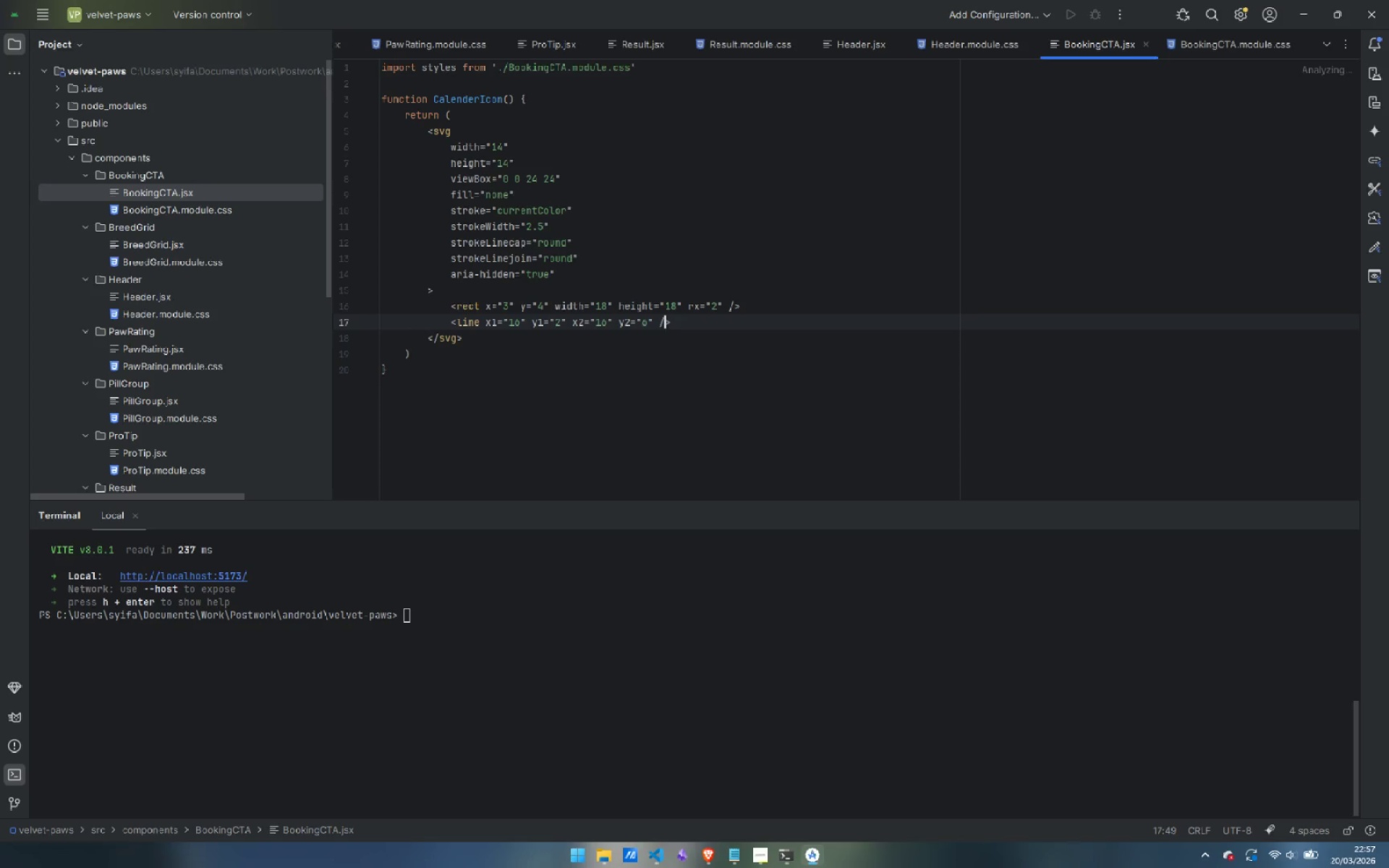 
key(ArrowRight)
 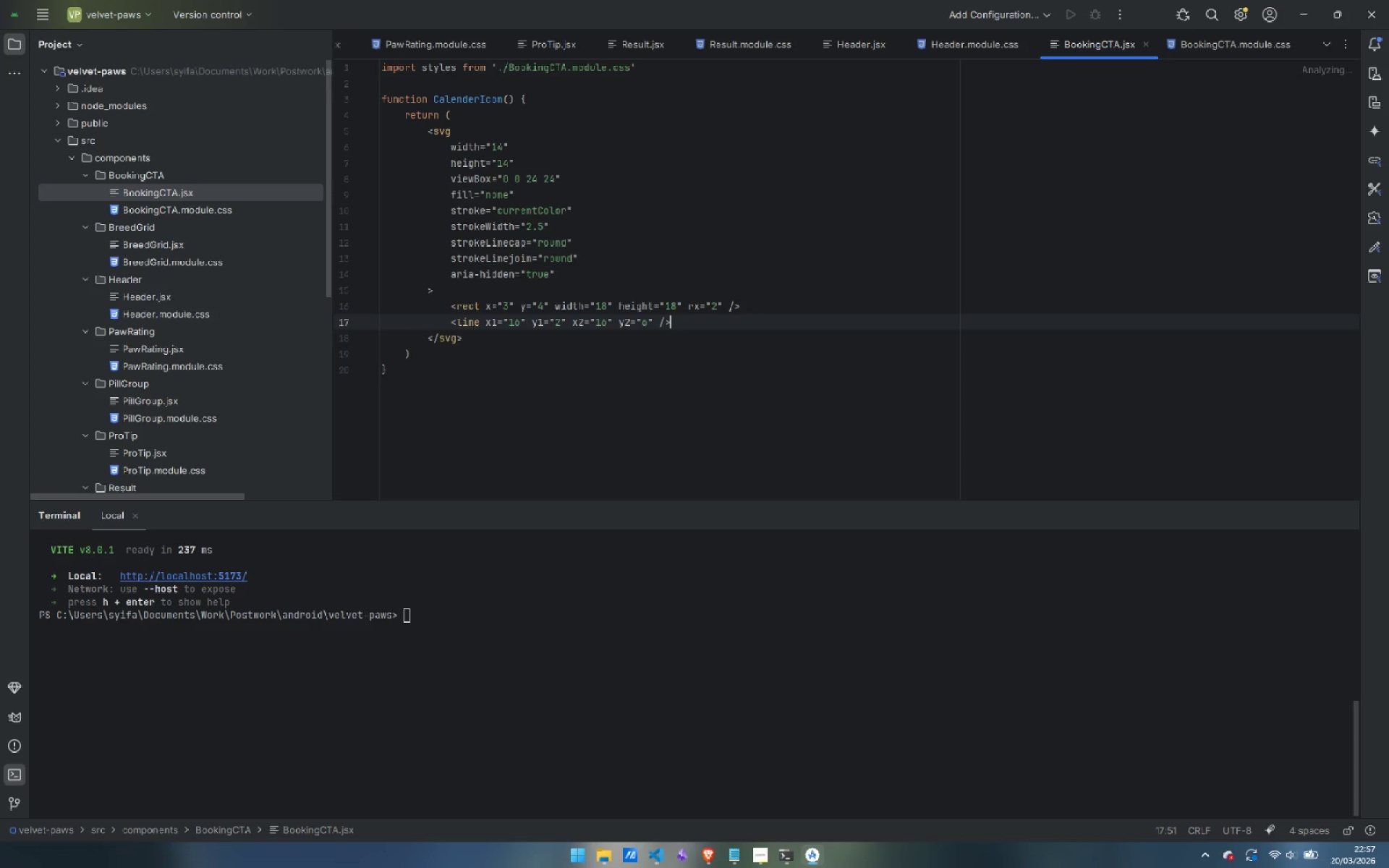 
key(Control+Shift+ArrowLeft)
 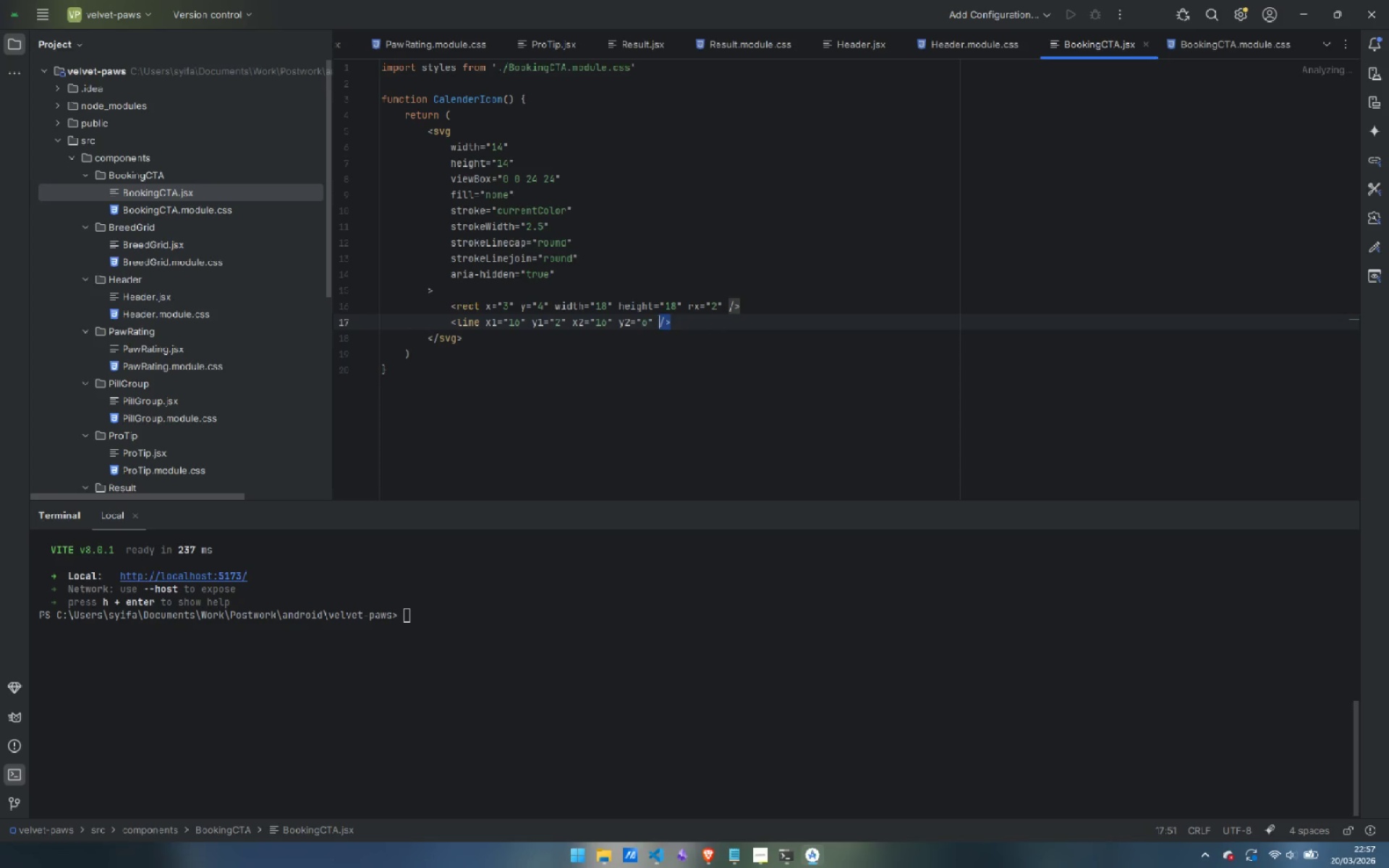 
key(Control+Shift+ArrowLeft)
 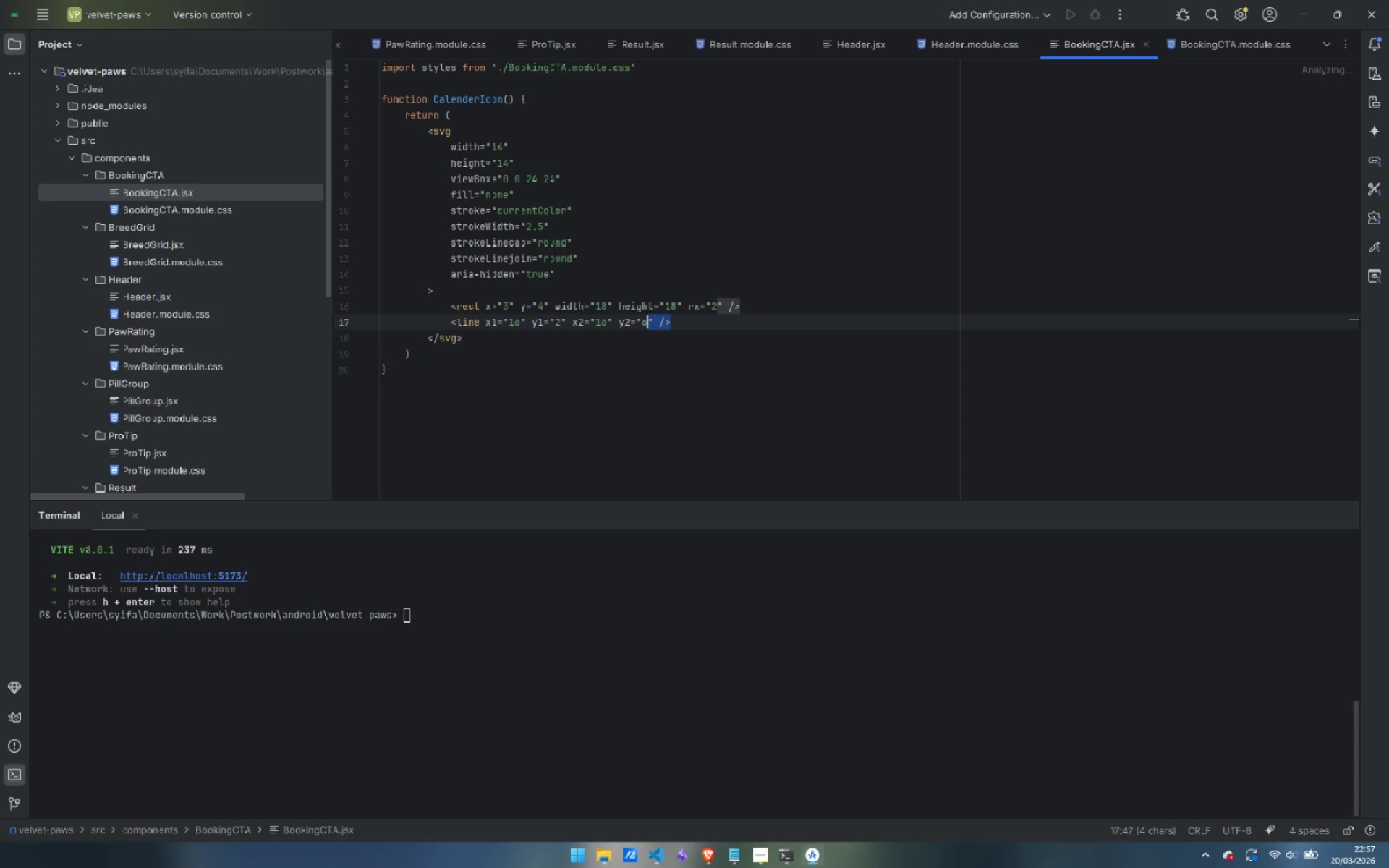 
key(Control+Shift+ArrowLeft)
 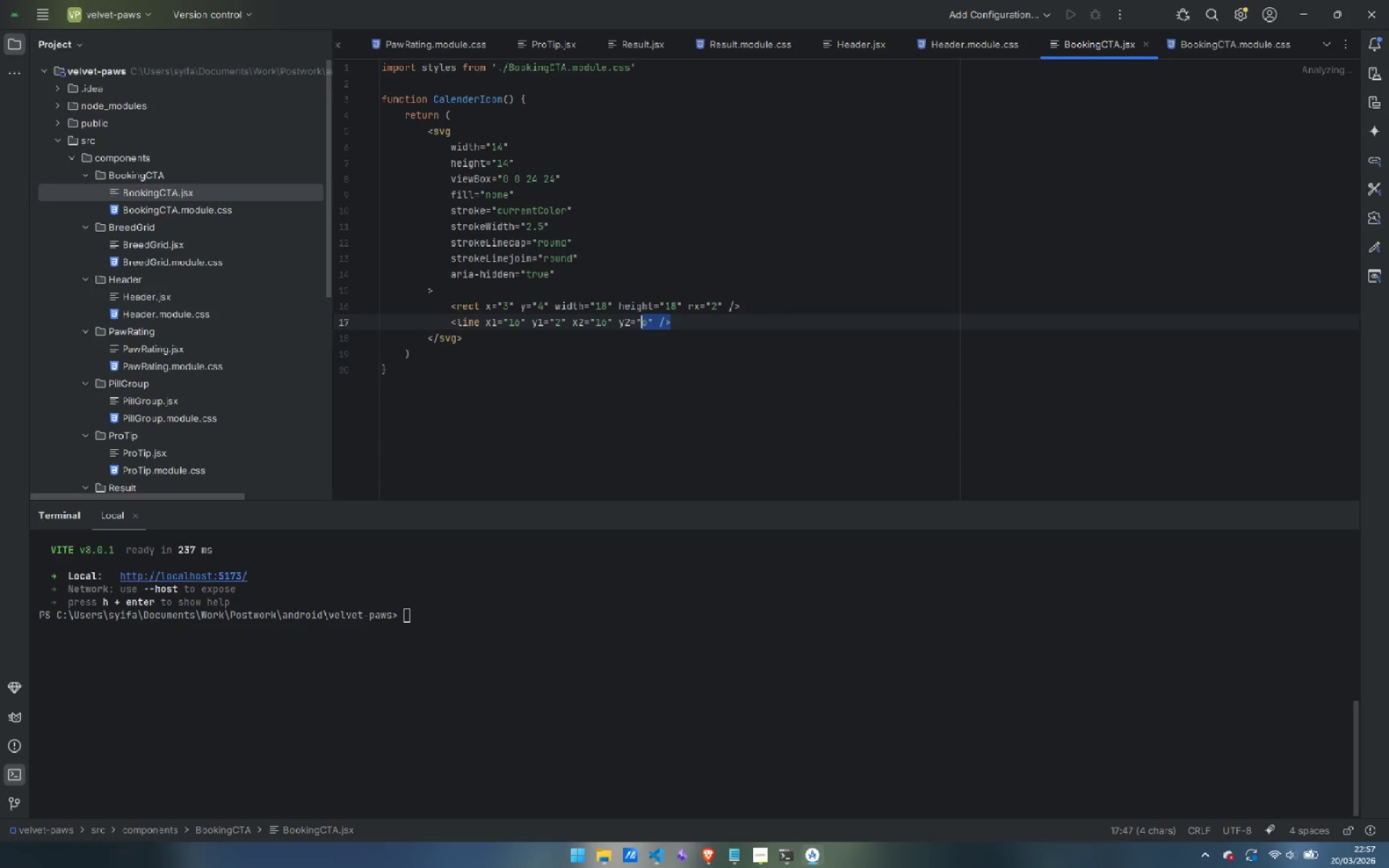 
key(Control+Shift+ArrowLeft)
 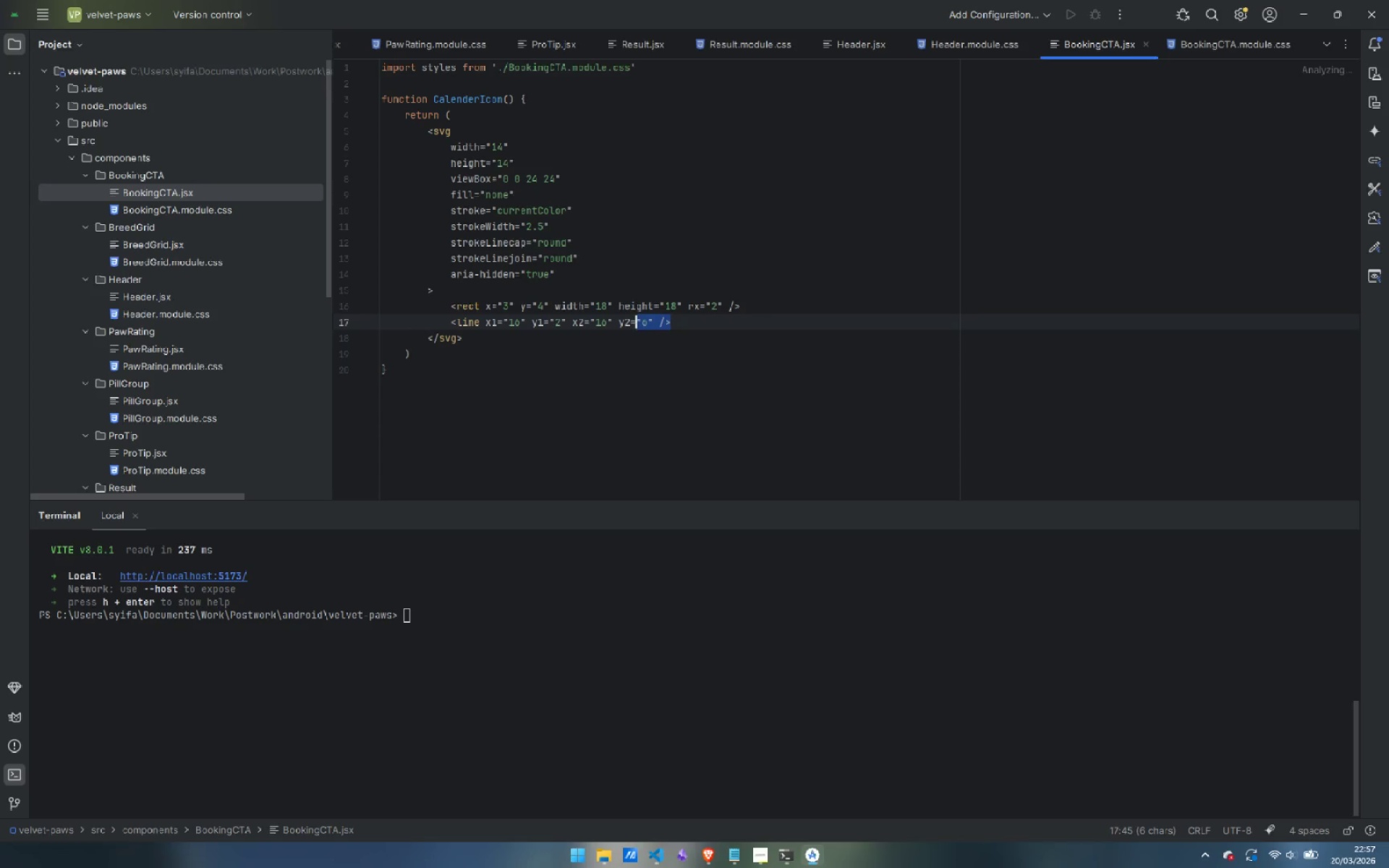 
key(Control+Shift+ArrowLeft)
 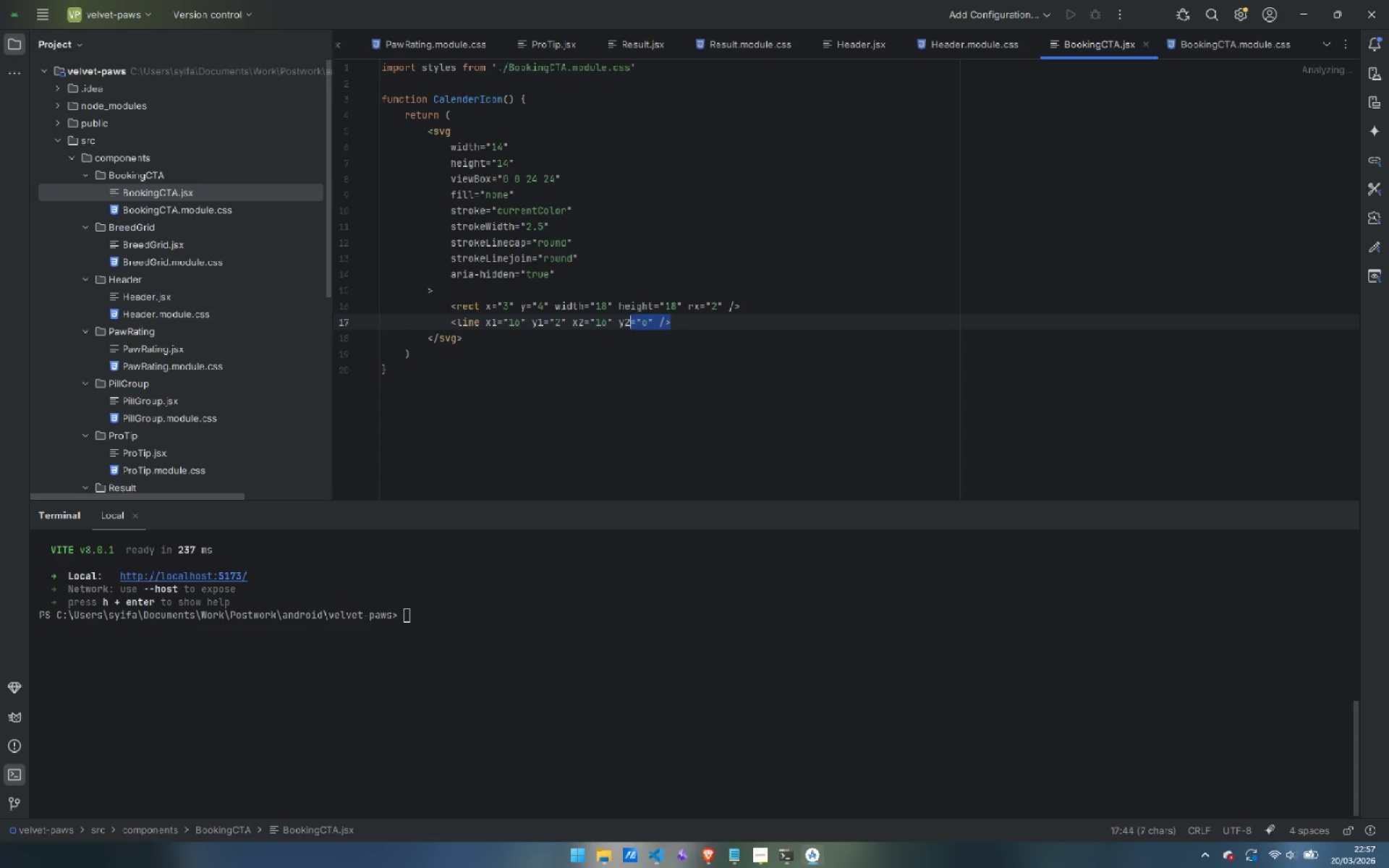 
key(Control+Shift+ArrowLeft)
 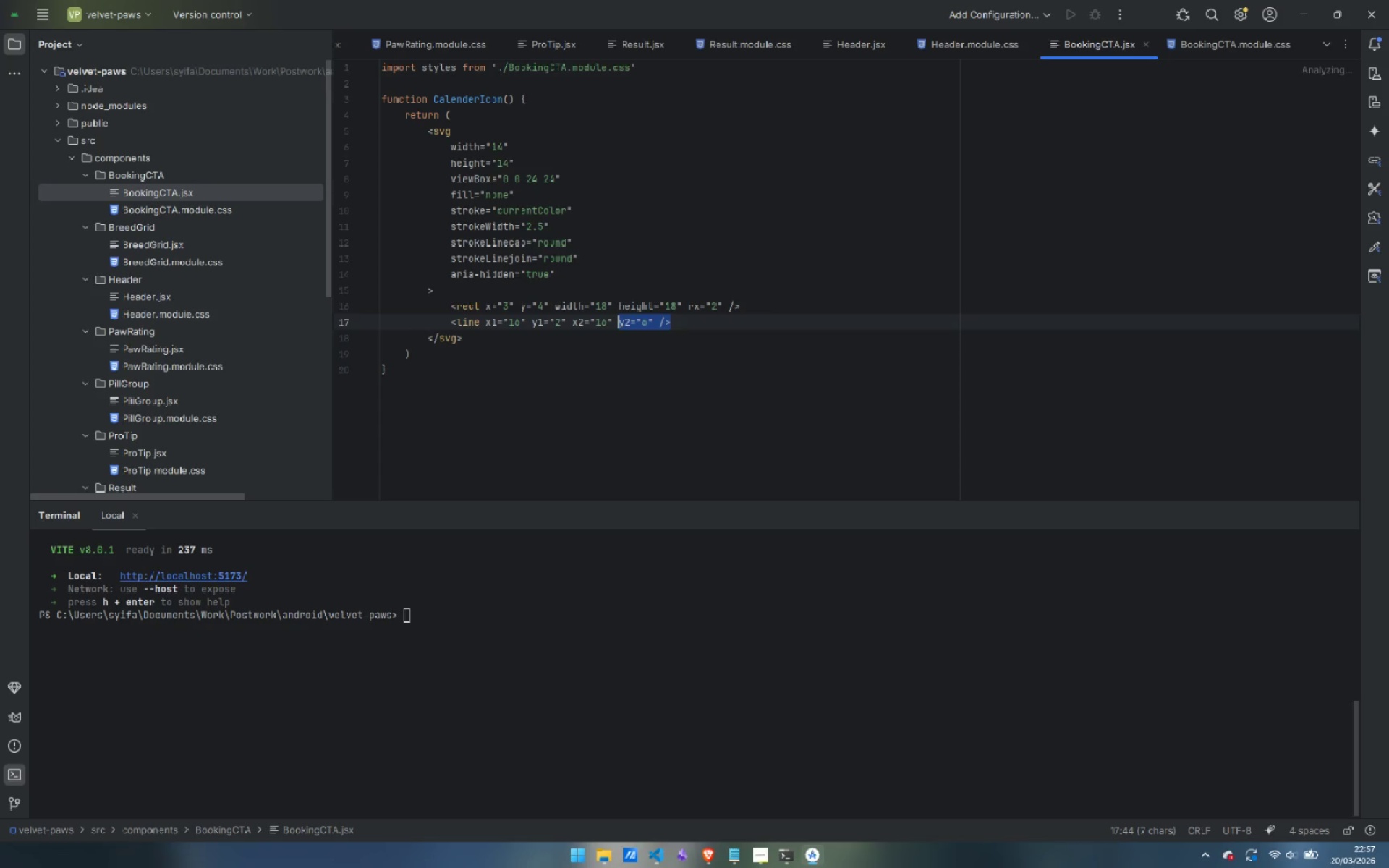 
key(Control+Shift+ArrowLeft)
 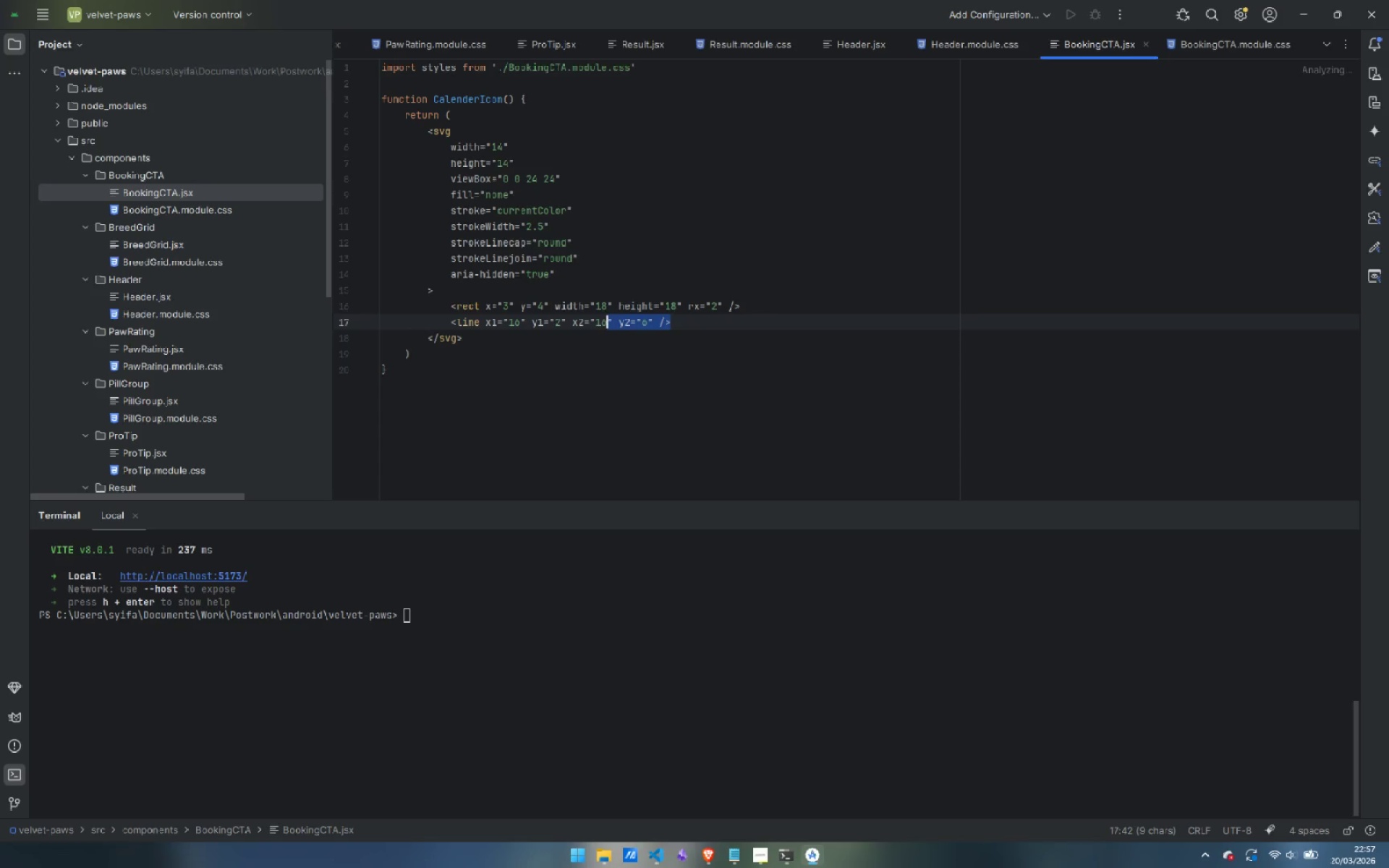 
key(Control+Shift+ArrowLeft)
 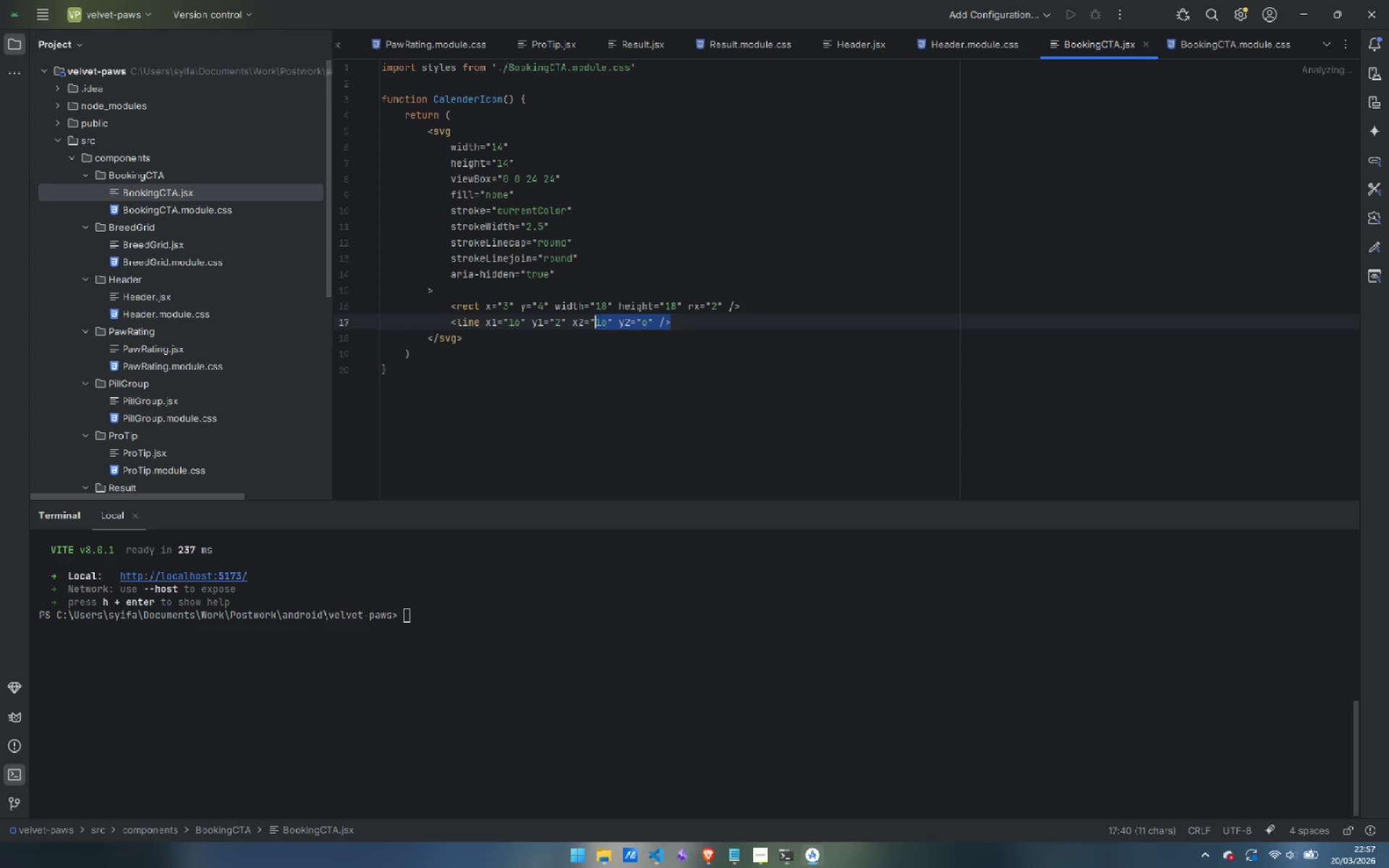 
key(Control+Shift+ArrowLeft)
 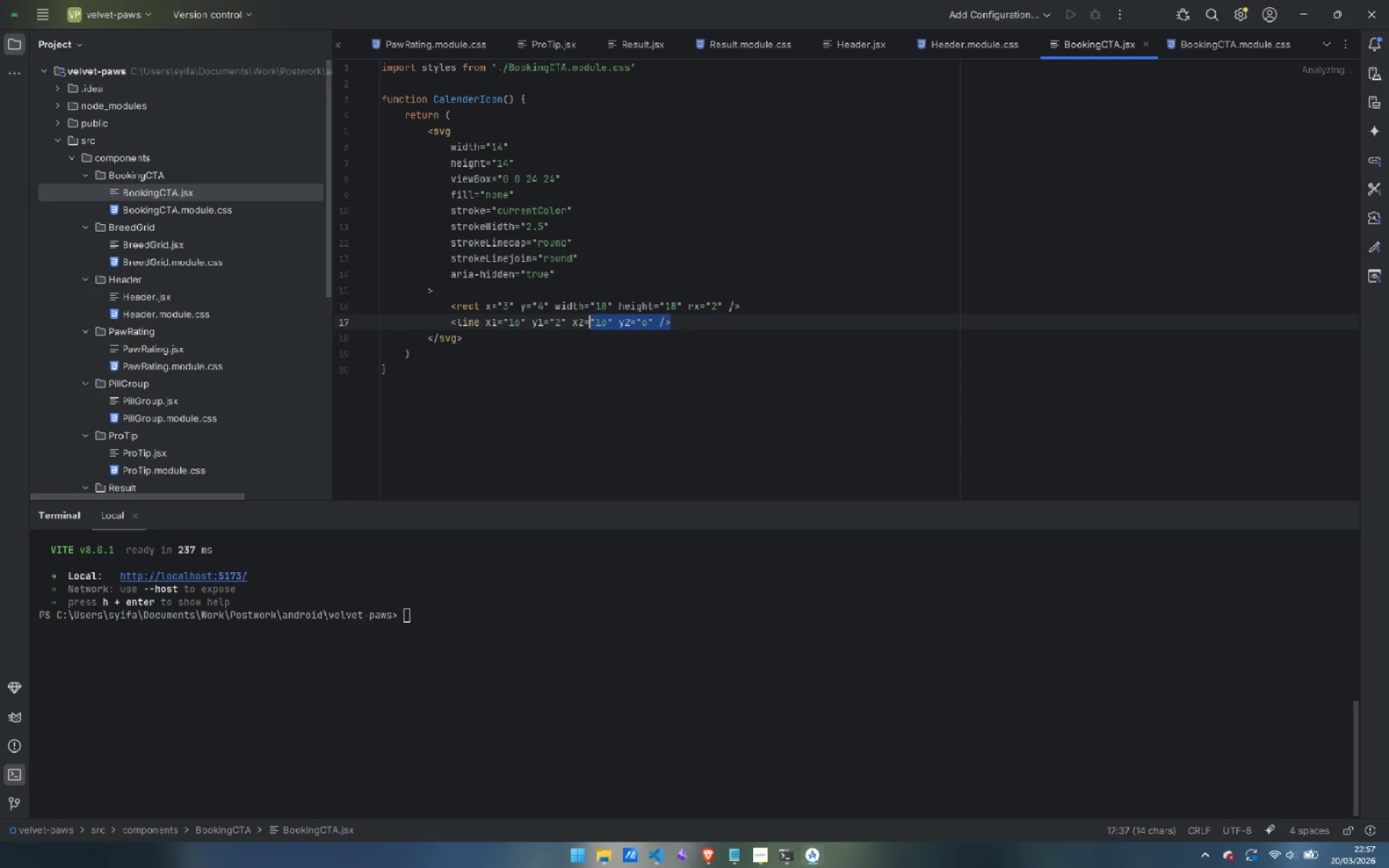 
key(Control+Shift+ArrowLeft)
 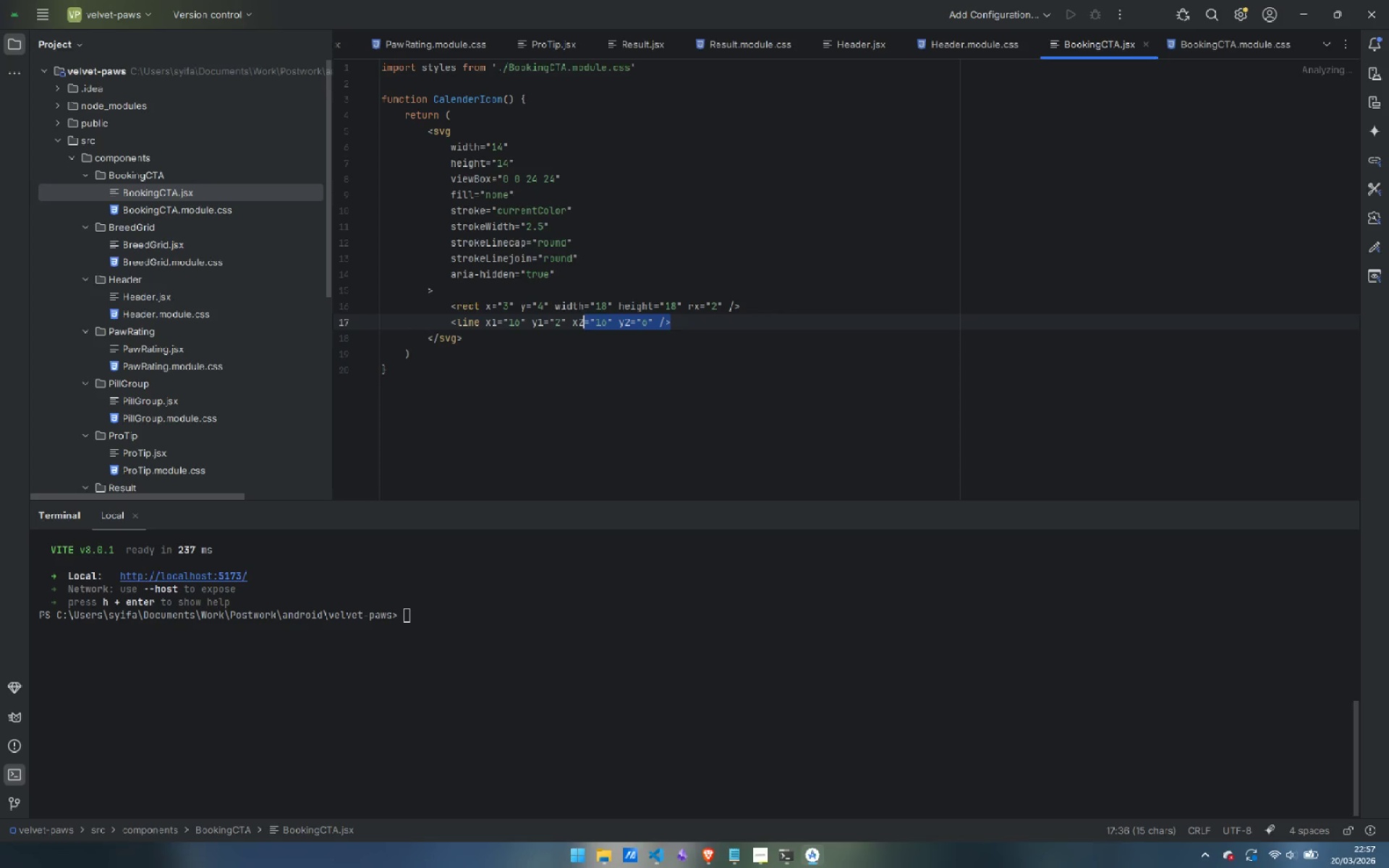 
key(Control+Shift+ArrowLeft)
 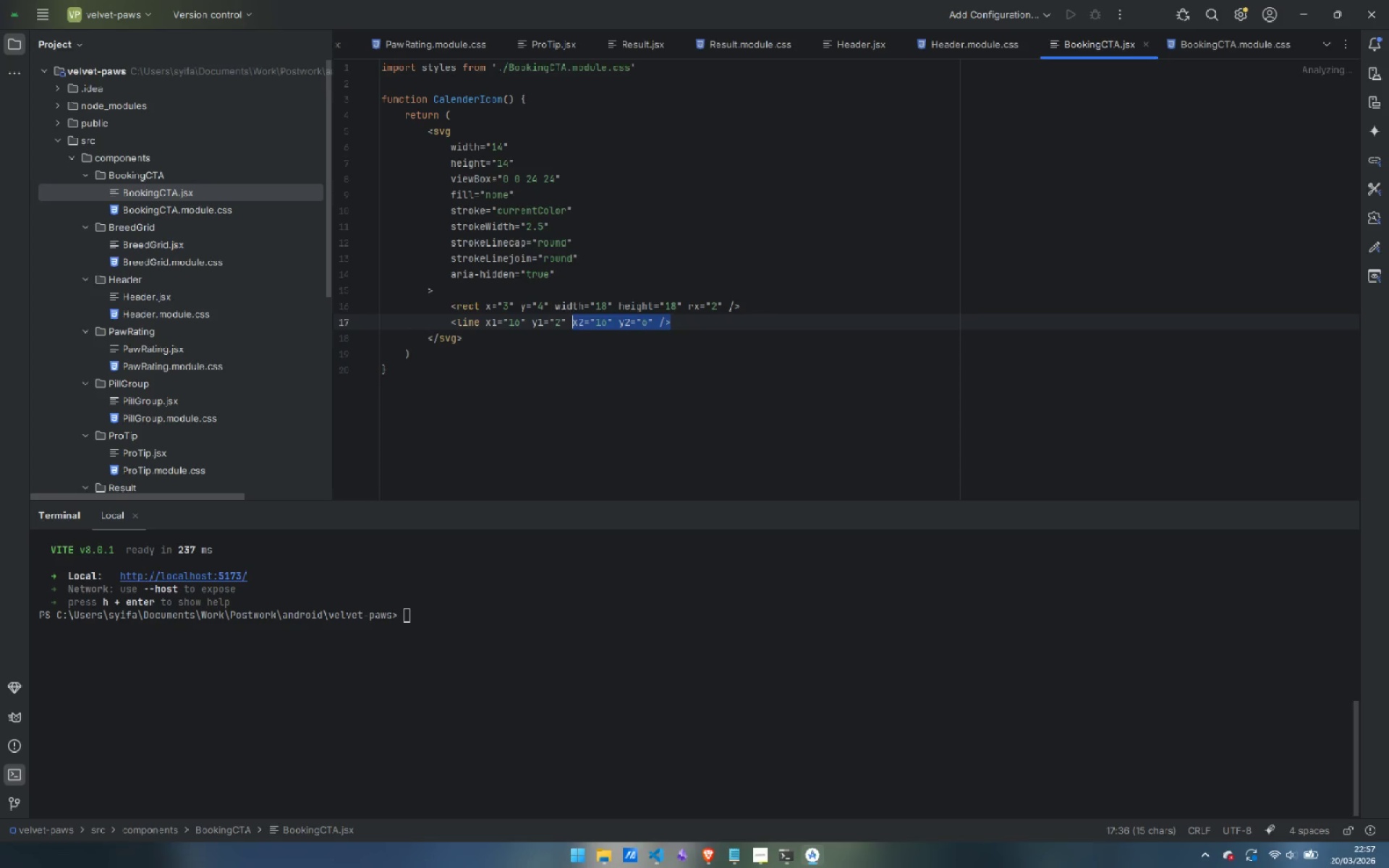 
key(Control+Shift+ArrowLeft)
 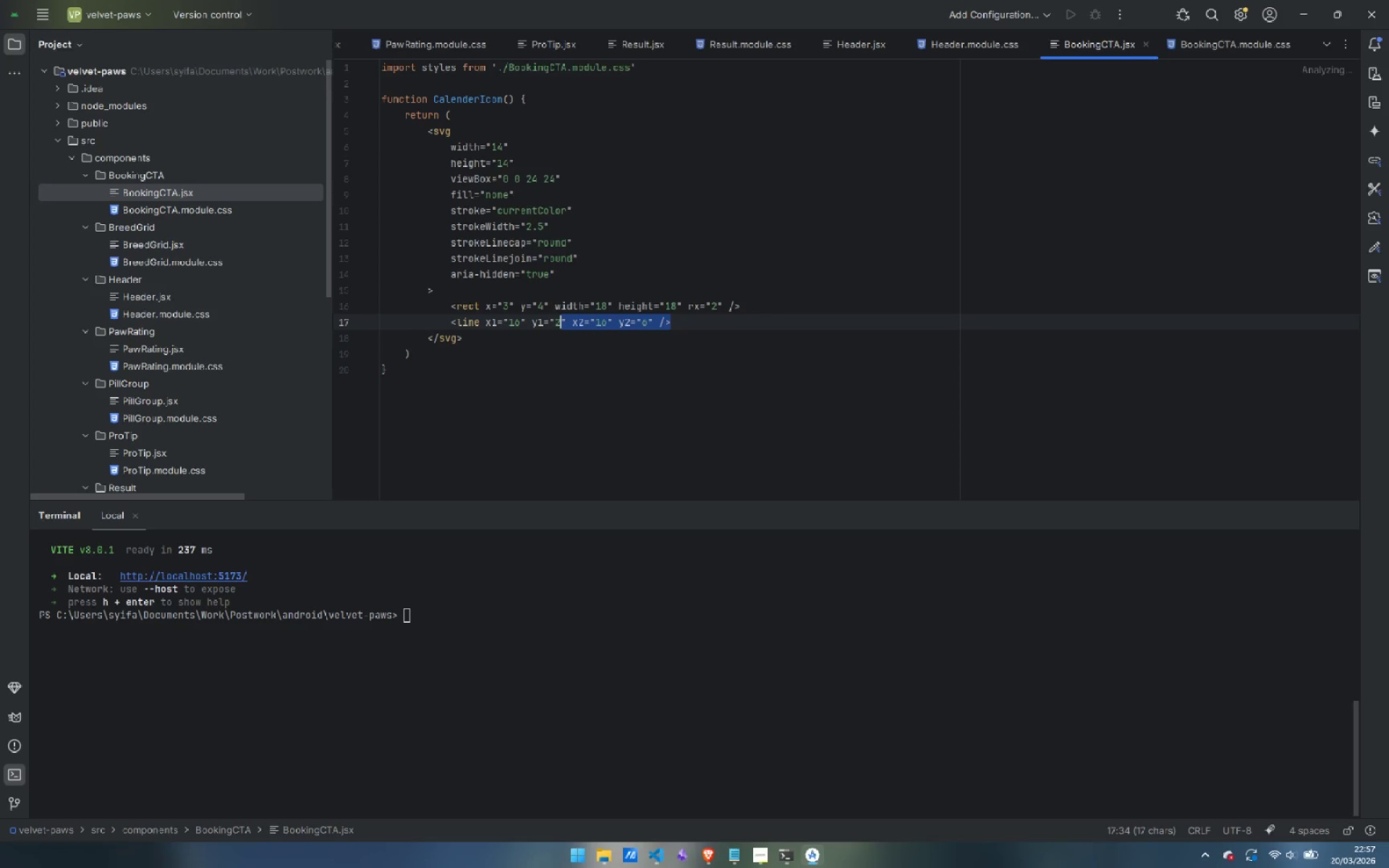 
key(Control+Shift+ArrowLeft)
 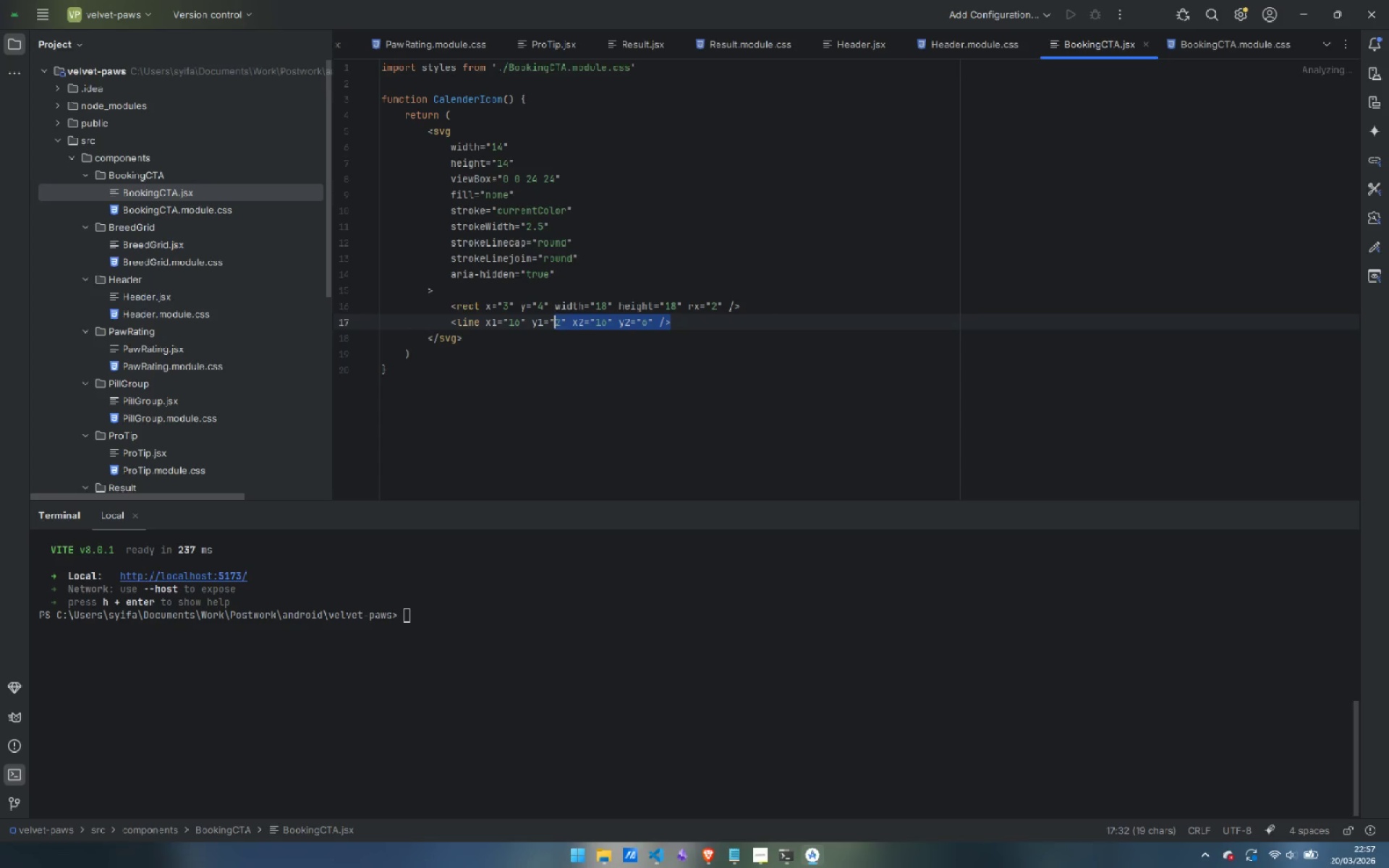 
key(Control+Shift+ArrowLeft)
 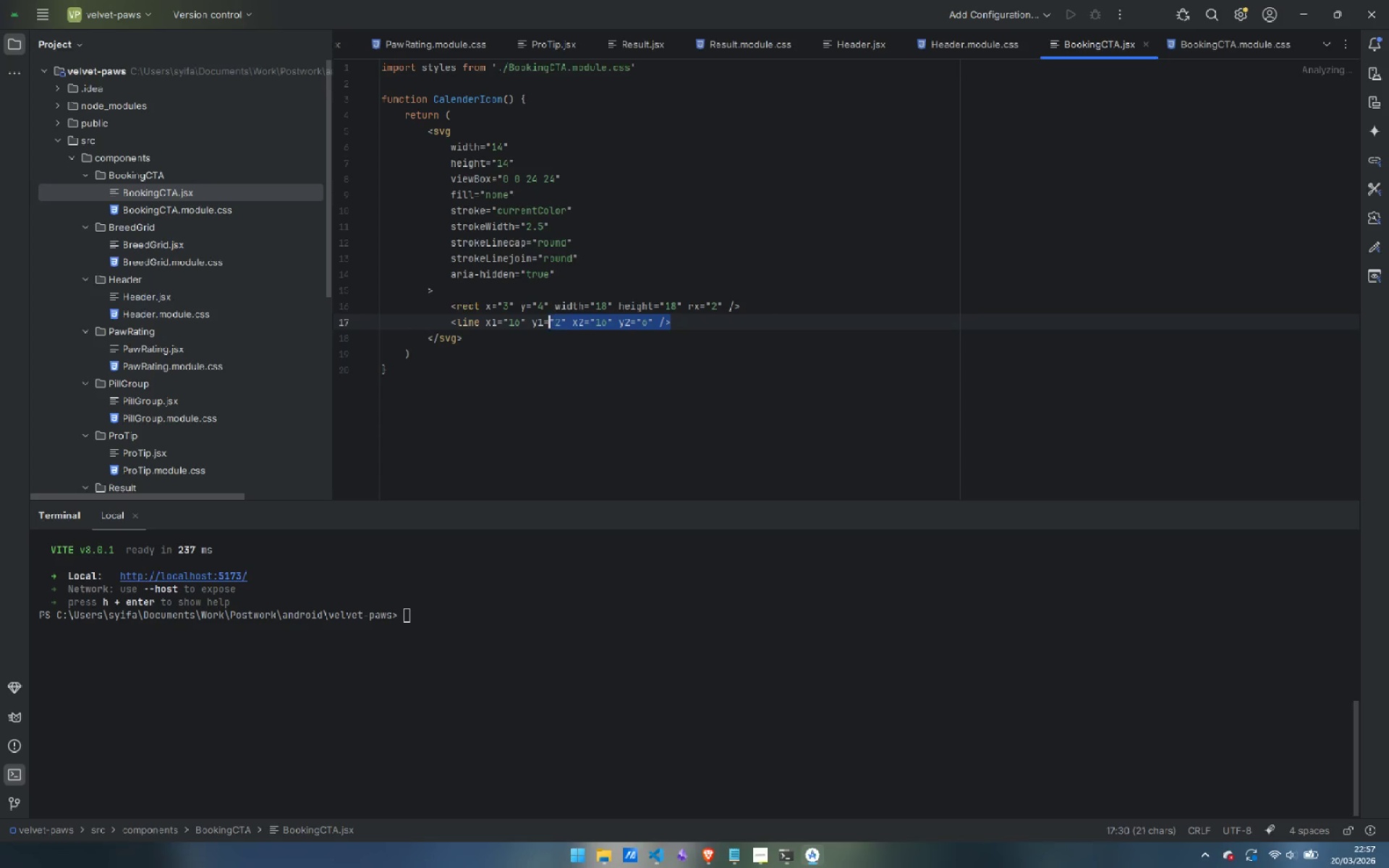 
key(Control+Shift+ArrowLeft)
 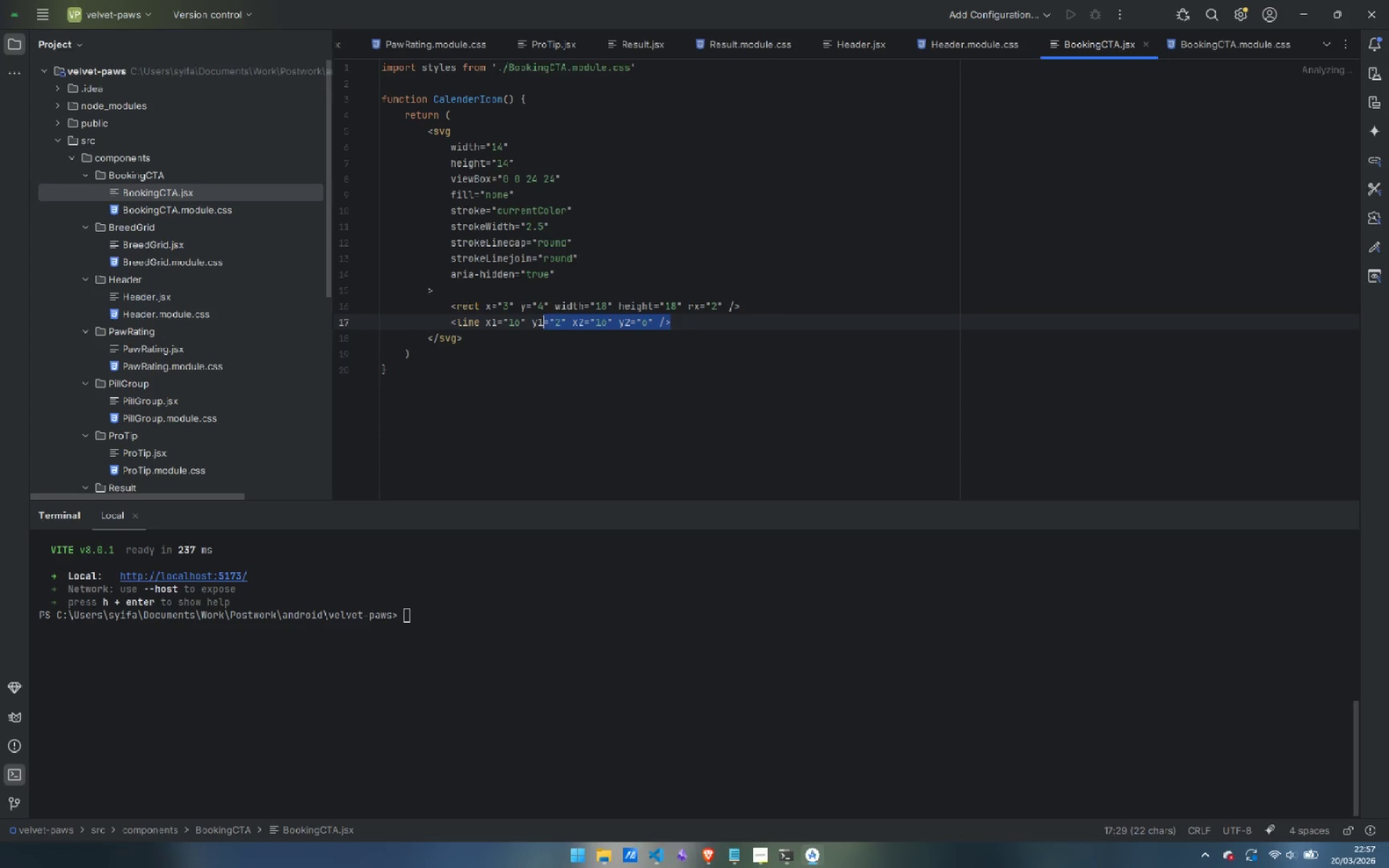 
key(Control+Shift+ArrowLeft)
 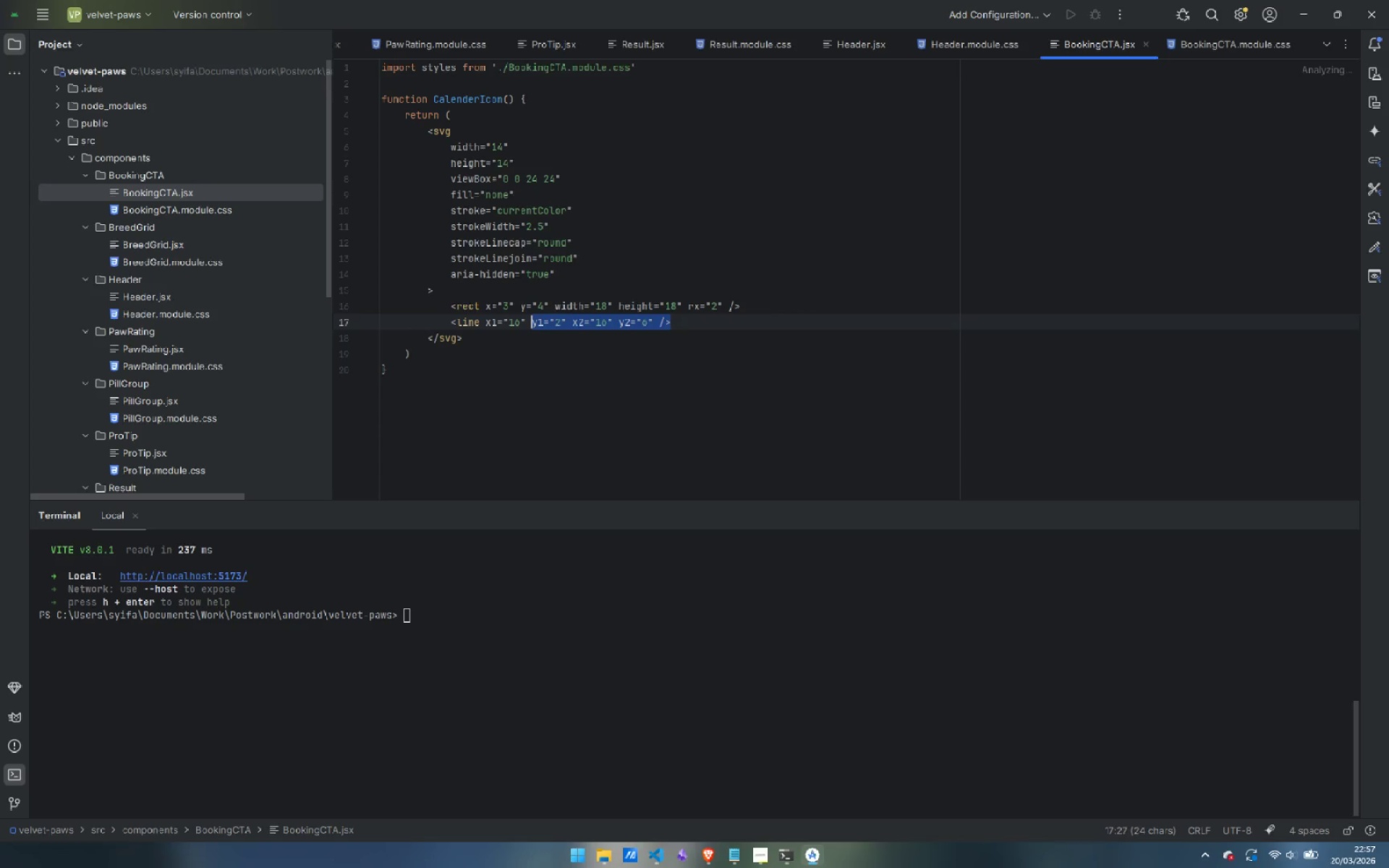 
key(Control+Shift+ArrowLeft)
 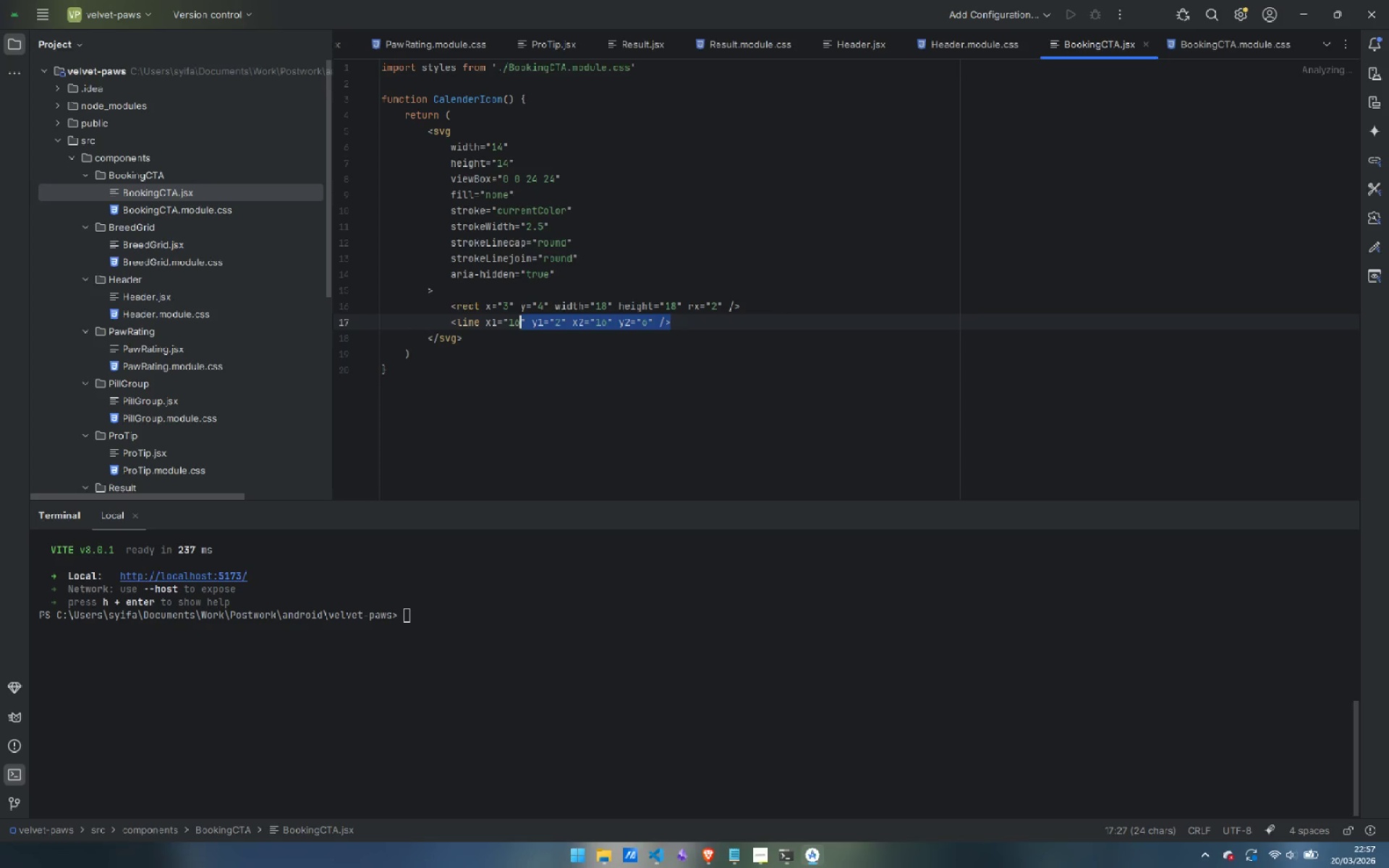 
key(Control+Shift+ArrowLeft)
 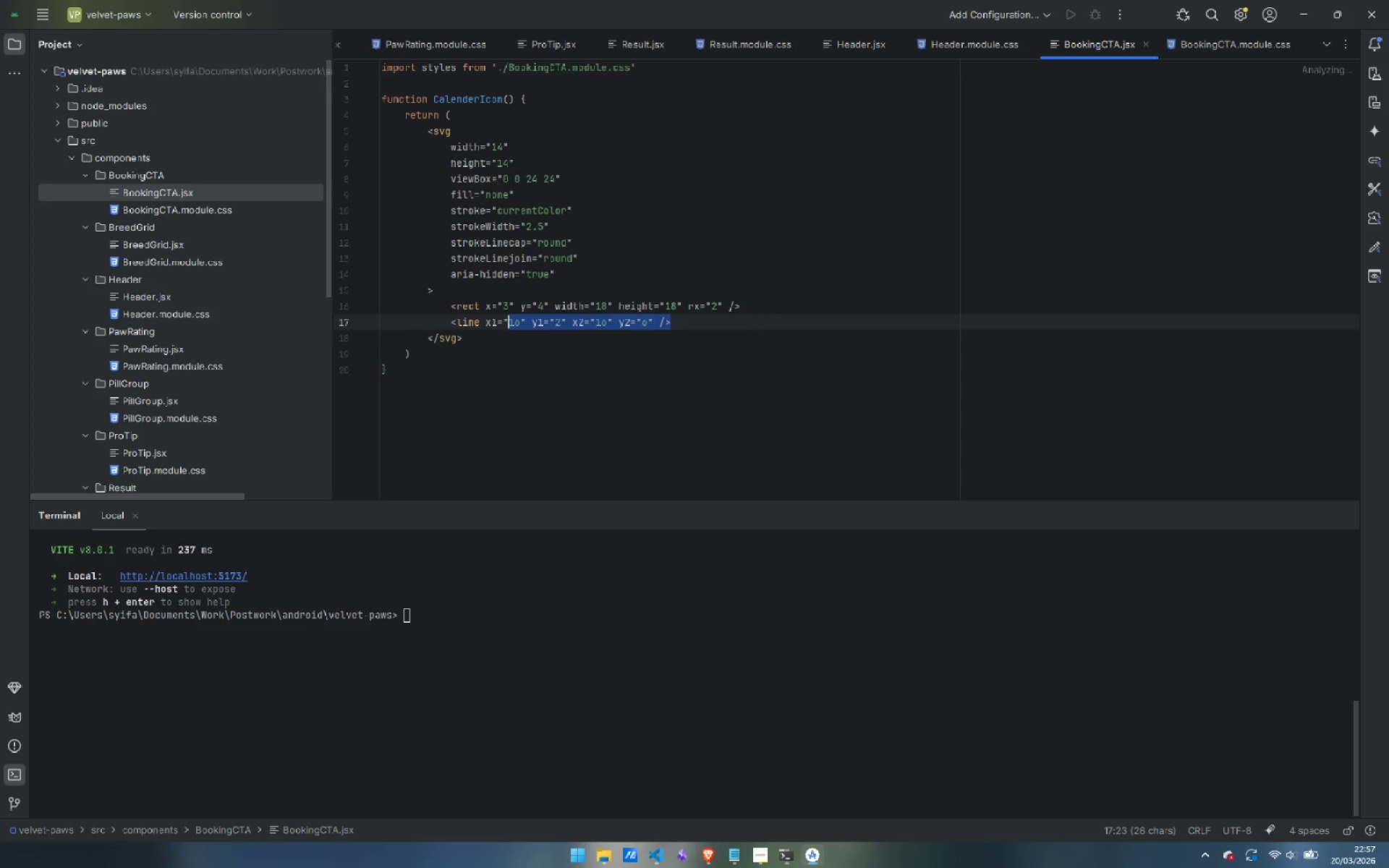 
key(Control+Shift+ArrowLeft)
 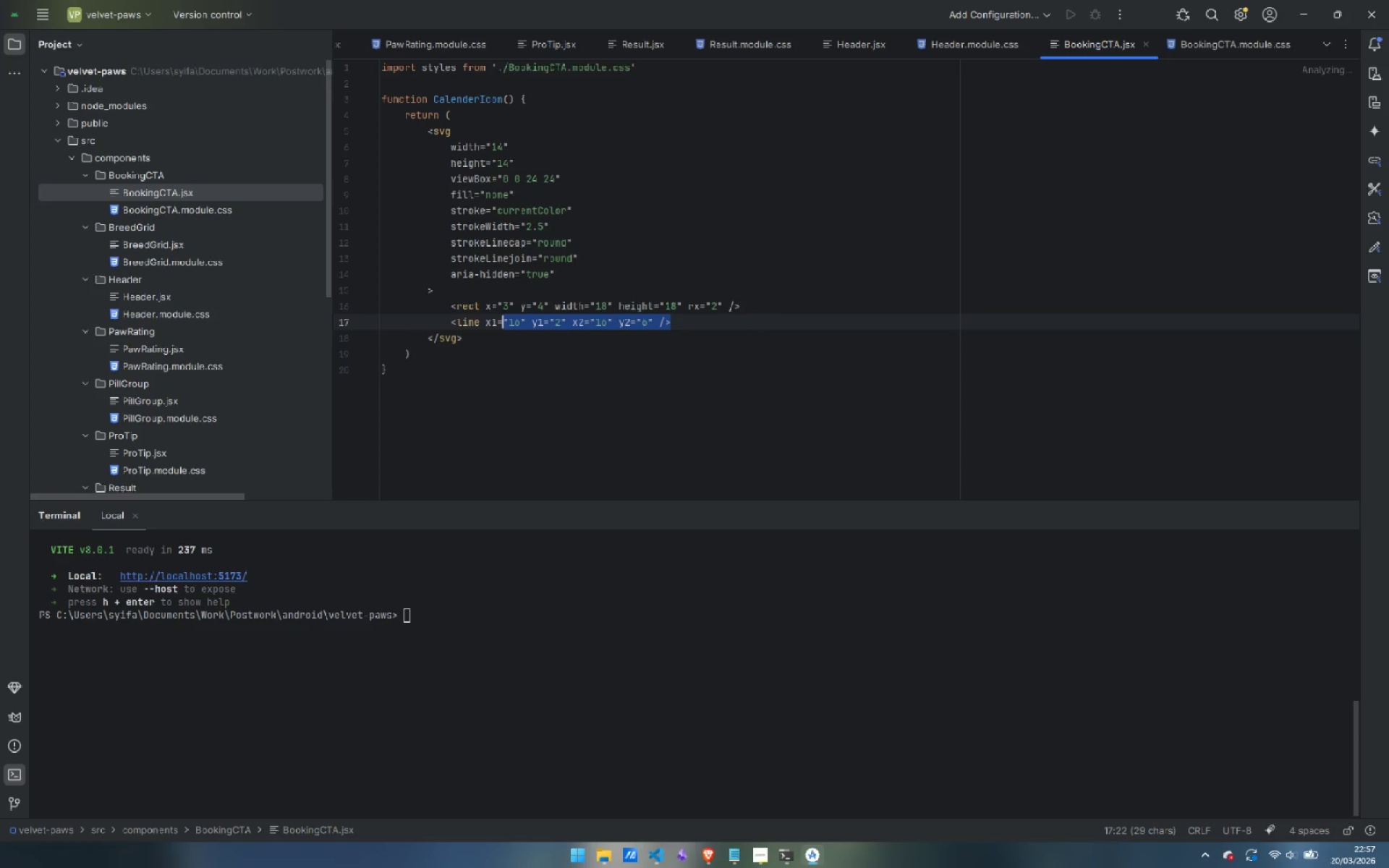 
key(Control+Shift+ArrowLeft)
 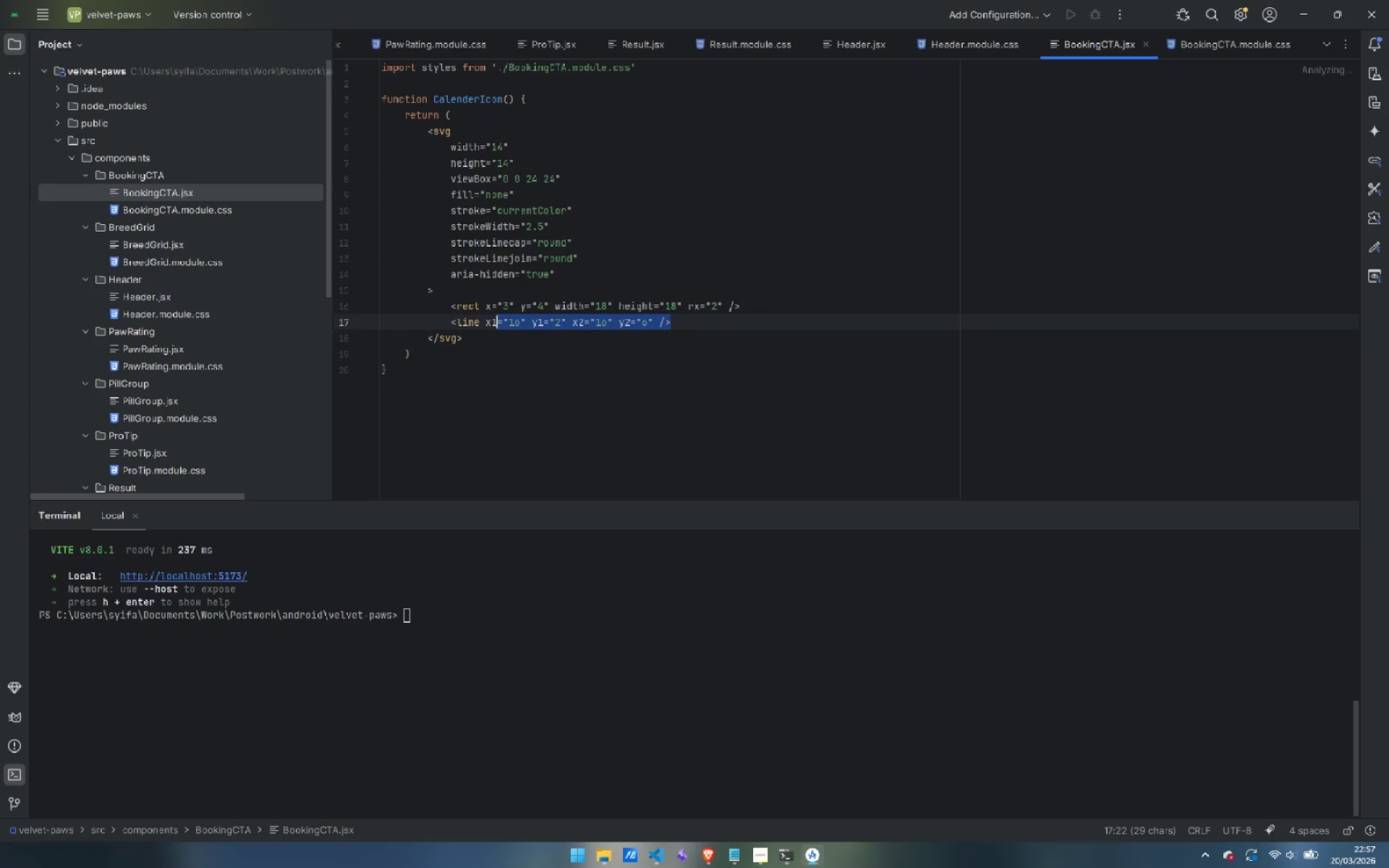 
key(Control+Shift+ArrowLeft)
 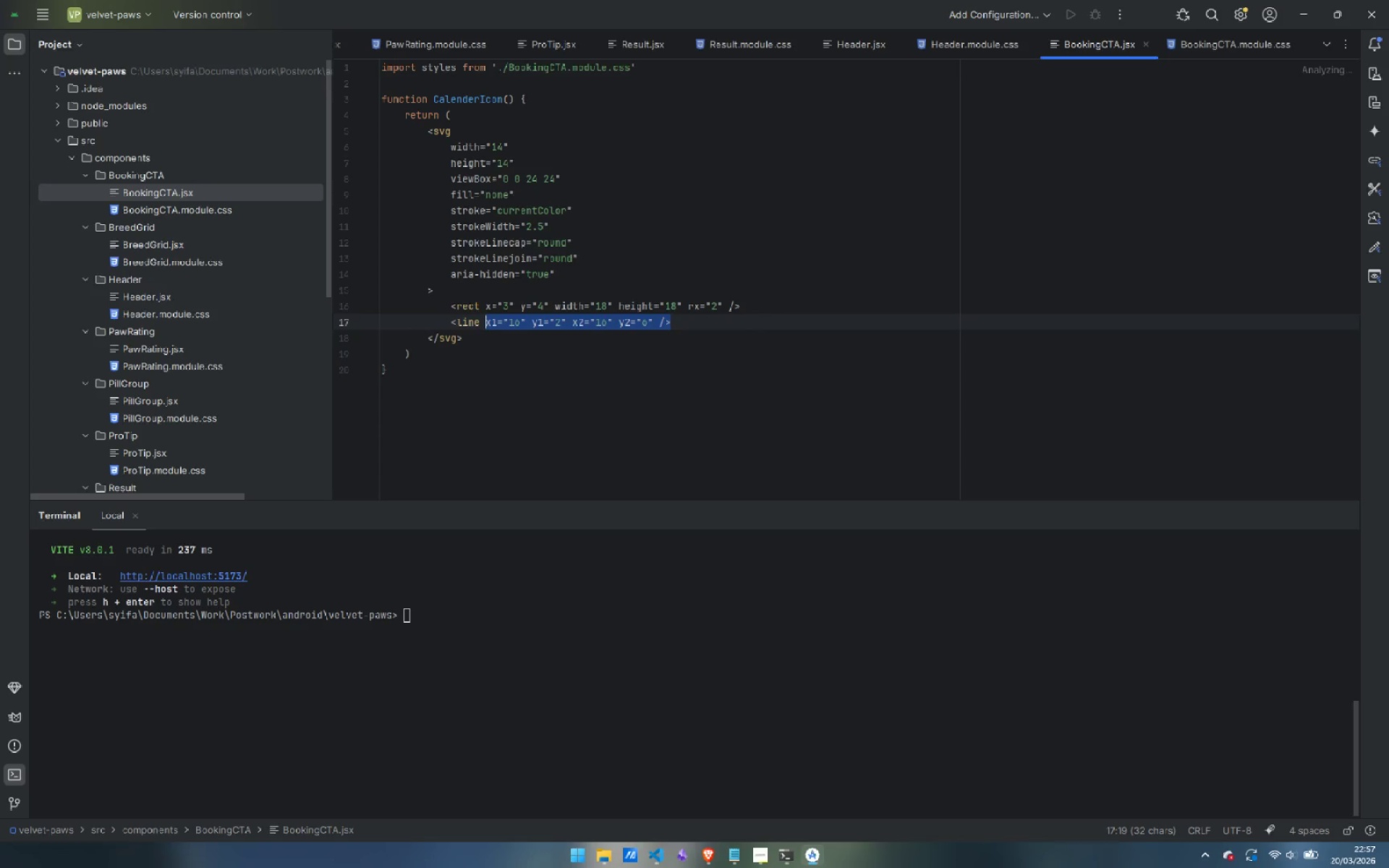 
key(Control+Shift+ArrowLeft)
 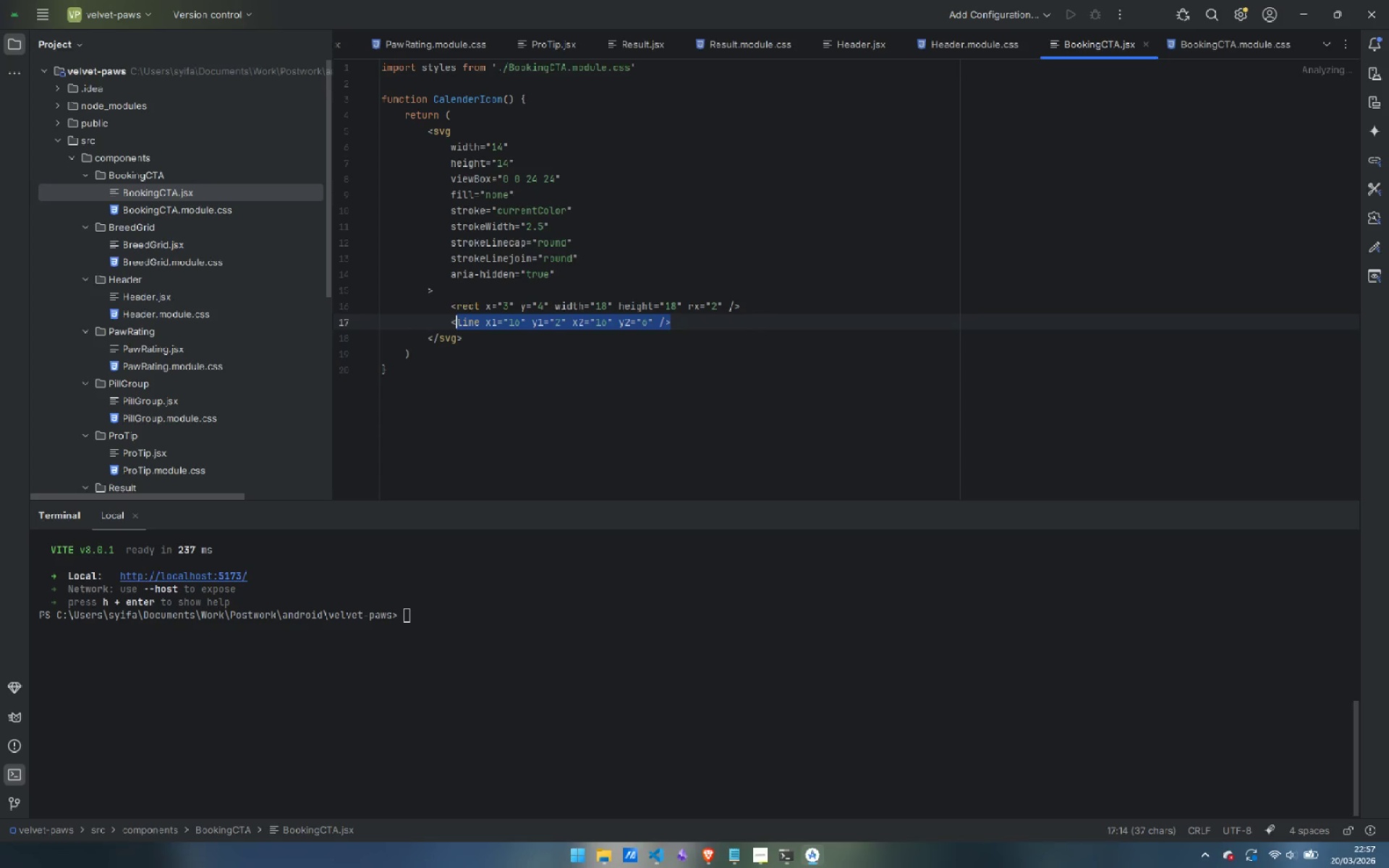 
key(Control+Shift+ArrowLeft)
 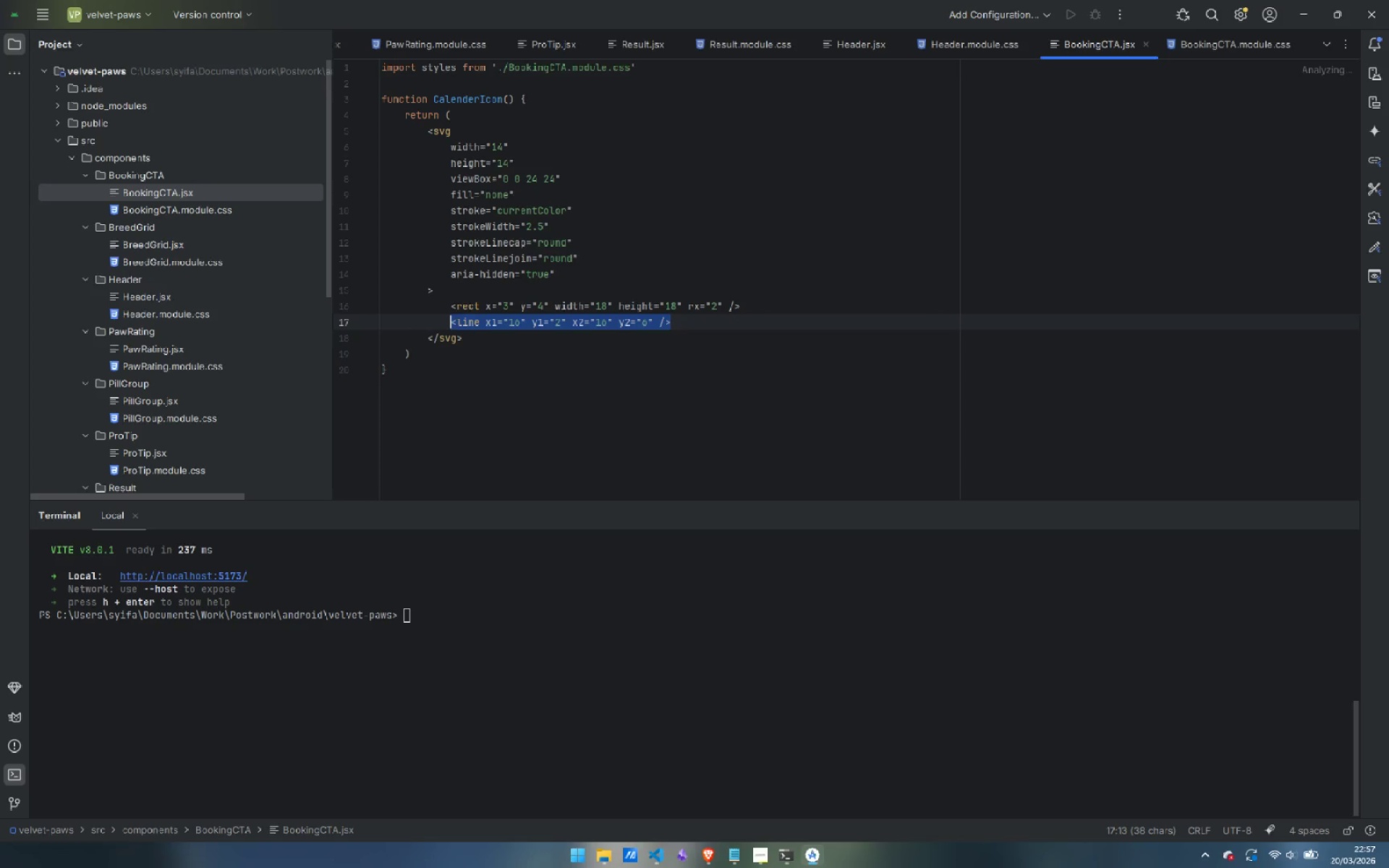 
key(Control+C)
 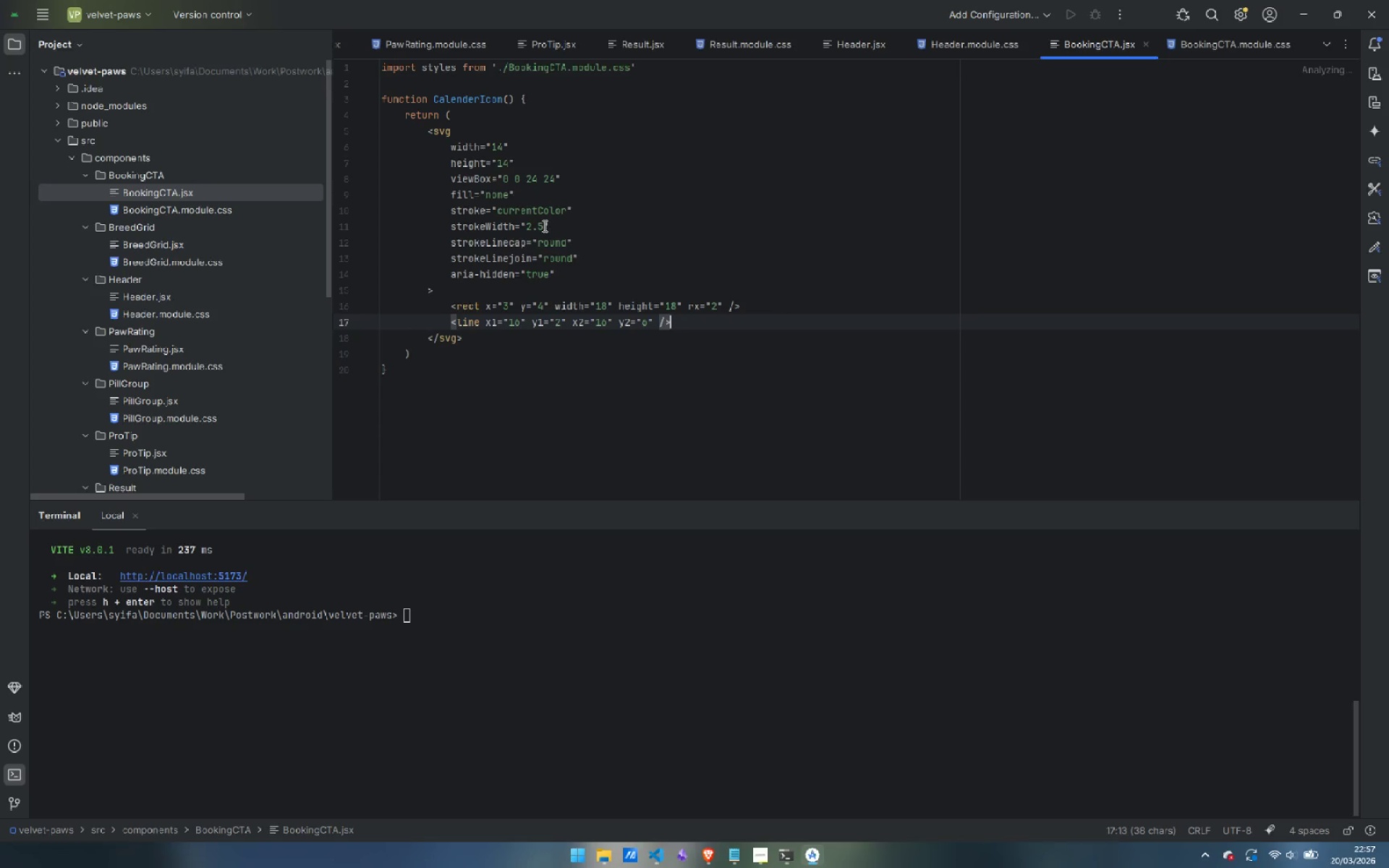 
key(ArrowRight)
 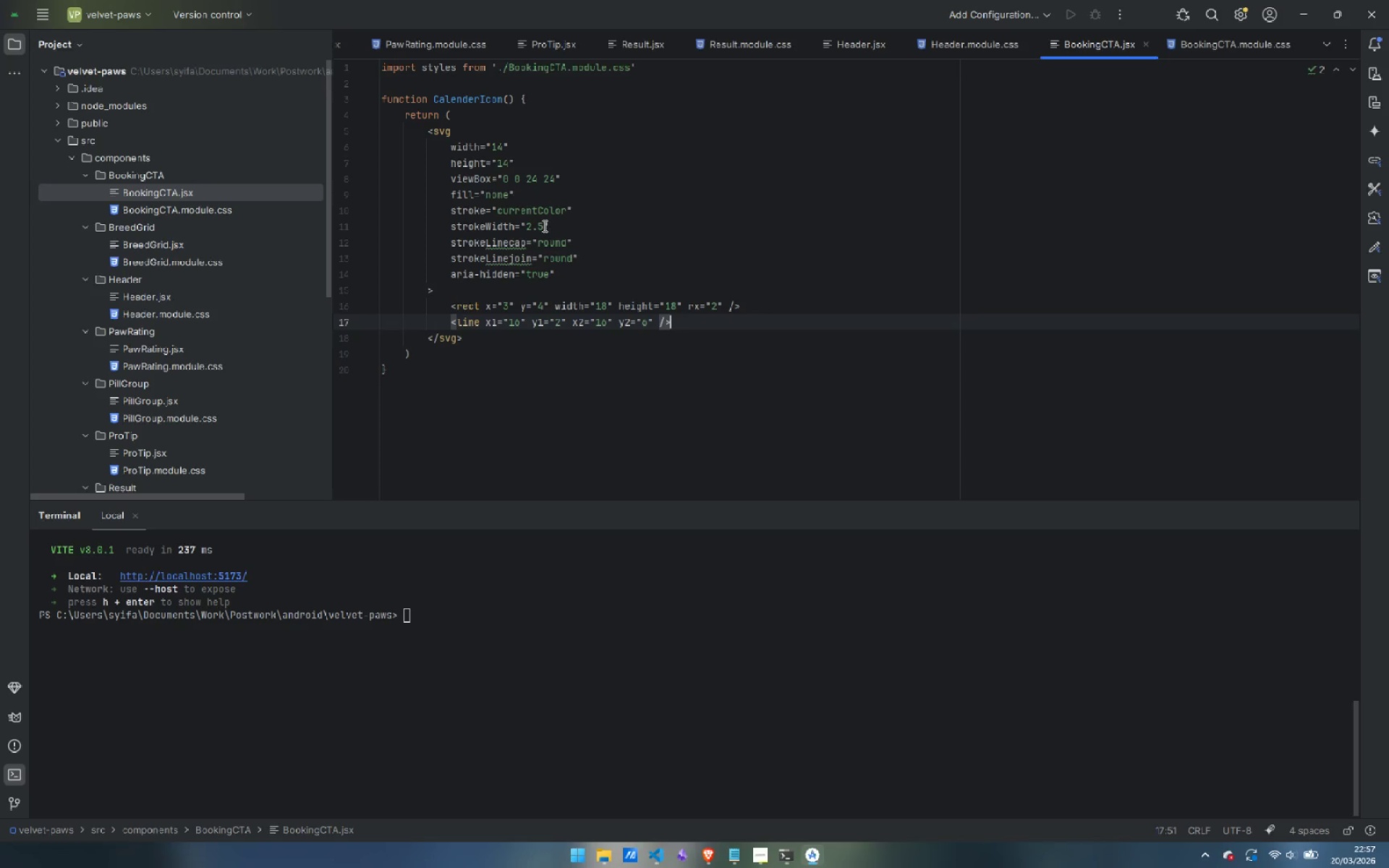 
key(Enter)
 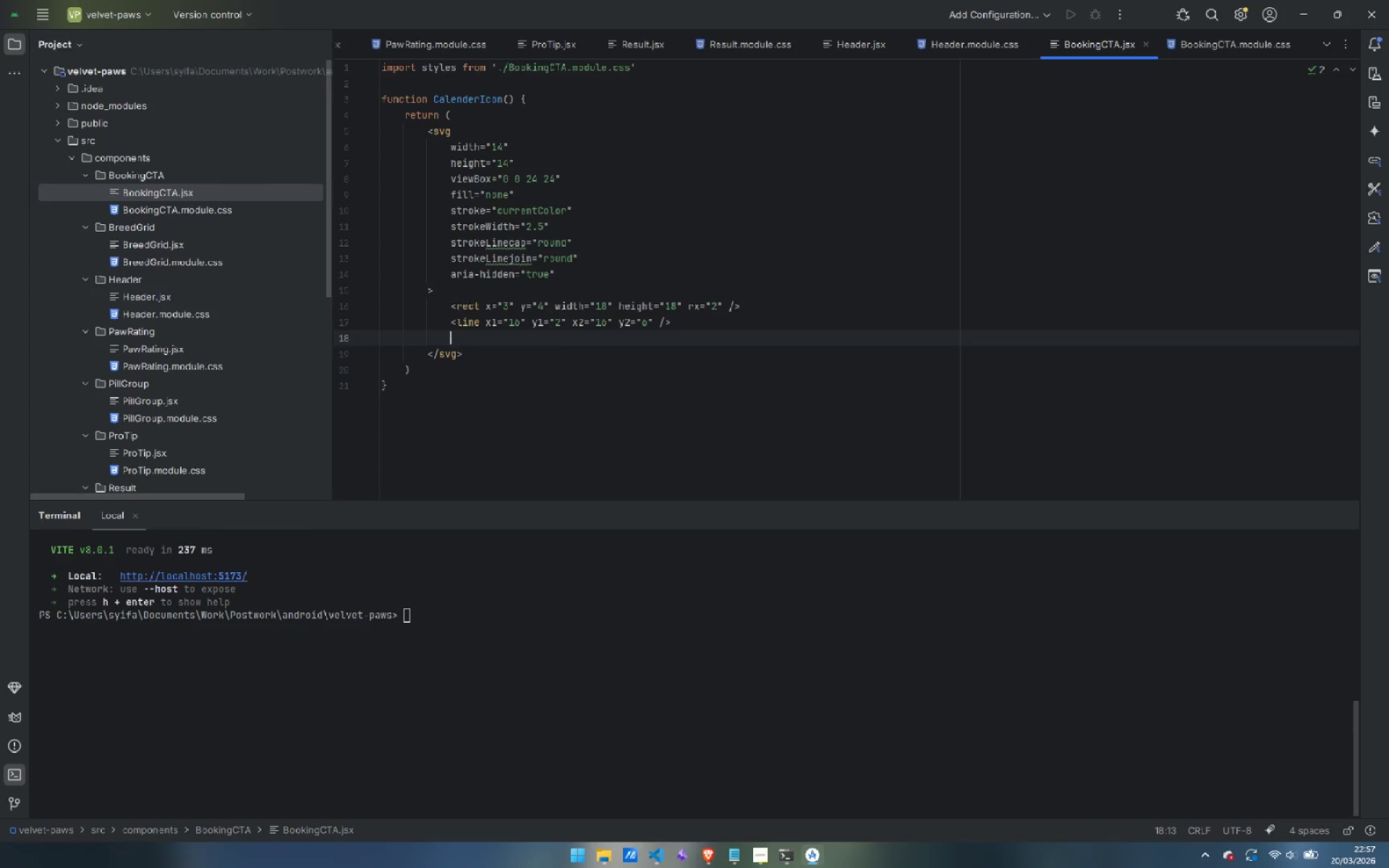 
key(Control+ControlLeft)
 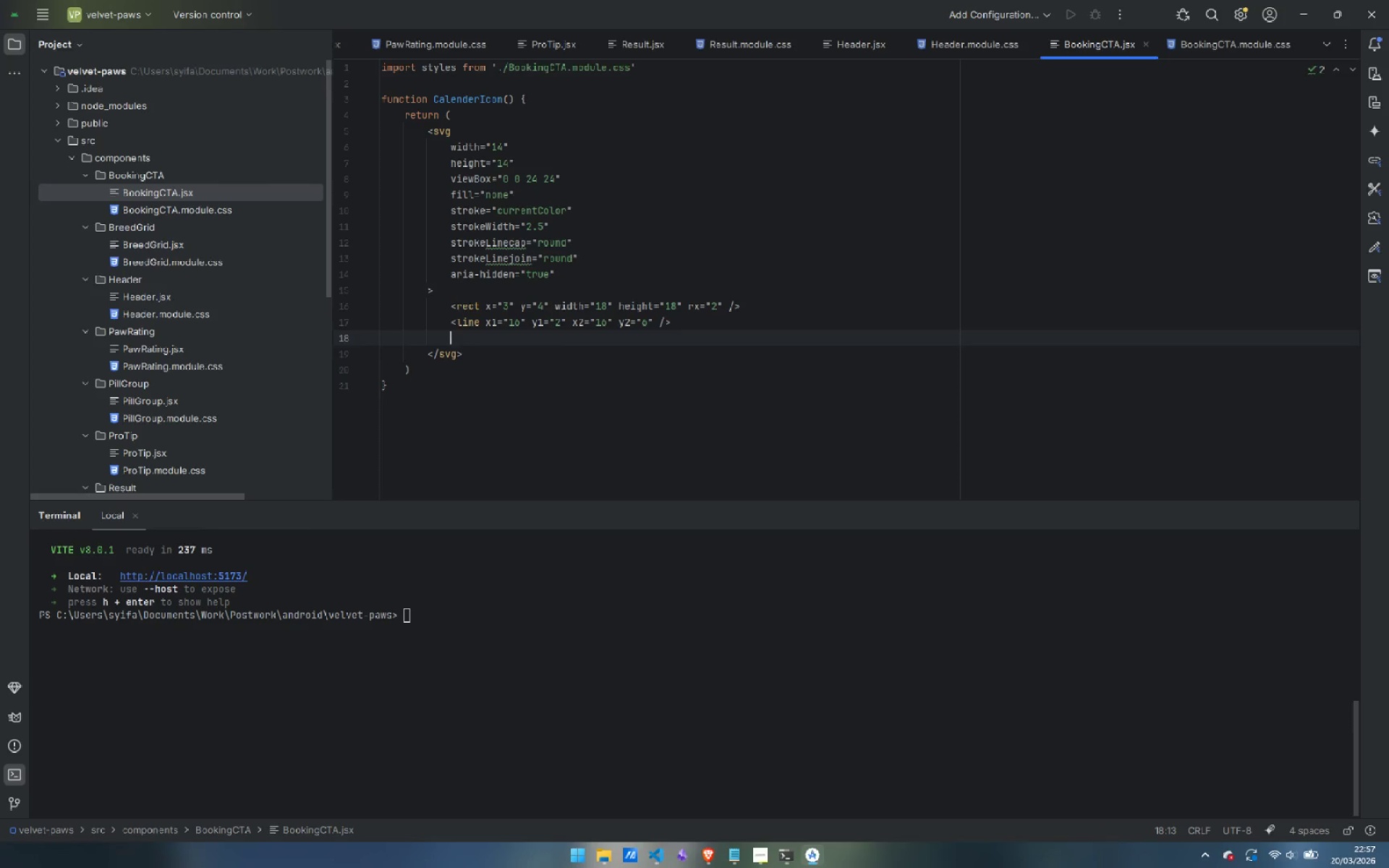 
key(Control+V)
 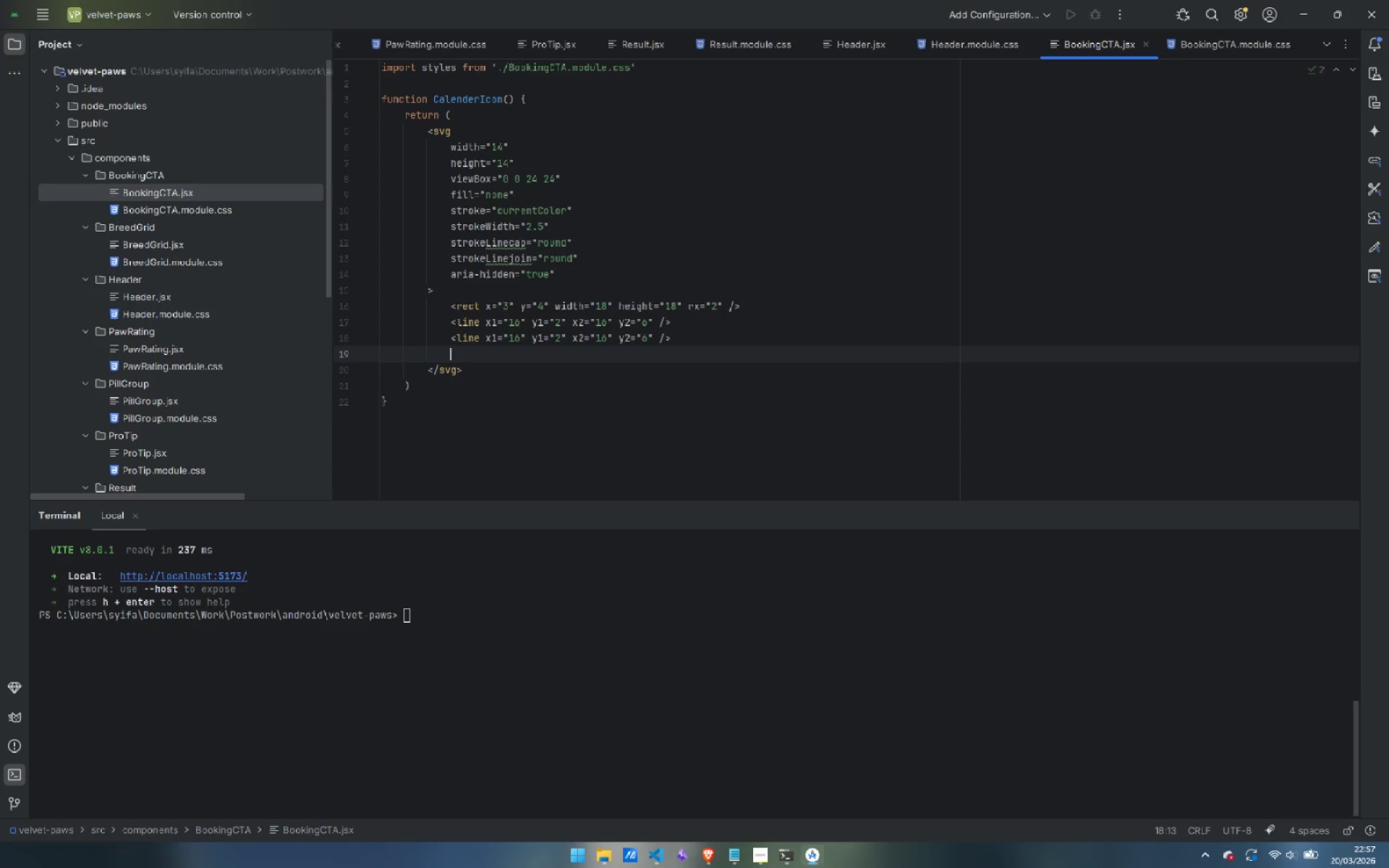 
key(Enter)
 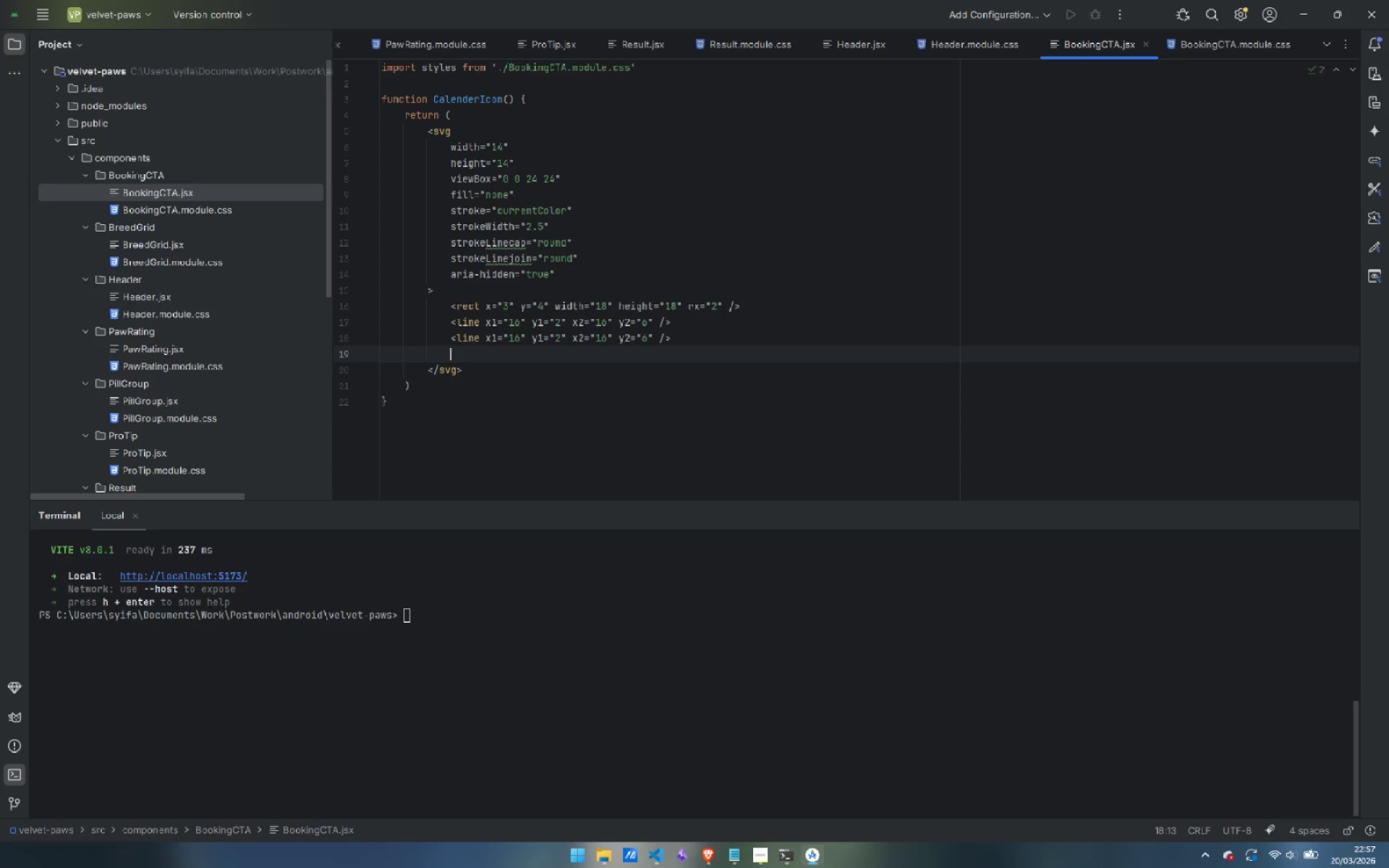 
key(Control+ControlLeft)
 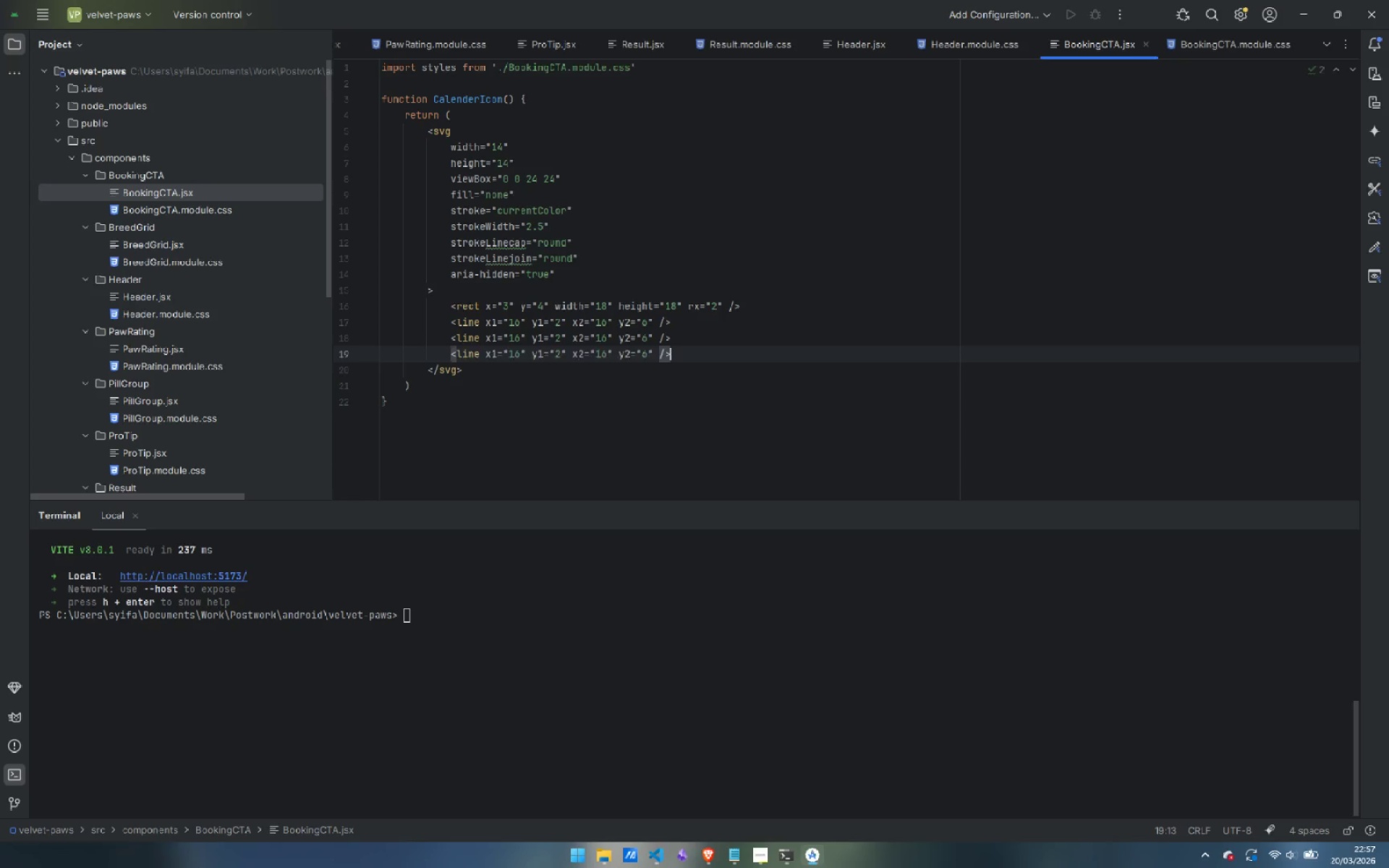 
key(Control+V)
 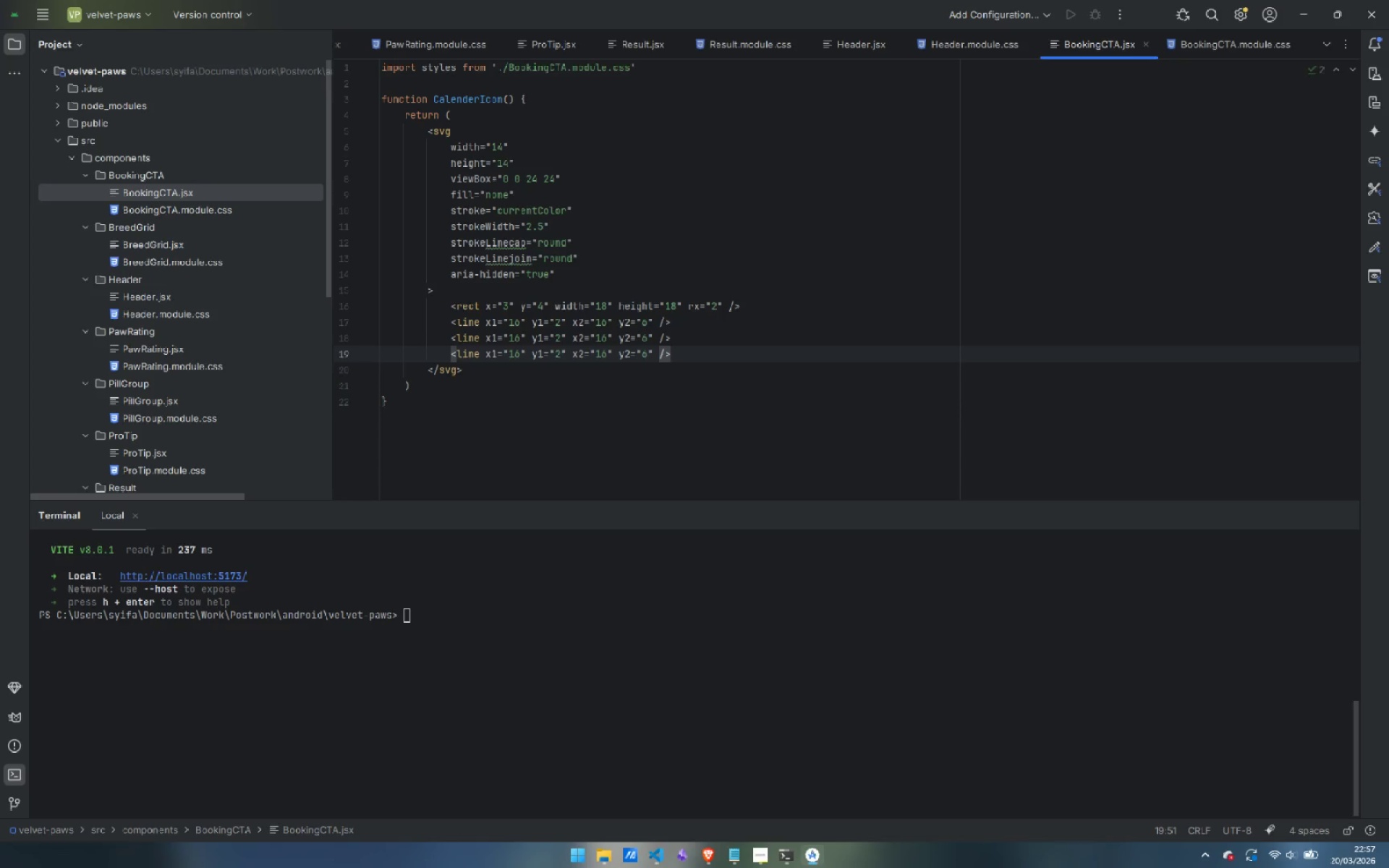 
key(Control+ArrowLeft)
 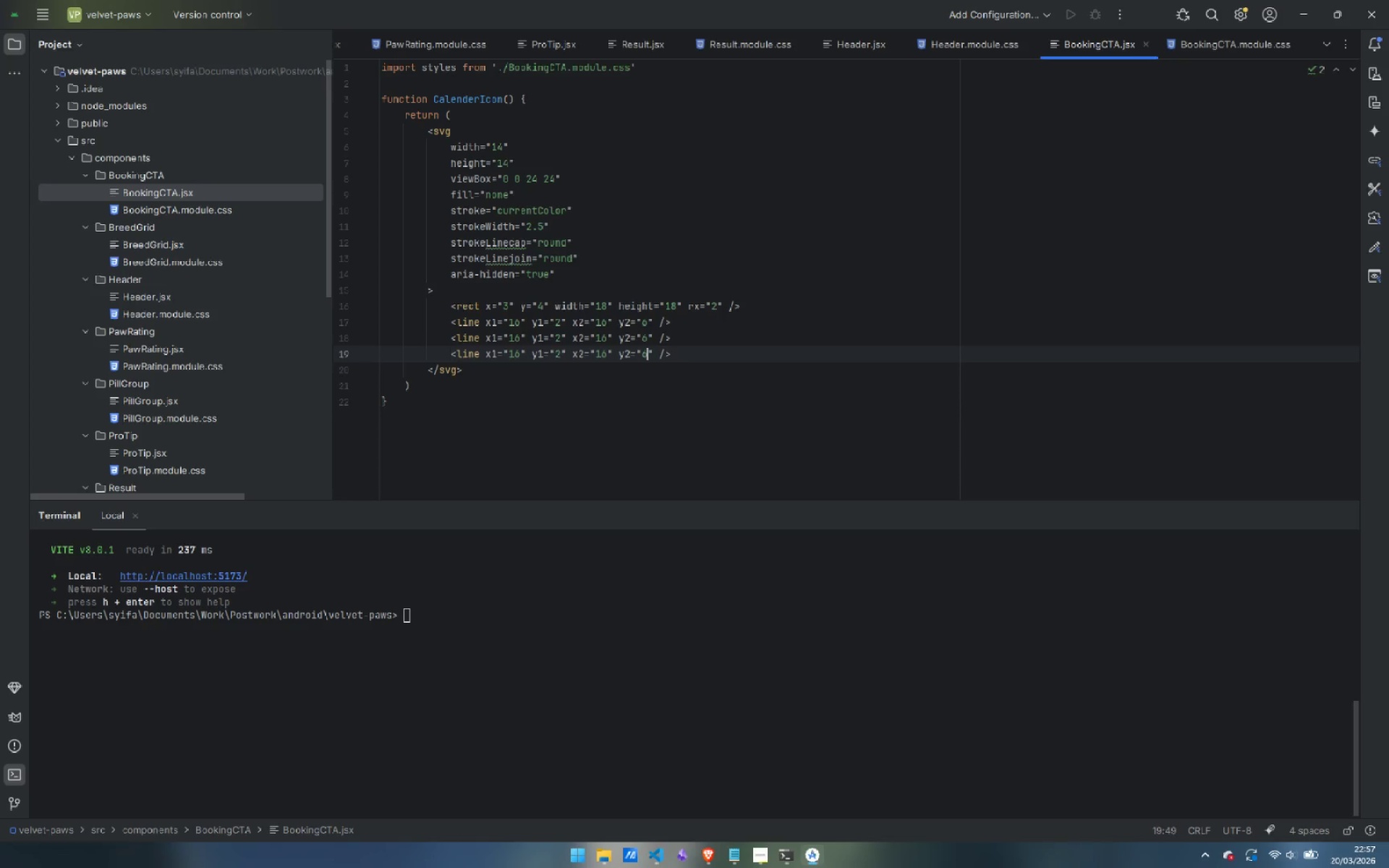 
key(Control+ArrowLeft)
 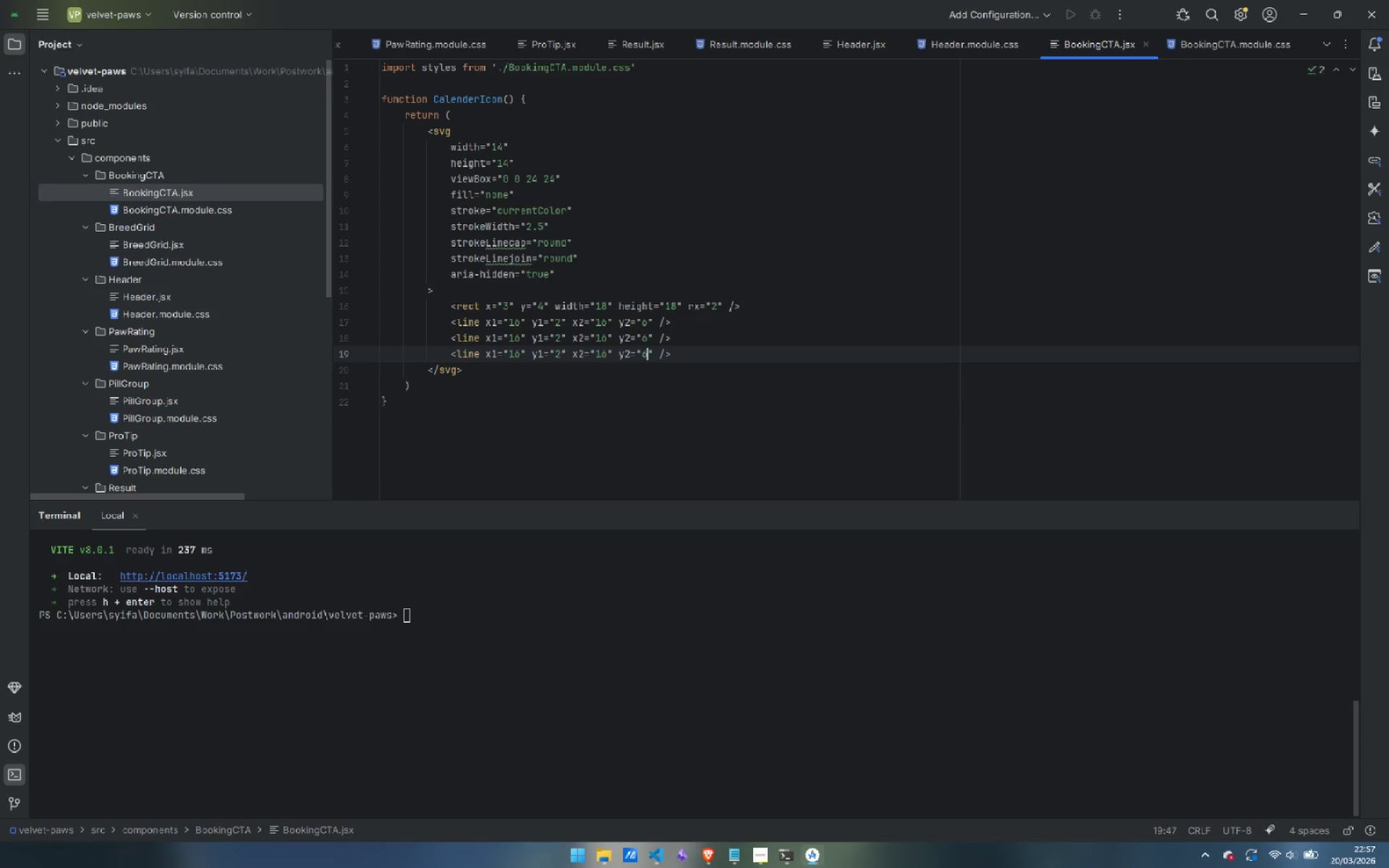 
key(Control+ArrowLeft)
 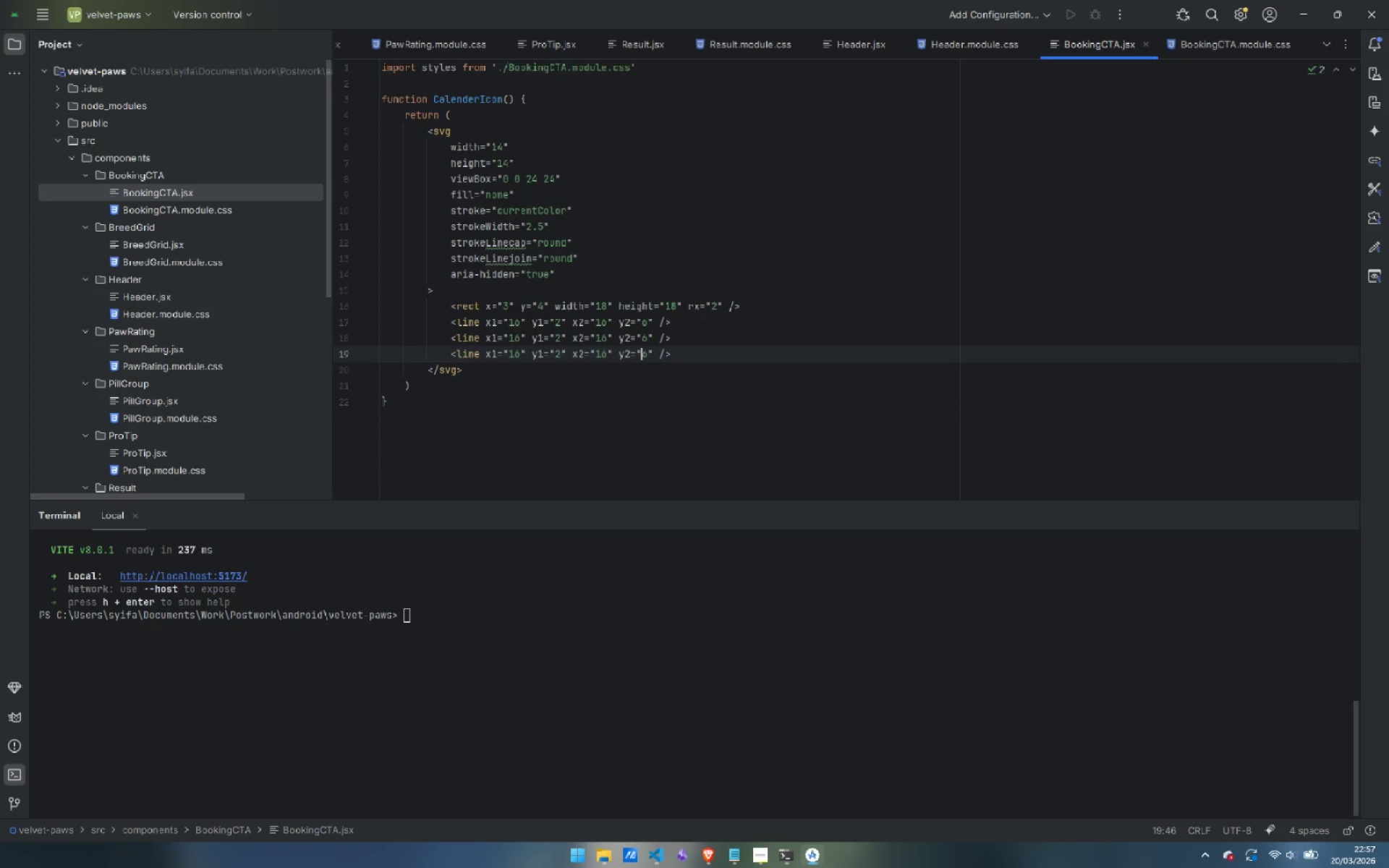 
key(Control+ArrowLeft)
 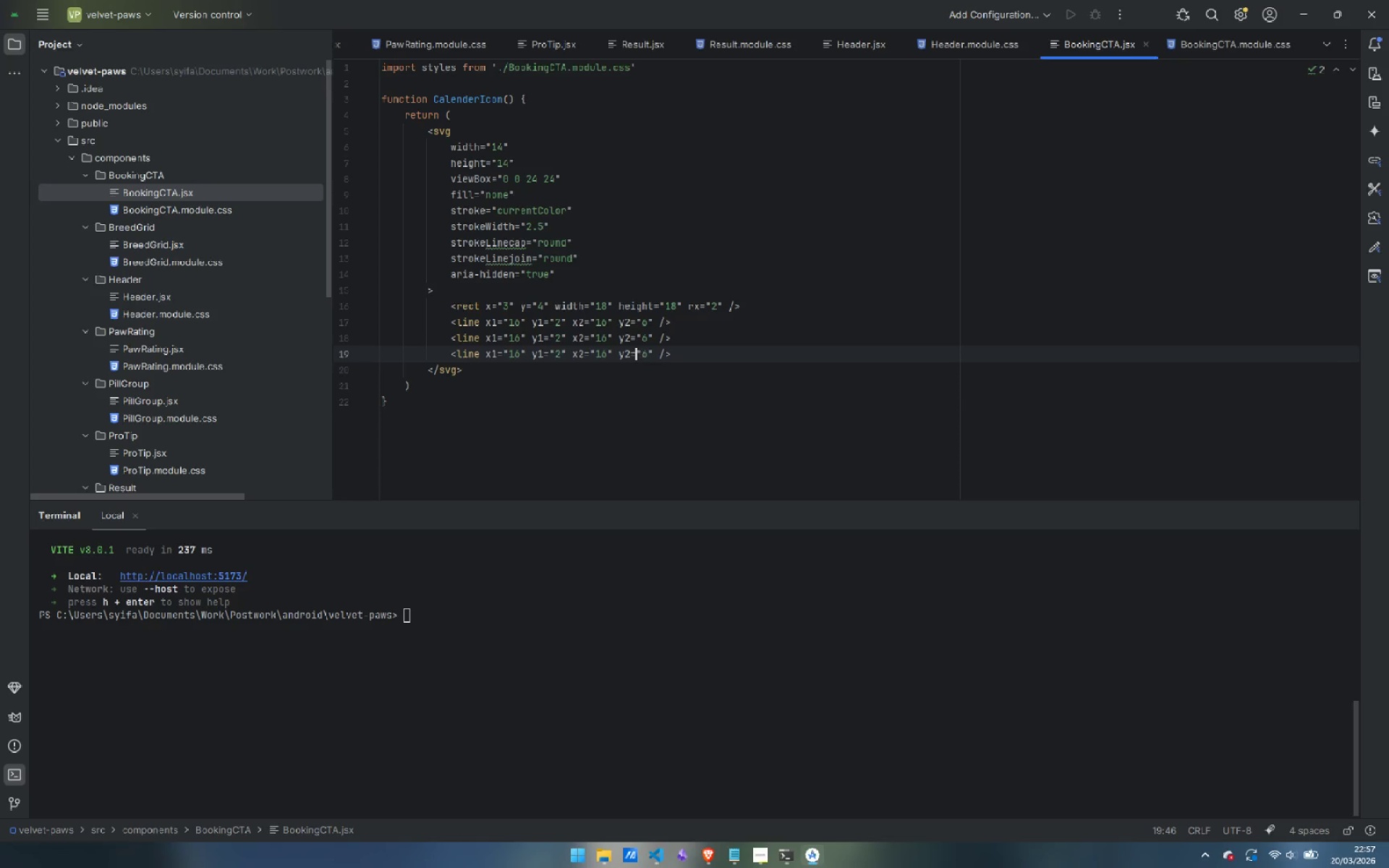 
key(Control+ArrowLeft)
 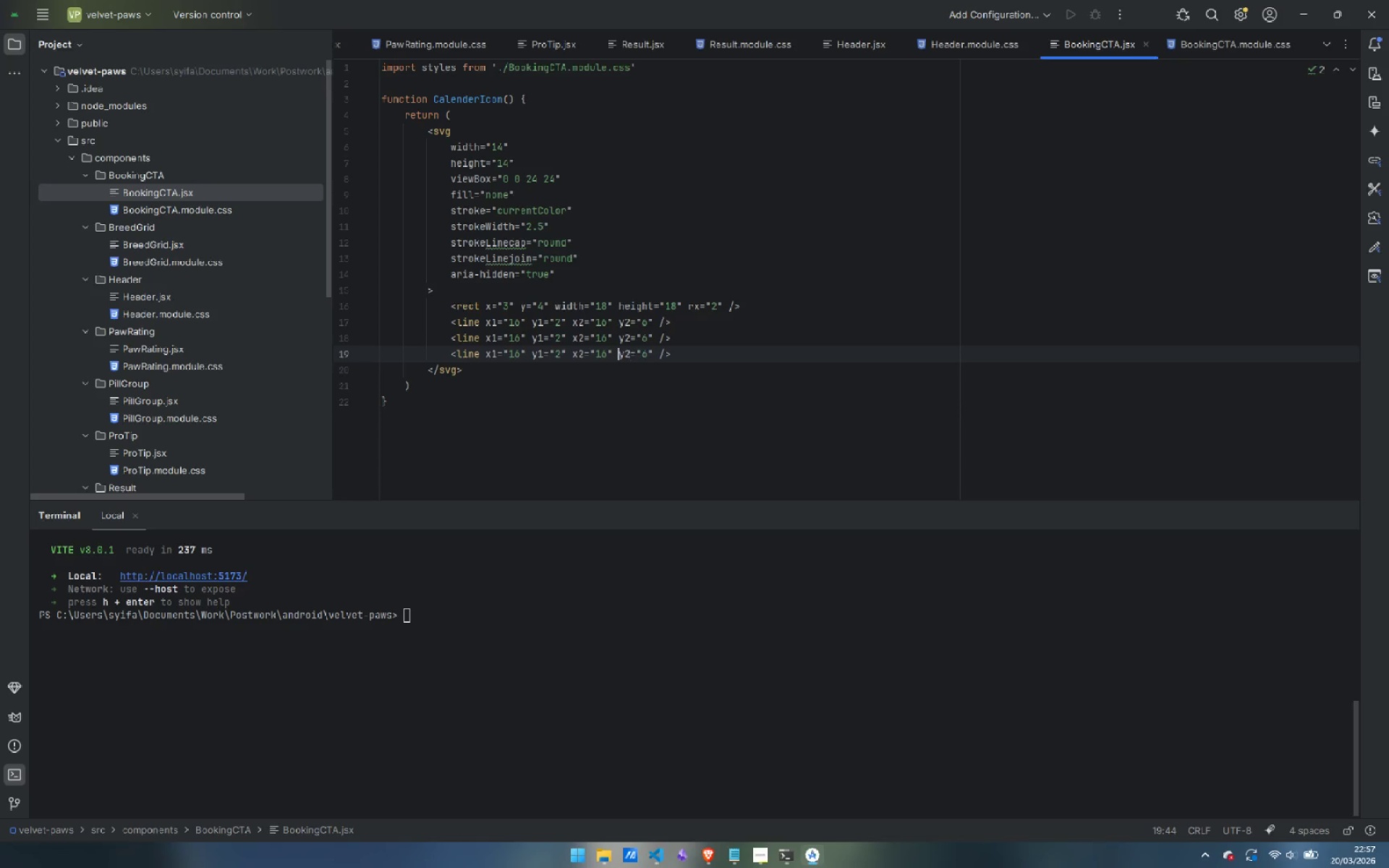 
key(Control+ArrowLeft)
 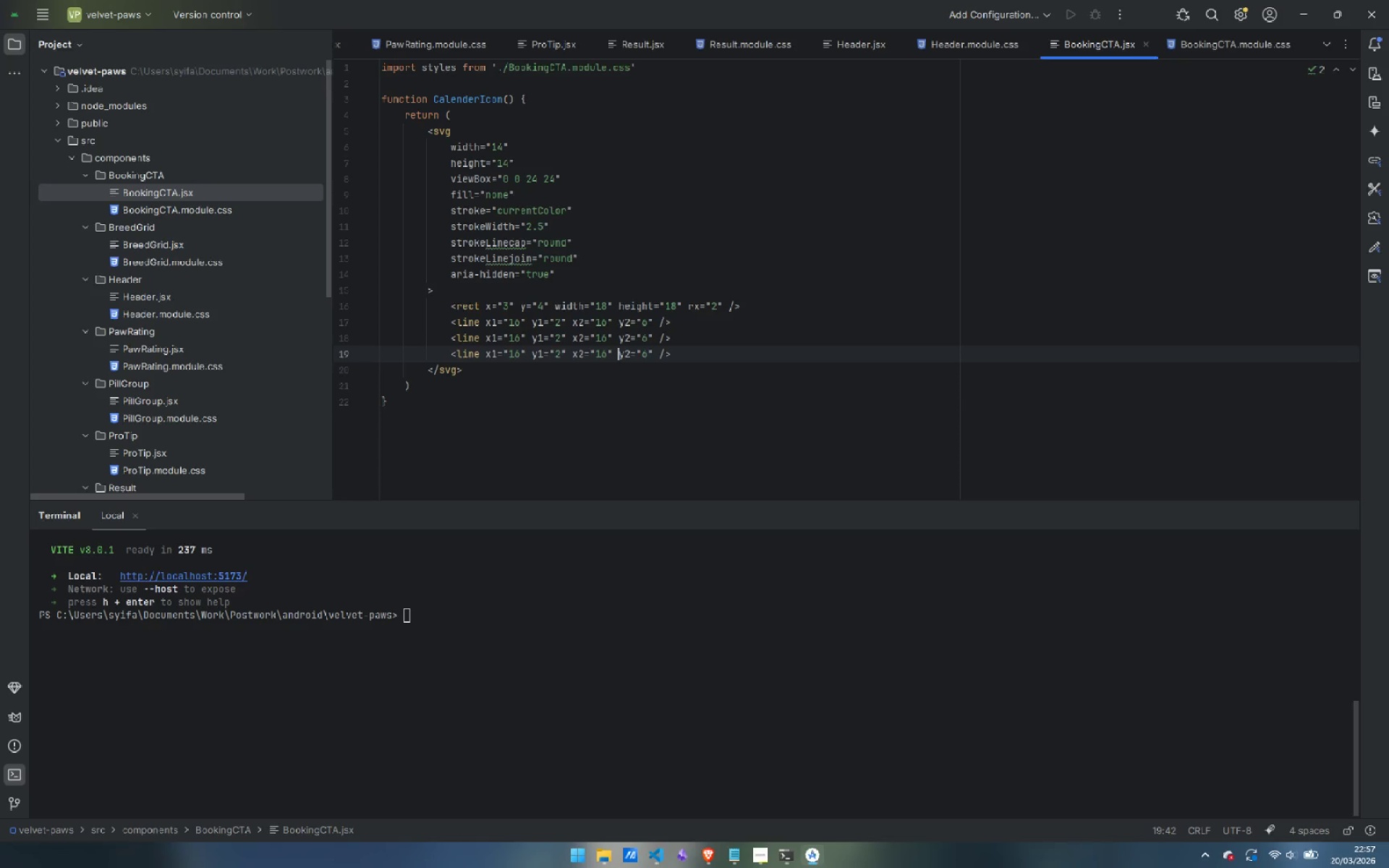 
key(Control+ArrowLeft)
 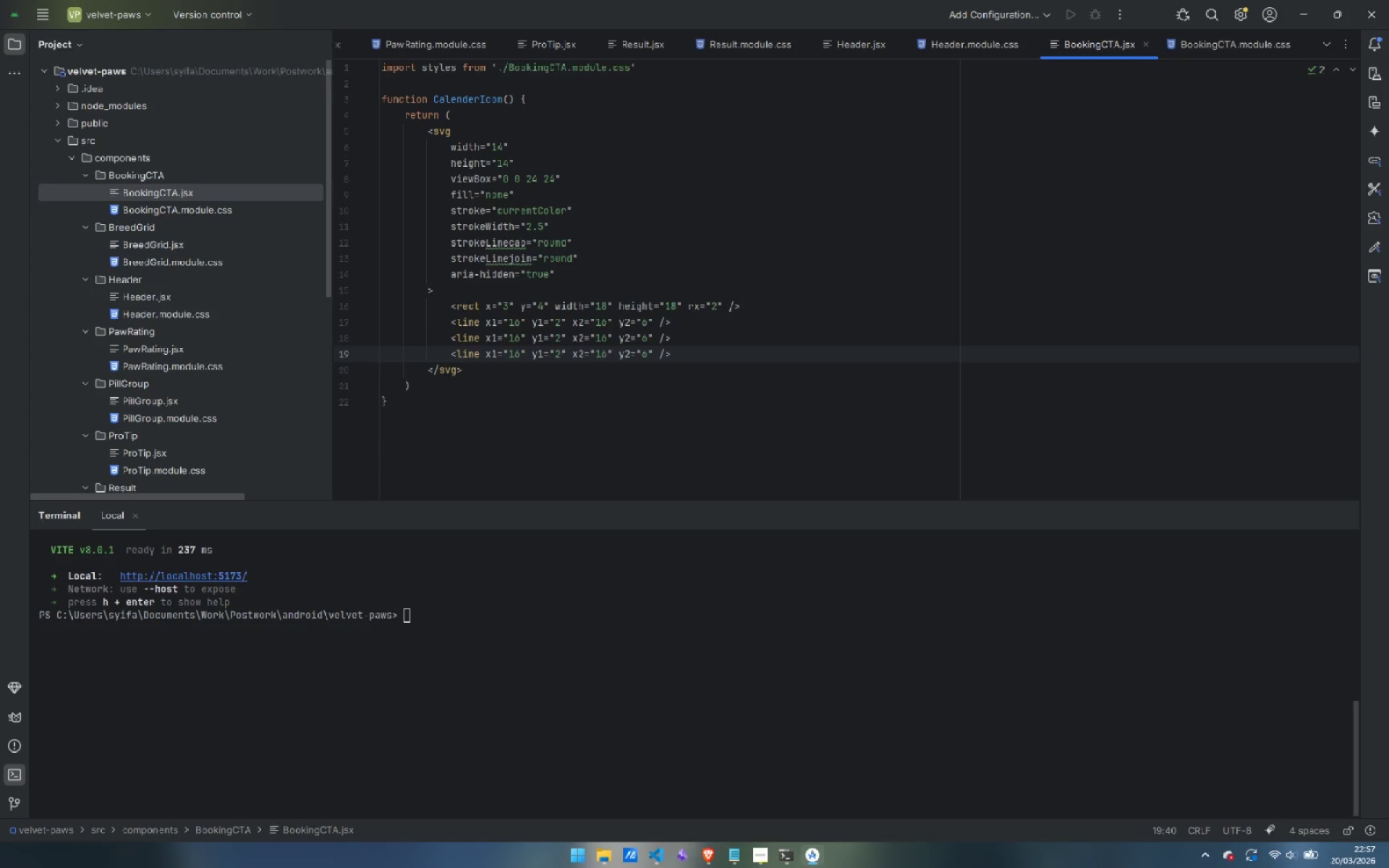 
key(ArrowUp)
 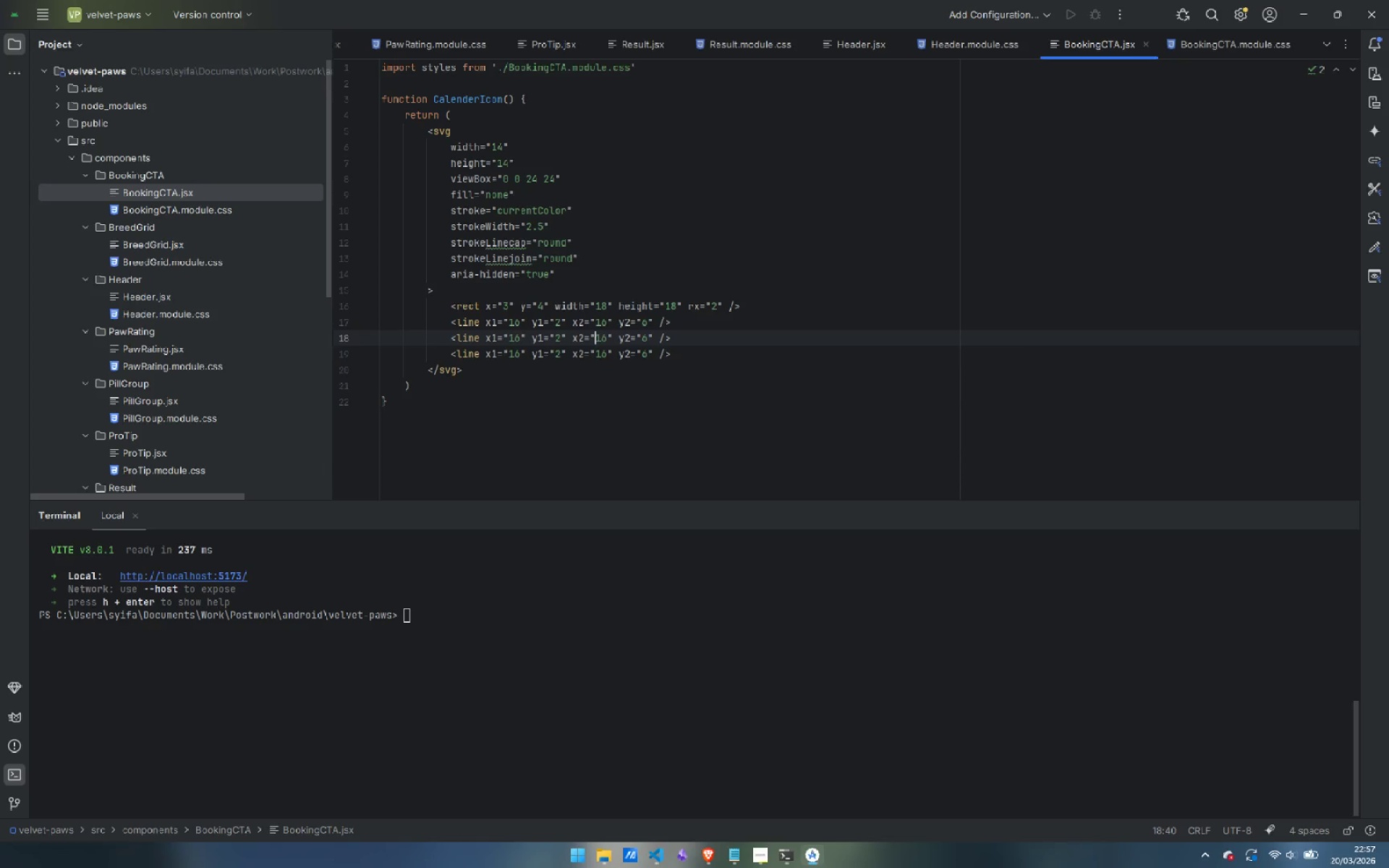 
key(Control+ArrowLeft)
 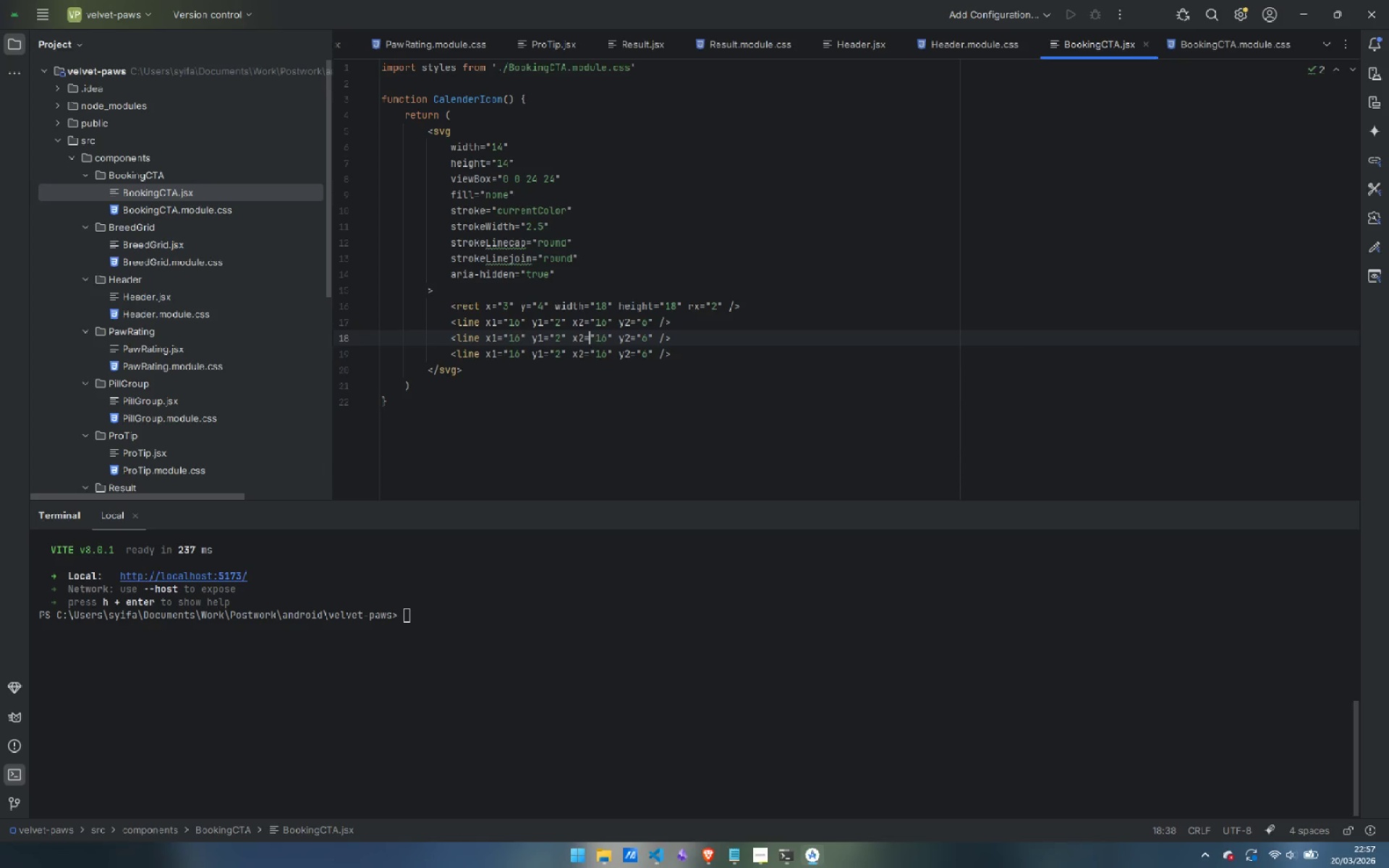 
key(Control+ArrowLeft)
 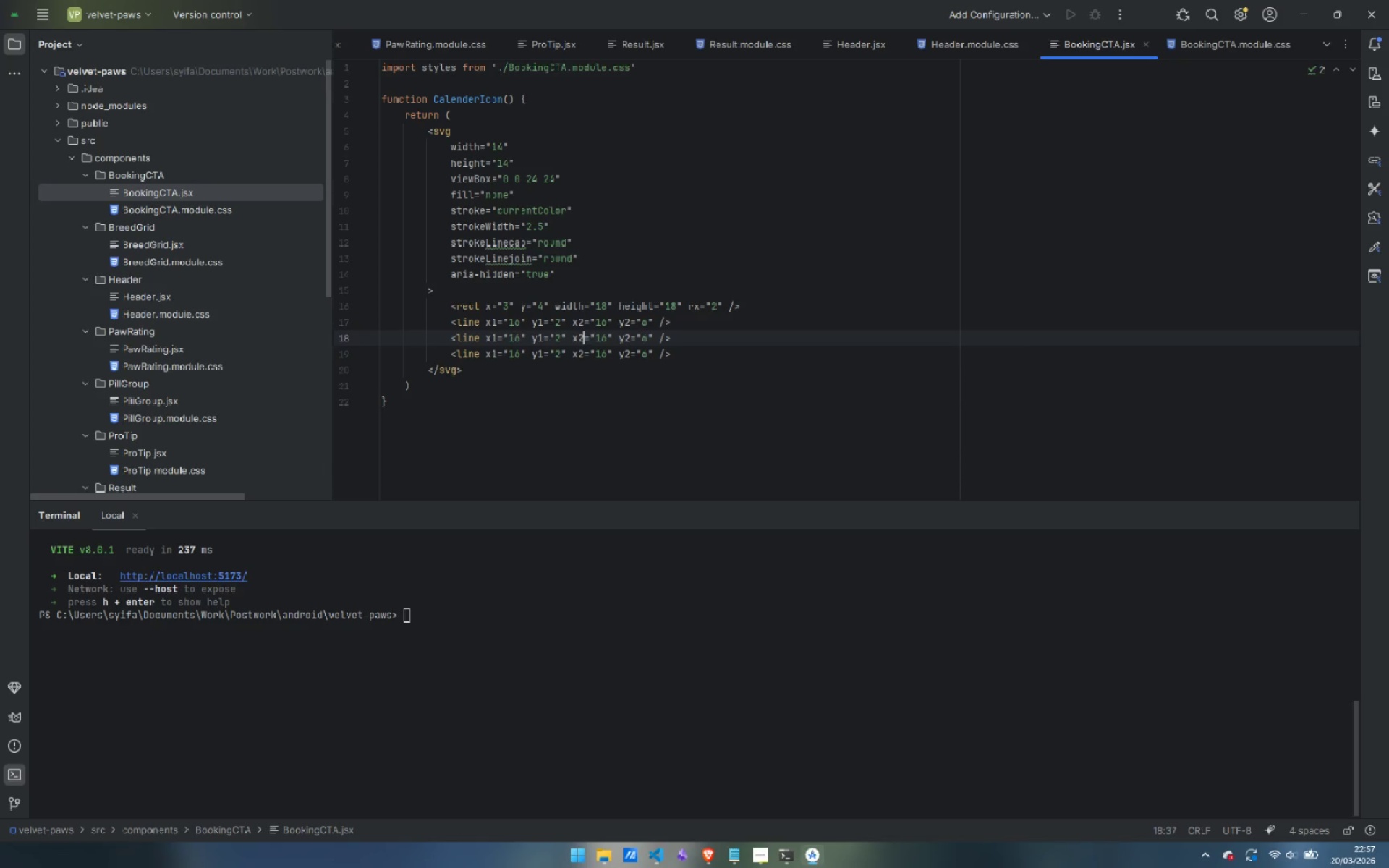 
key(Control+ArrowLeft)
 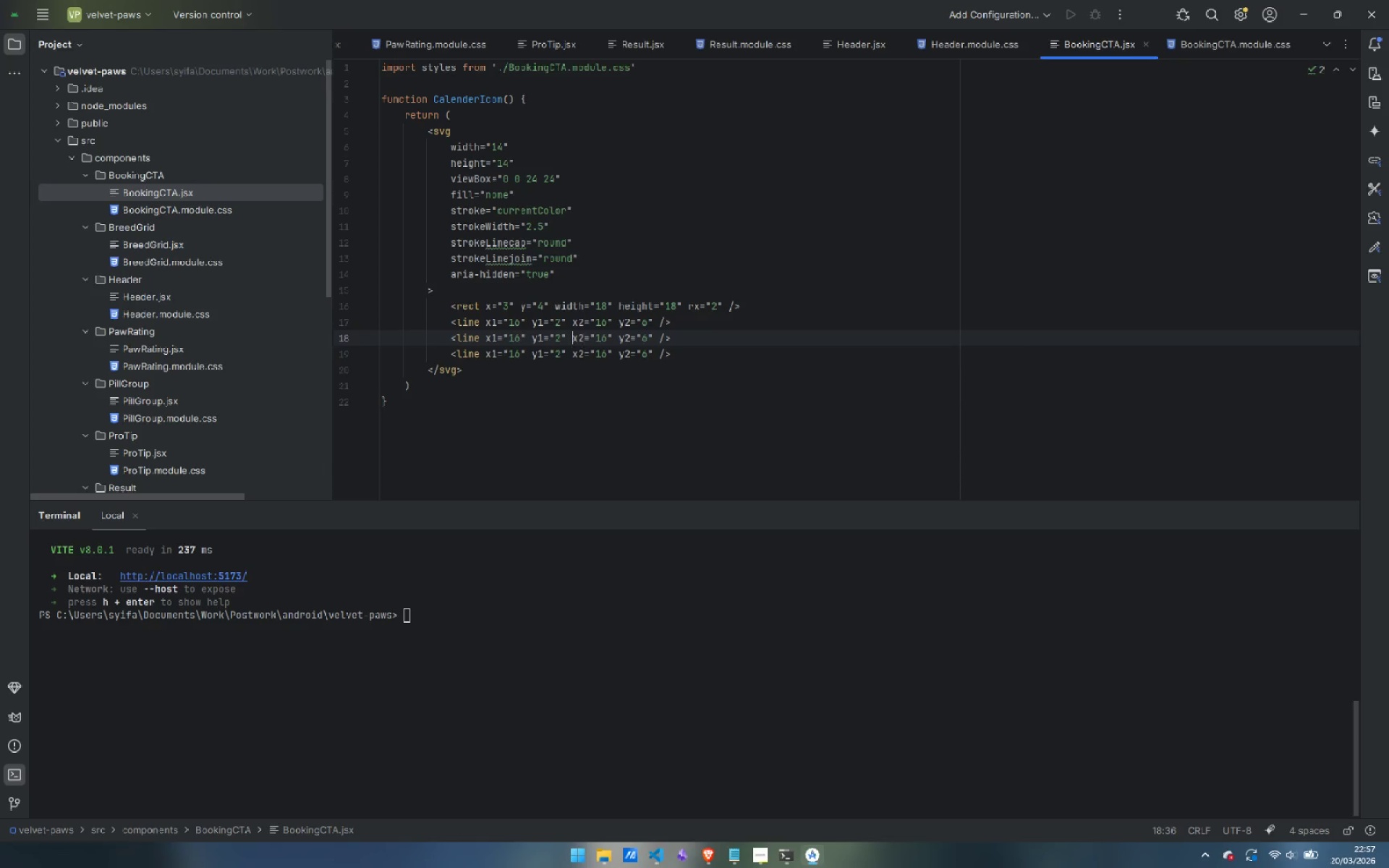 
key(Control+ArrowLeft)
 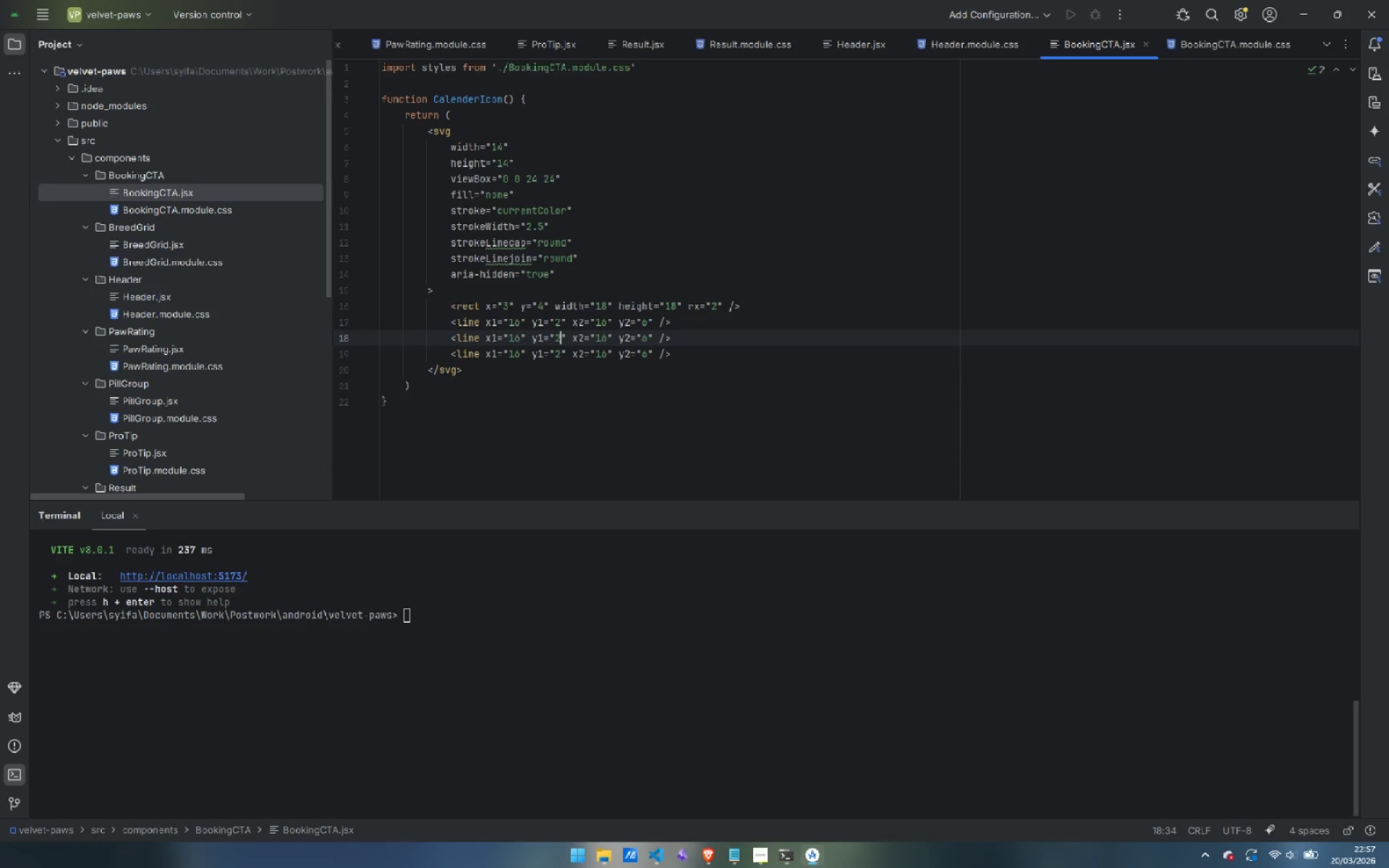 
key(Control+ArrowLeft)
 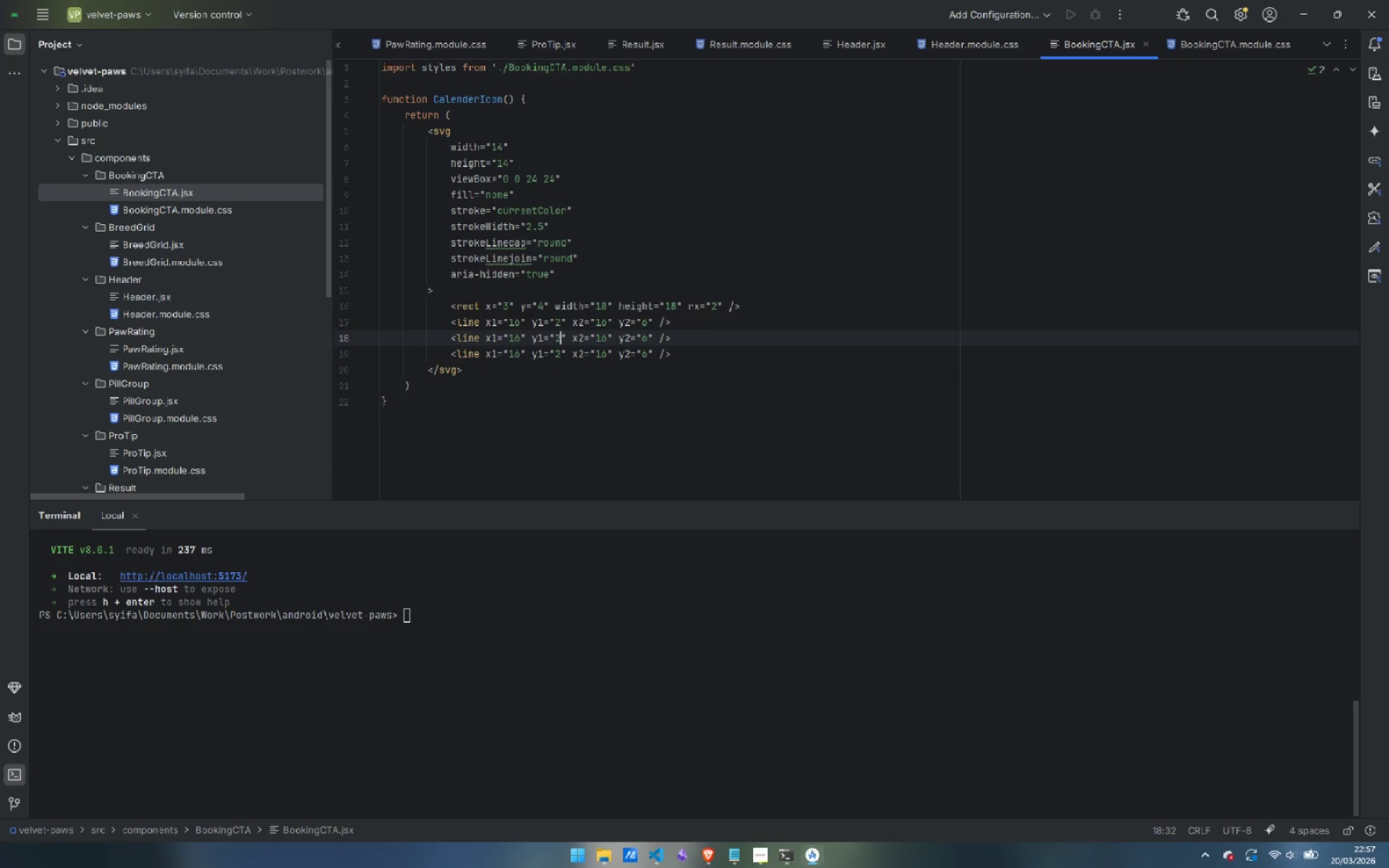 
key(Control+ArrowLeft)
 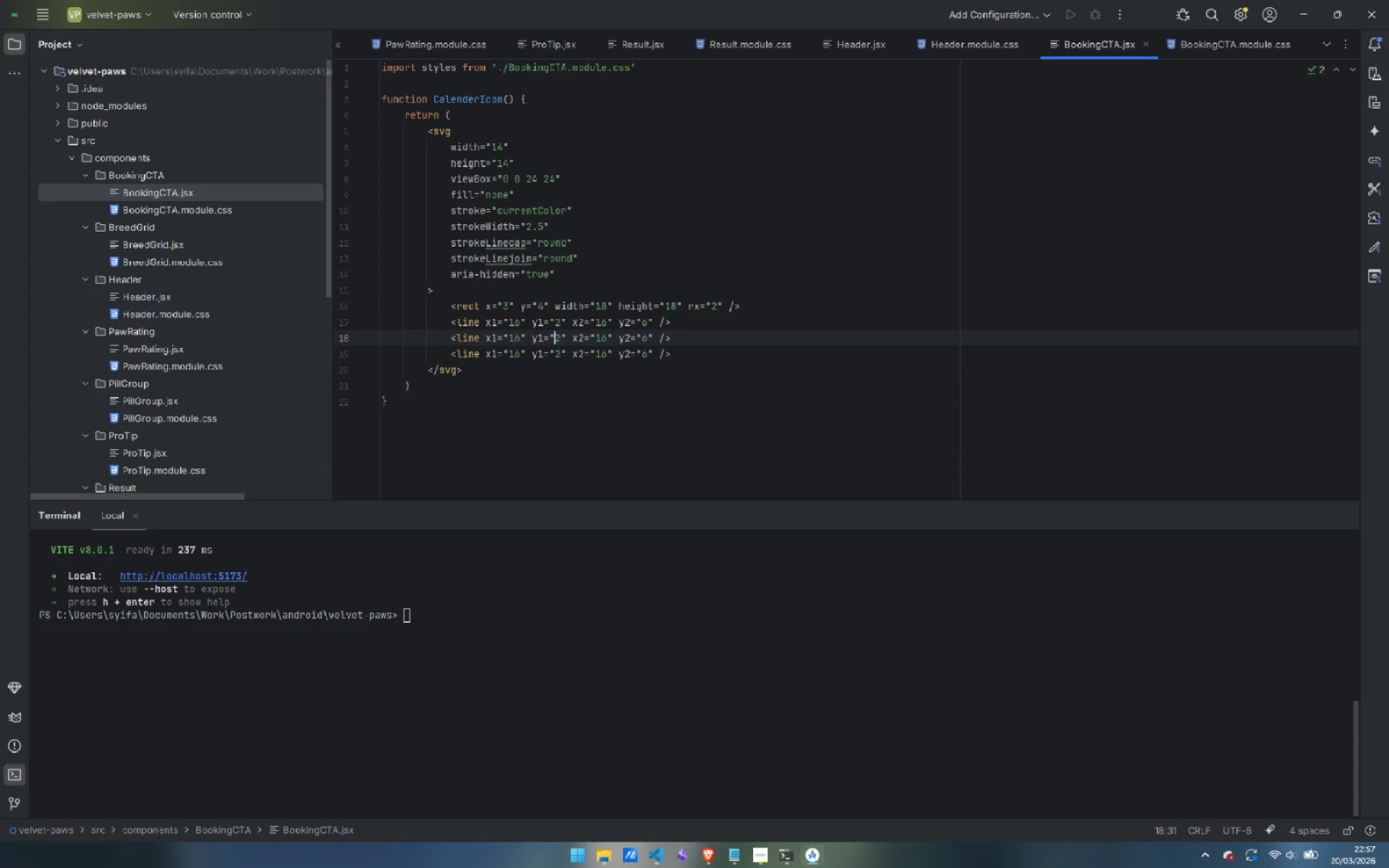 
key(Control+ArrowLeft)
 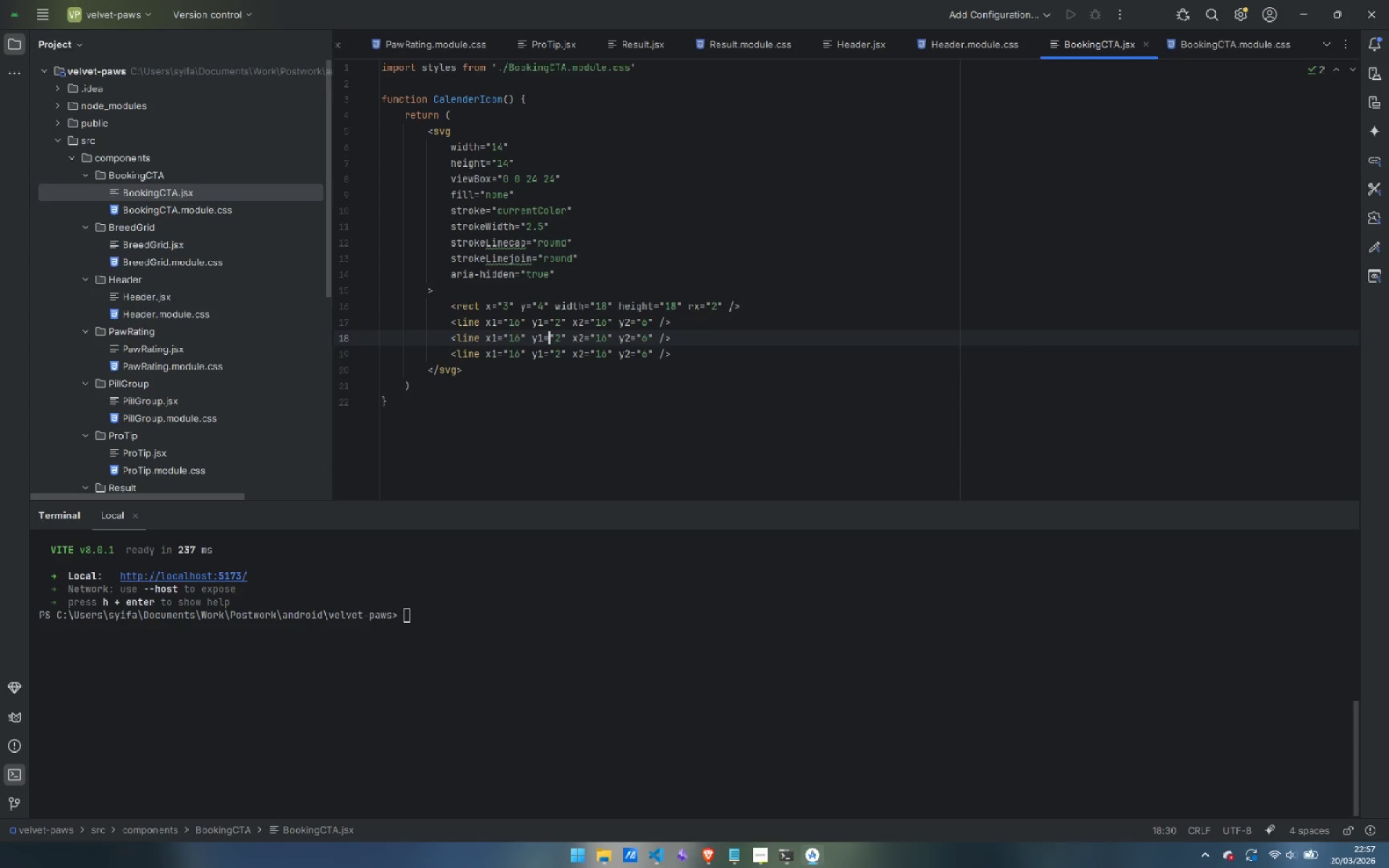 
key(Control+ArrowLeft)
 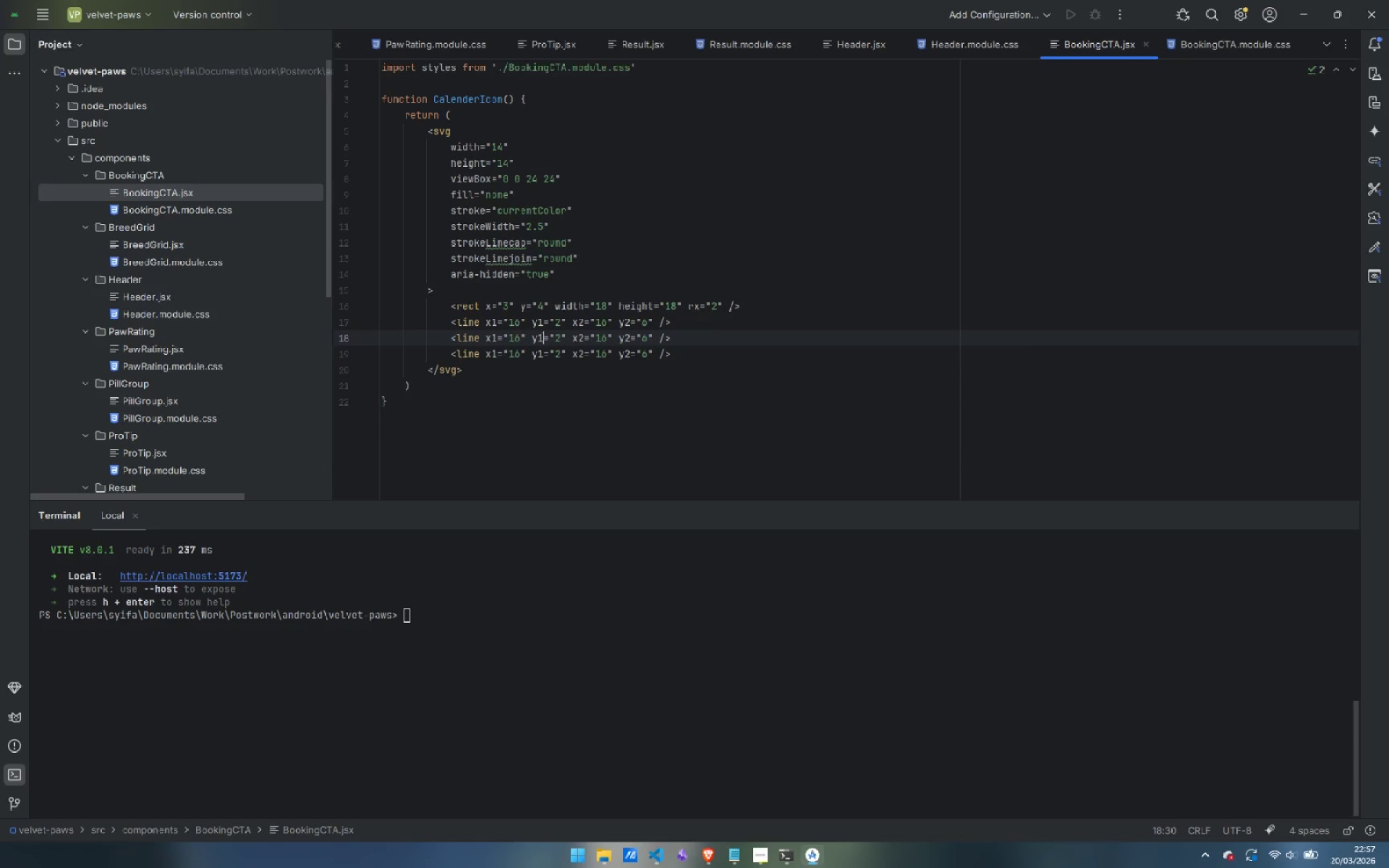 
key(Control+ArrowLeft)
 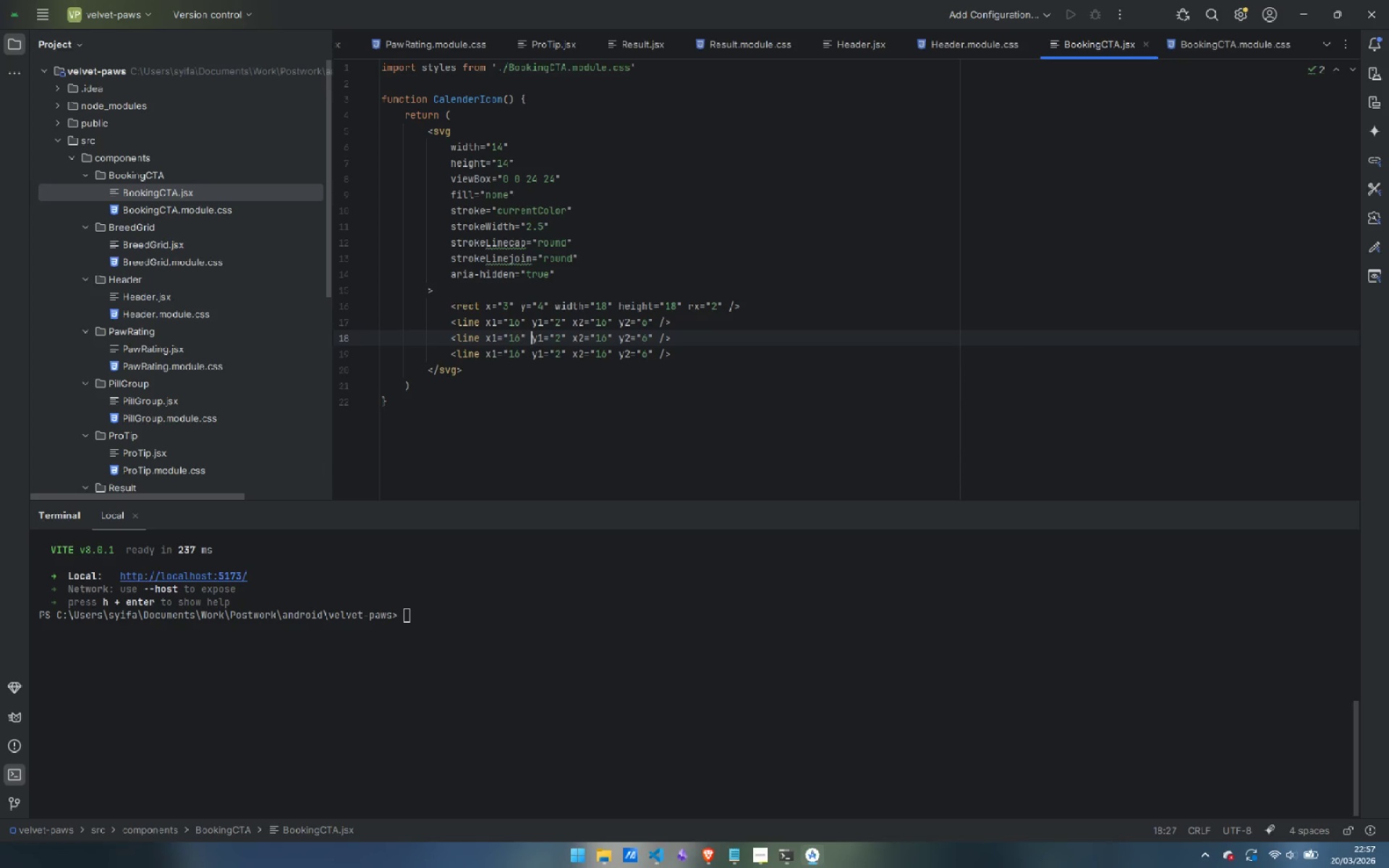 
key(Control+ArrowLeft)
 